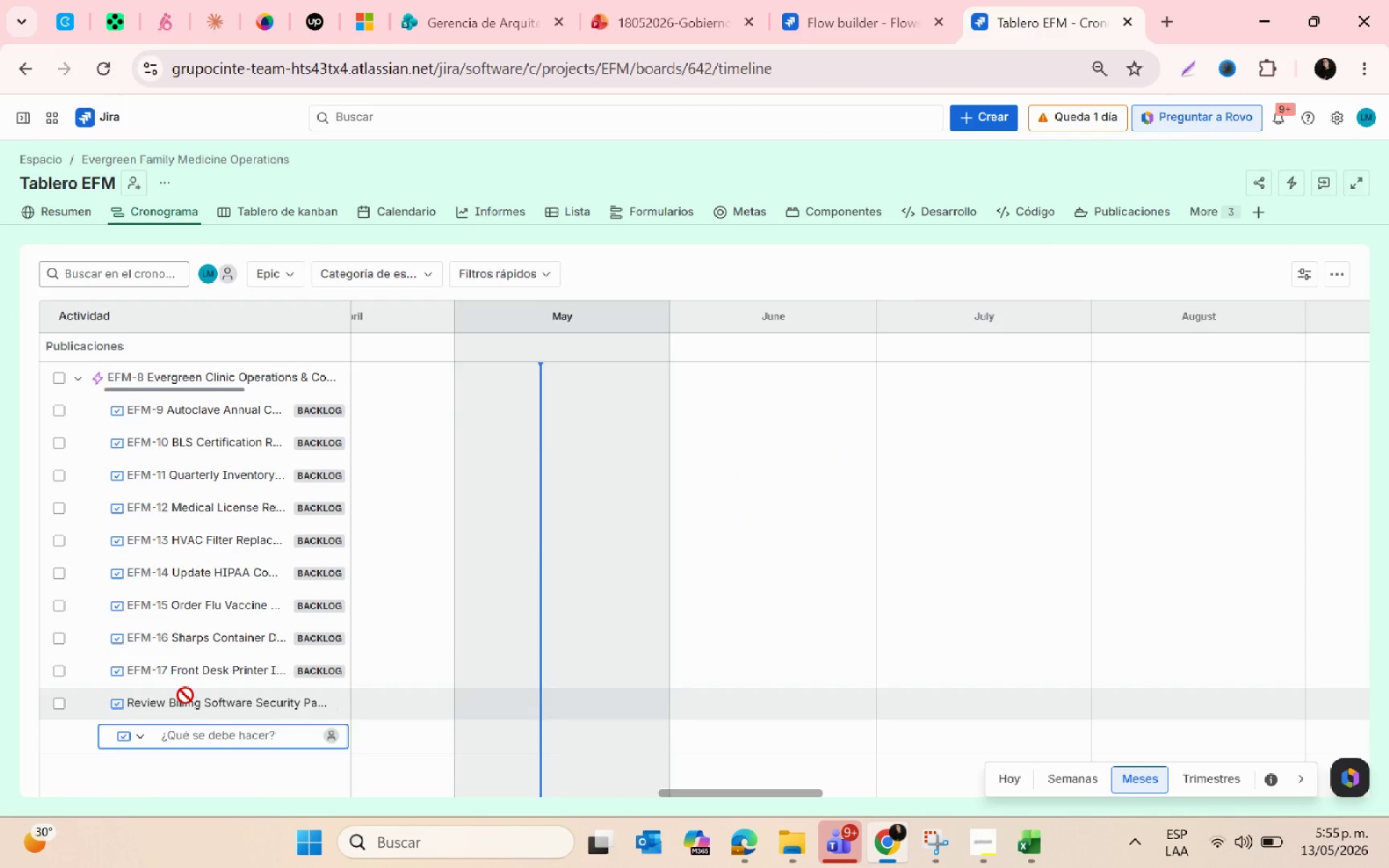 
key(Alt+AltLeft)
 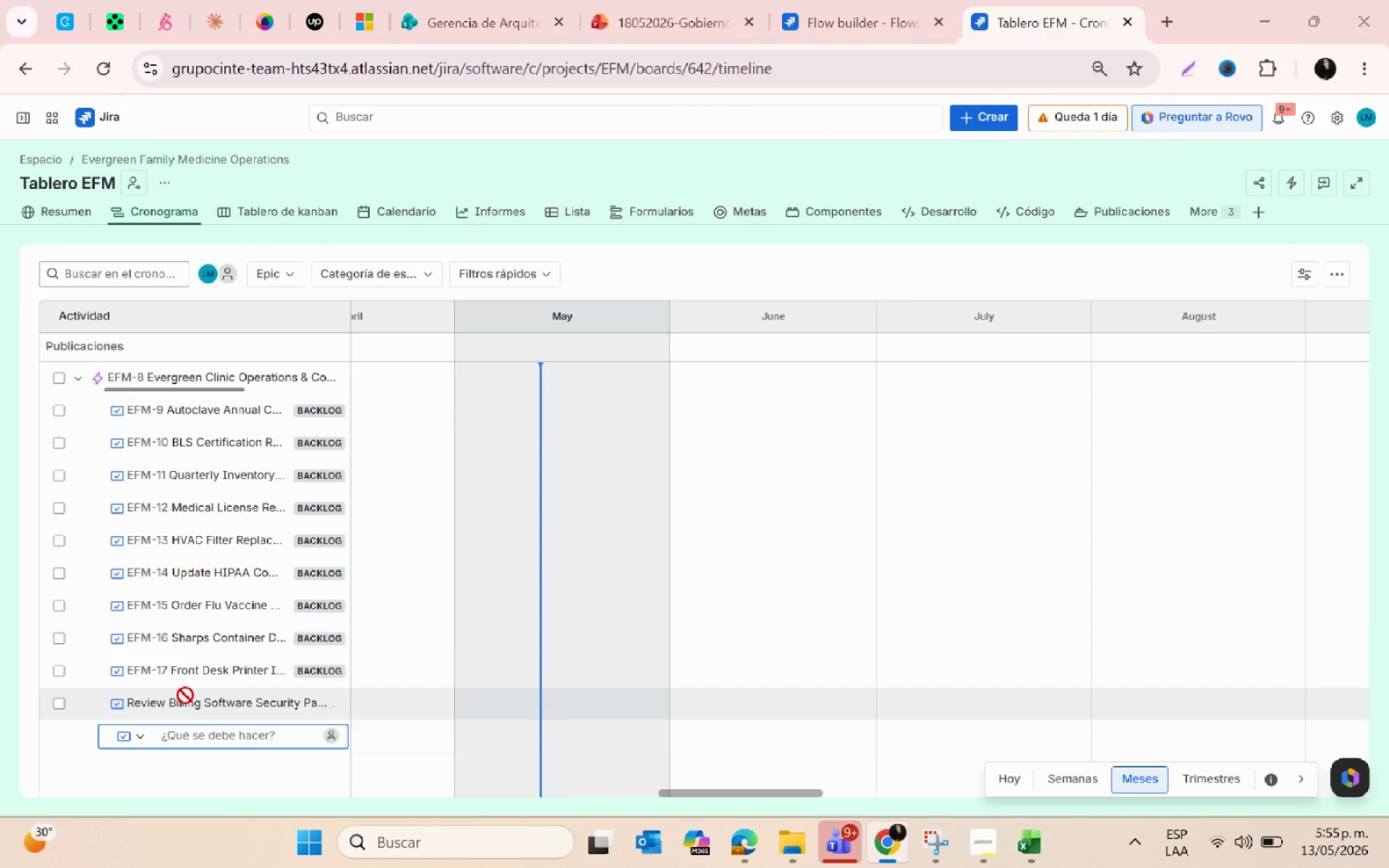 
key(Alt+Tab)
 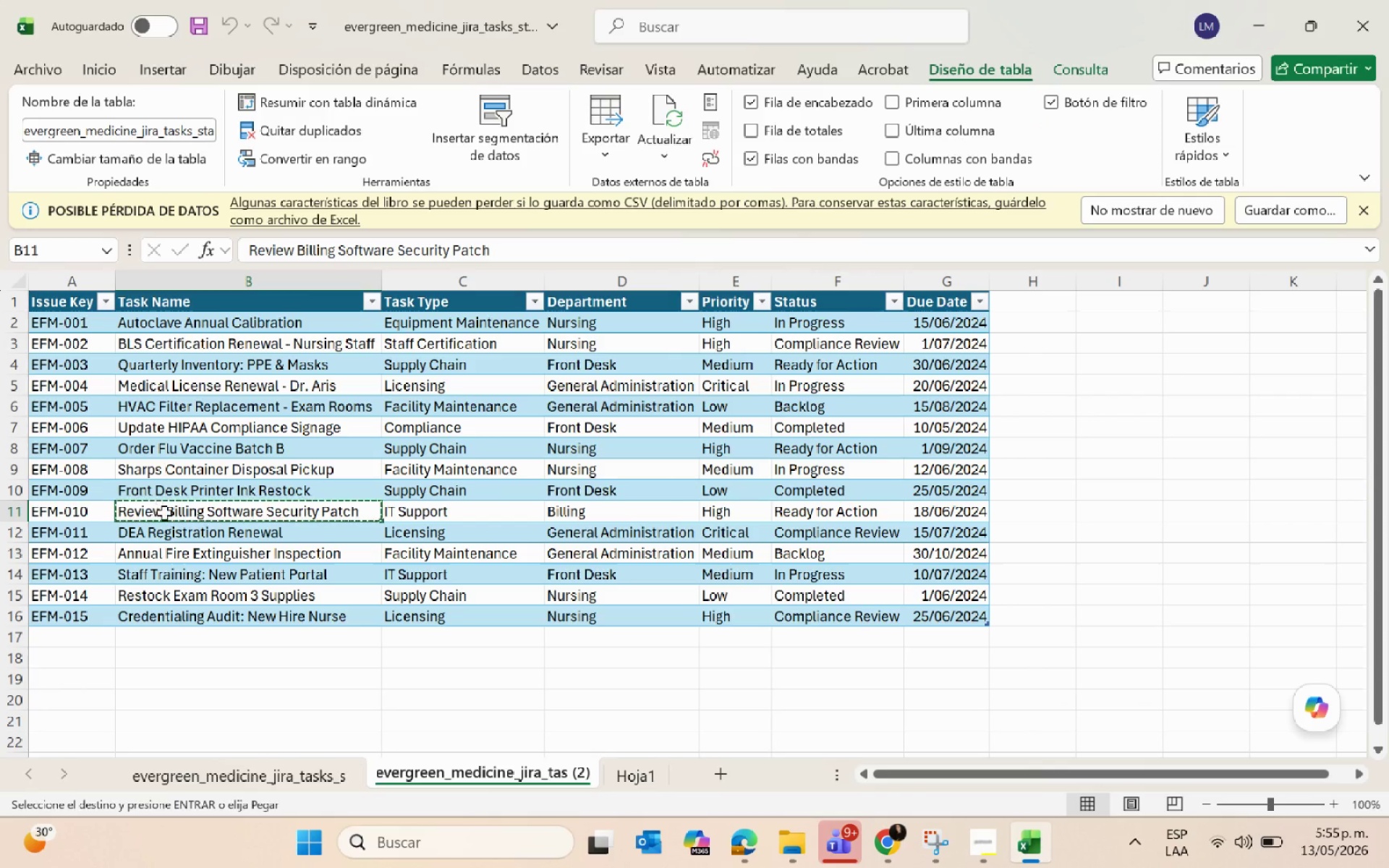 
left_click([185, 532])
 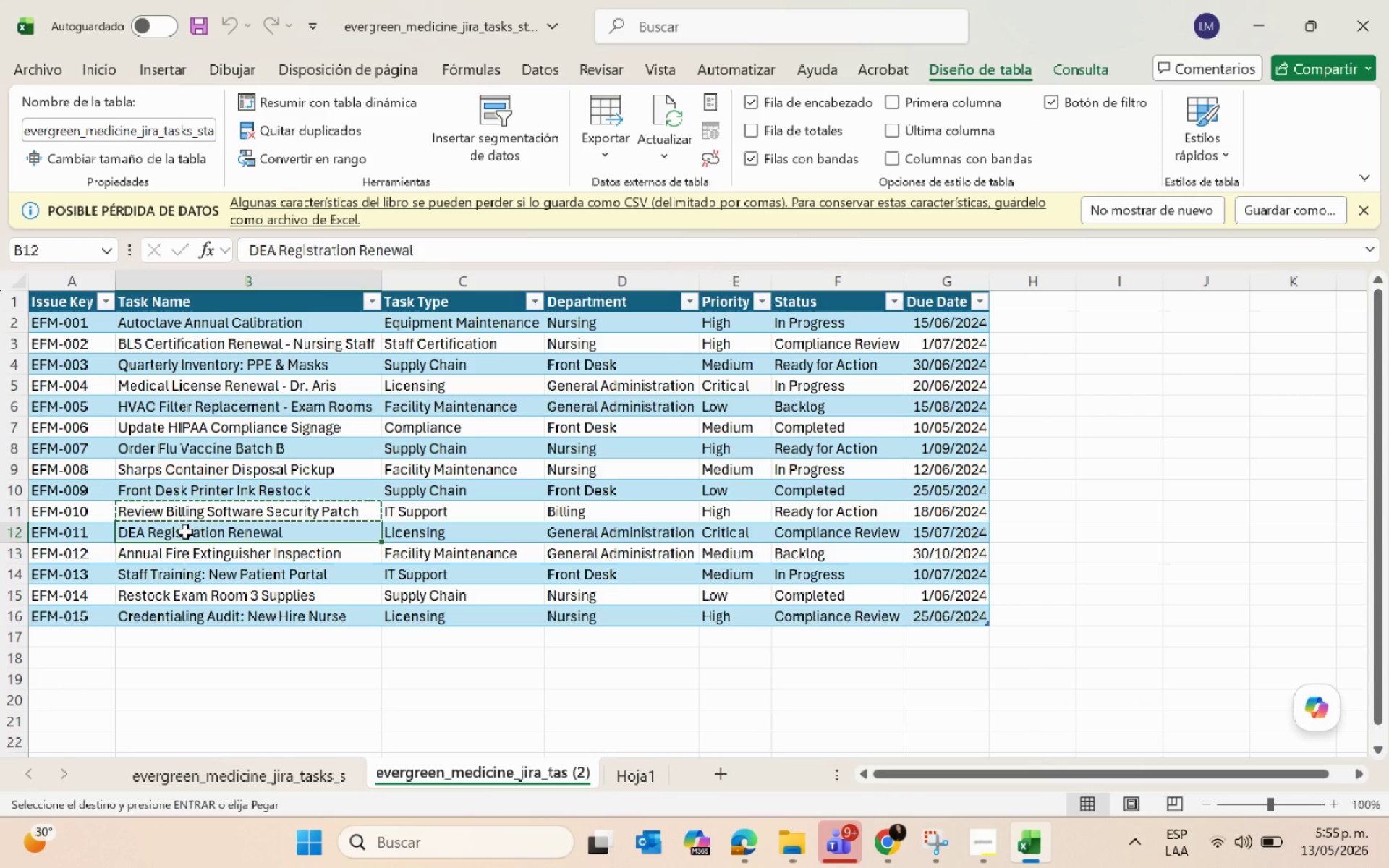 
key(Control+C)
 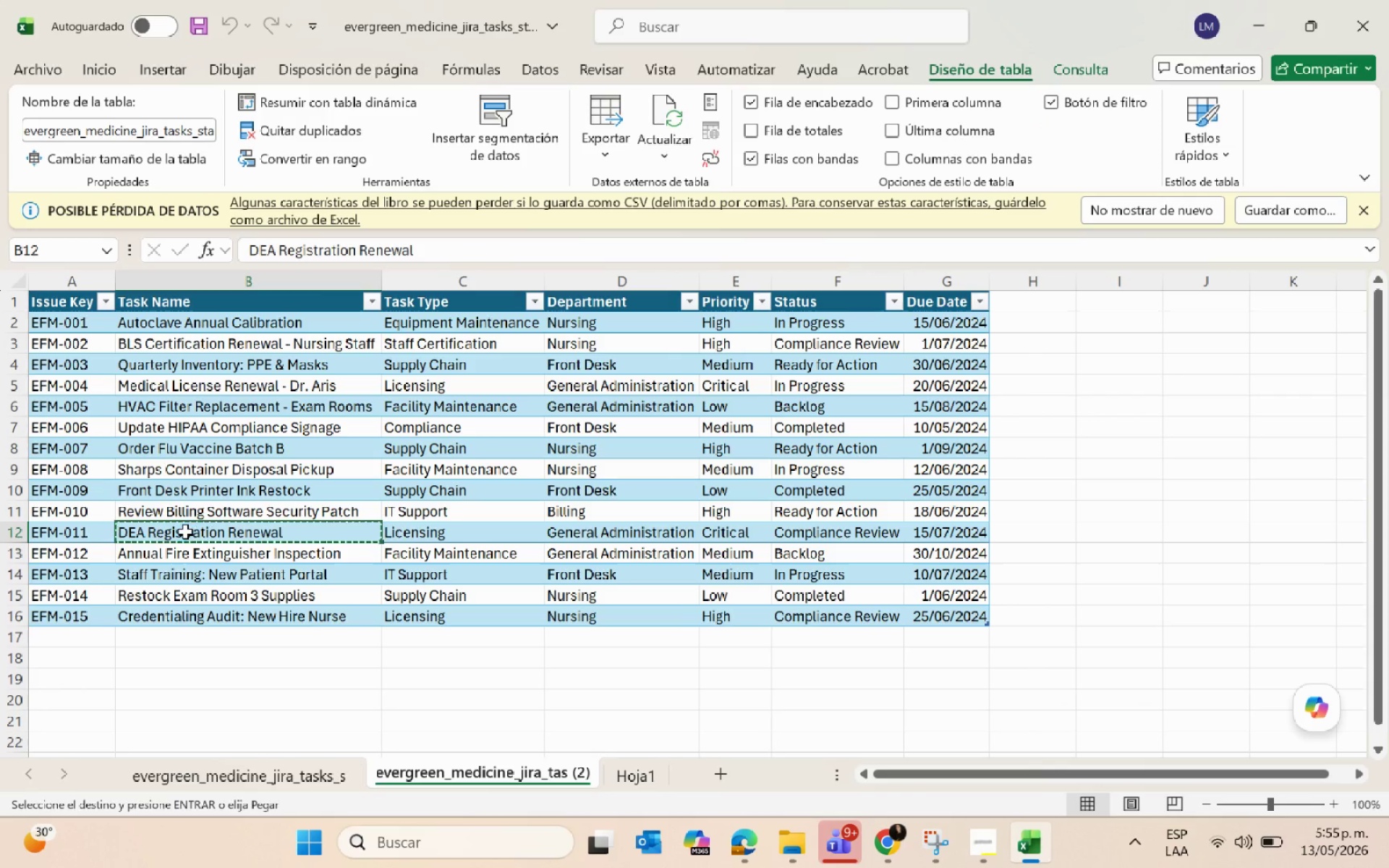 
key(Alt+AltLeft)
 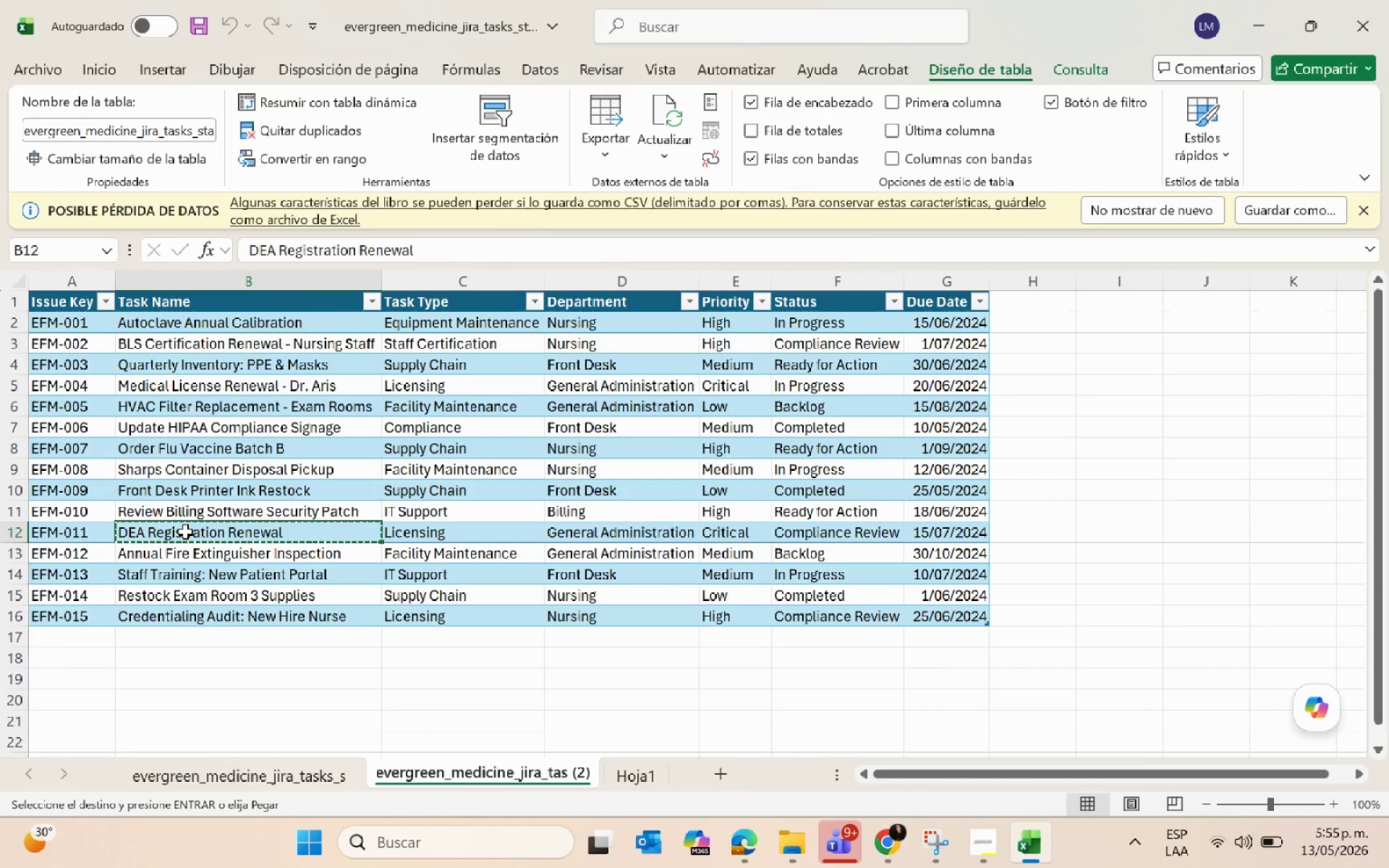 
key(Alt+Tab)
 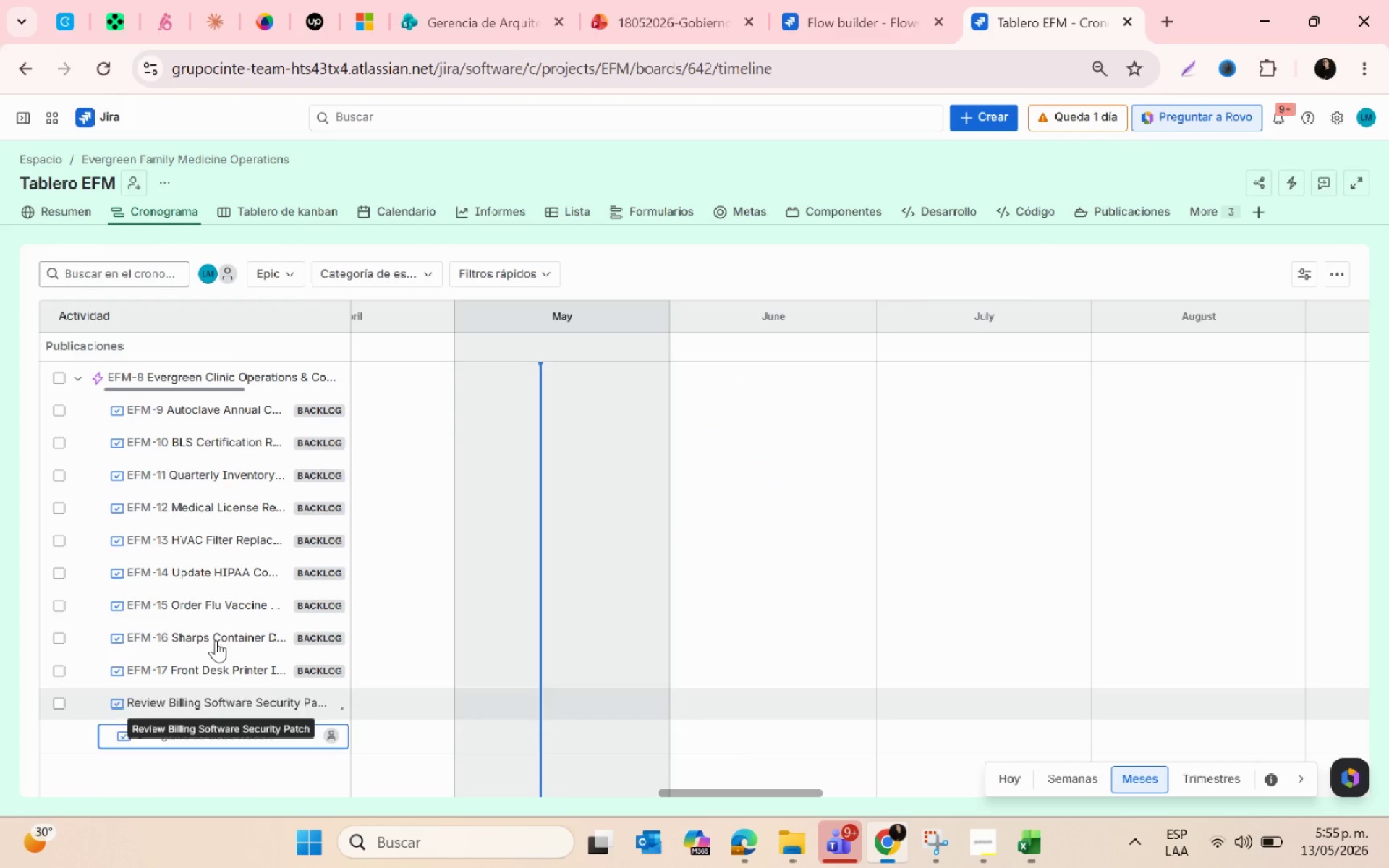 
scroll: coordinate [216, 645], scroll_direction: down, amount: 2.0
 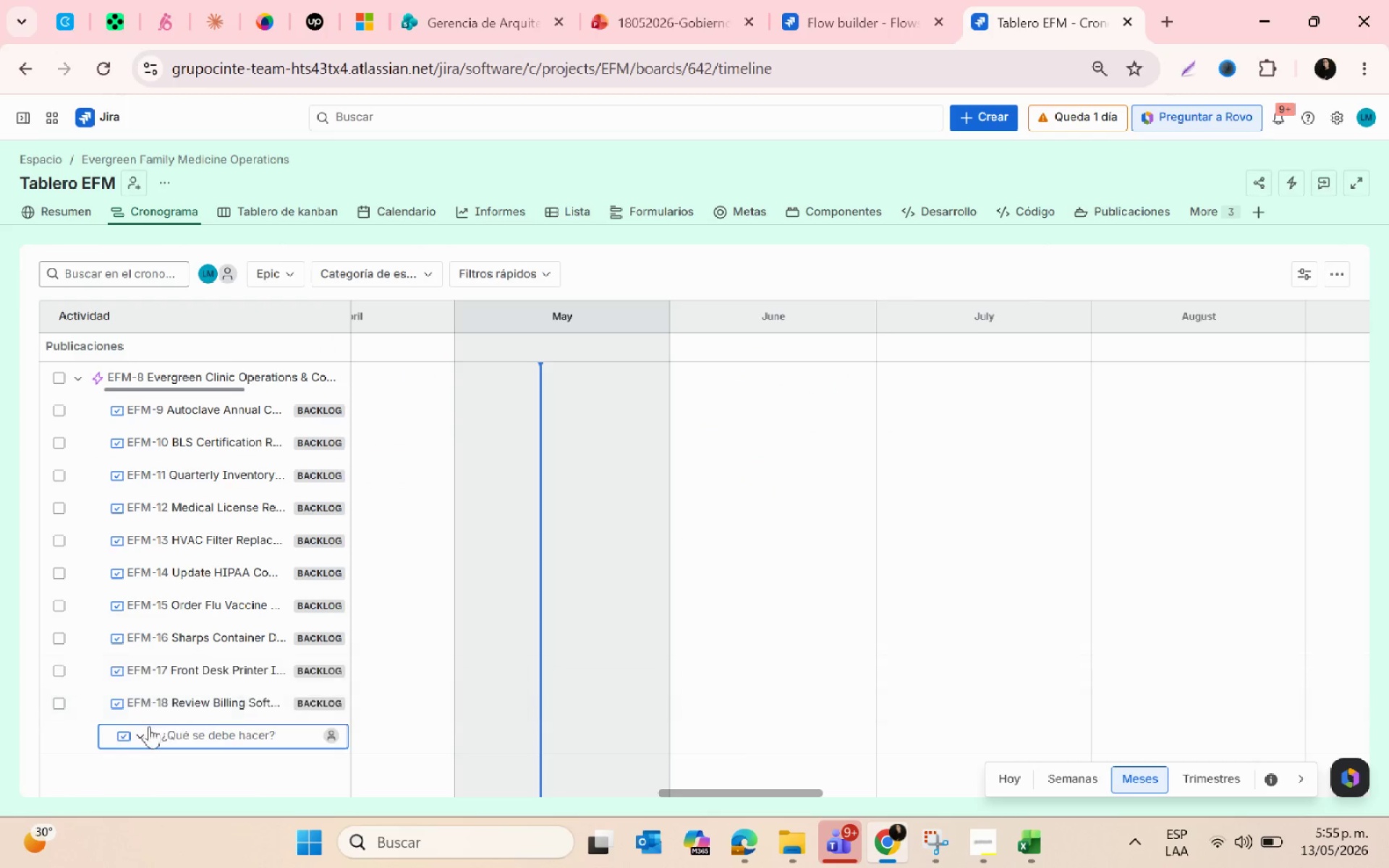 
key(Control+ControlLeft)
 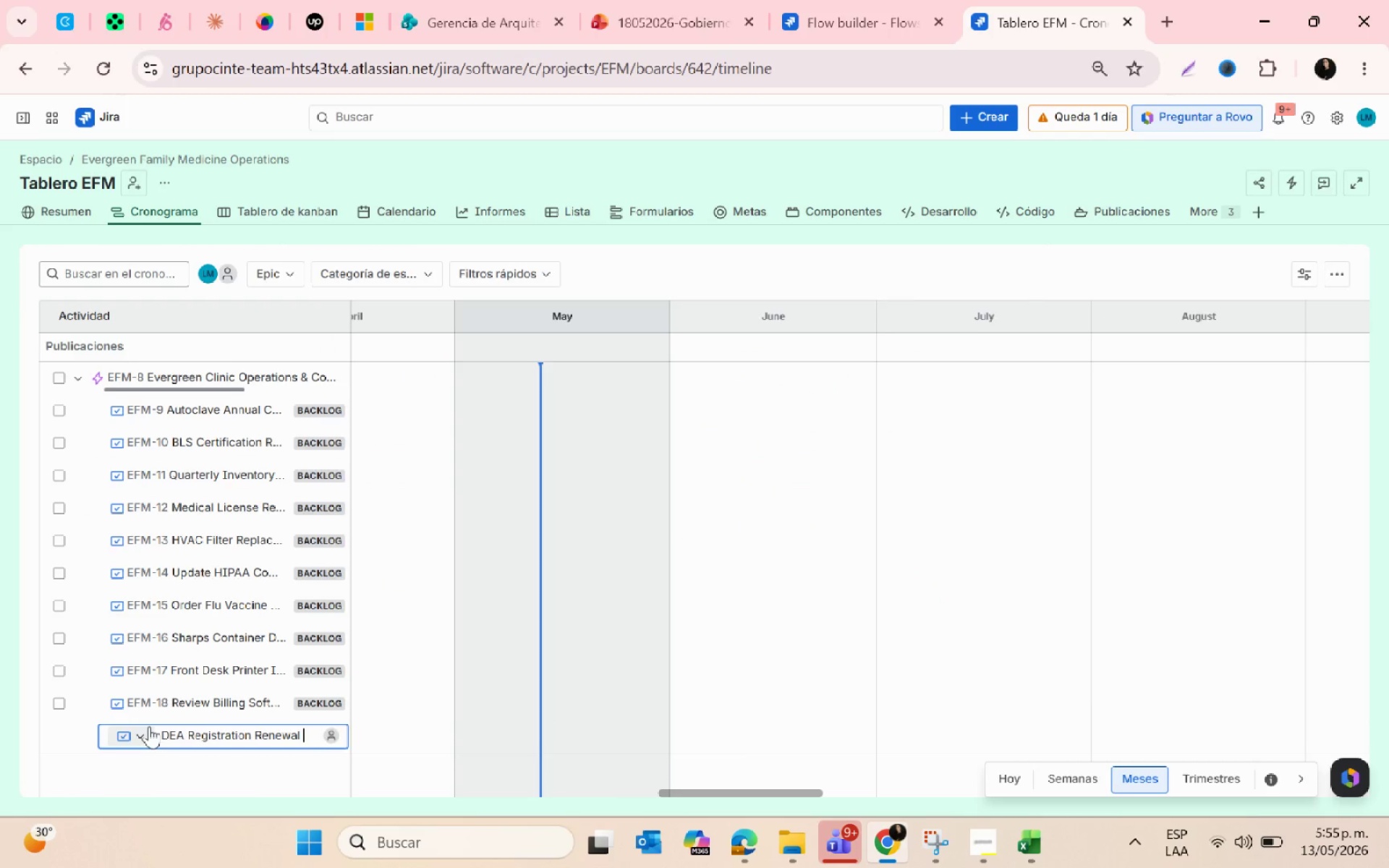 
key(Control+V)
 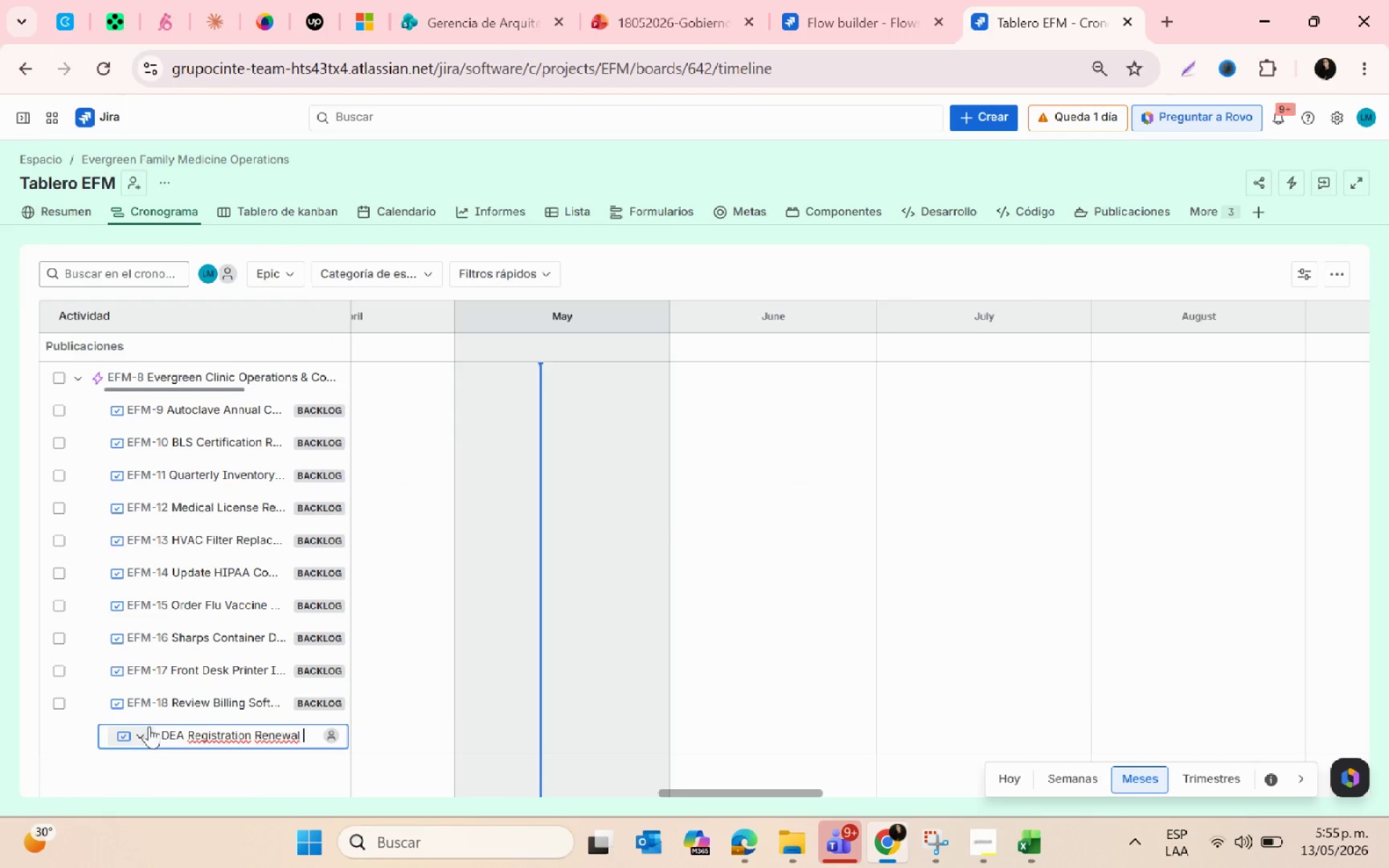 
key(Enter)
 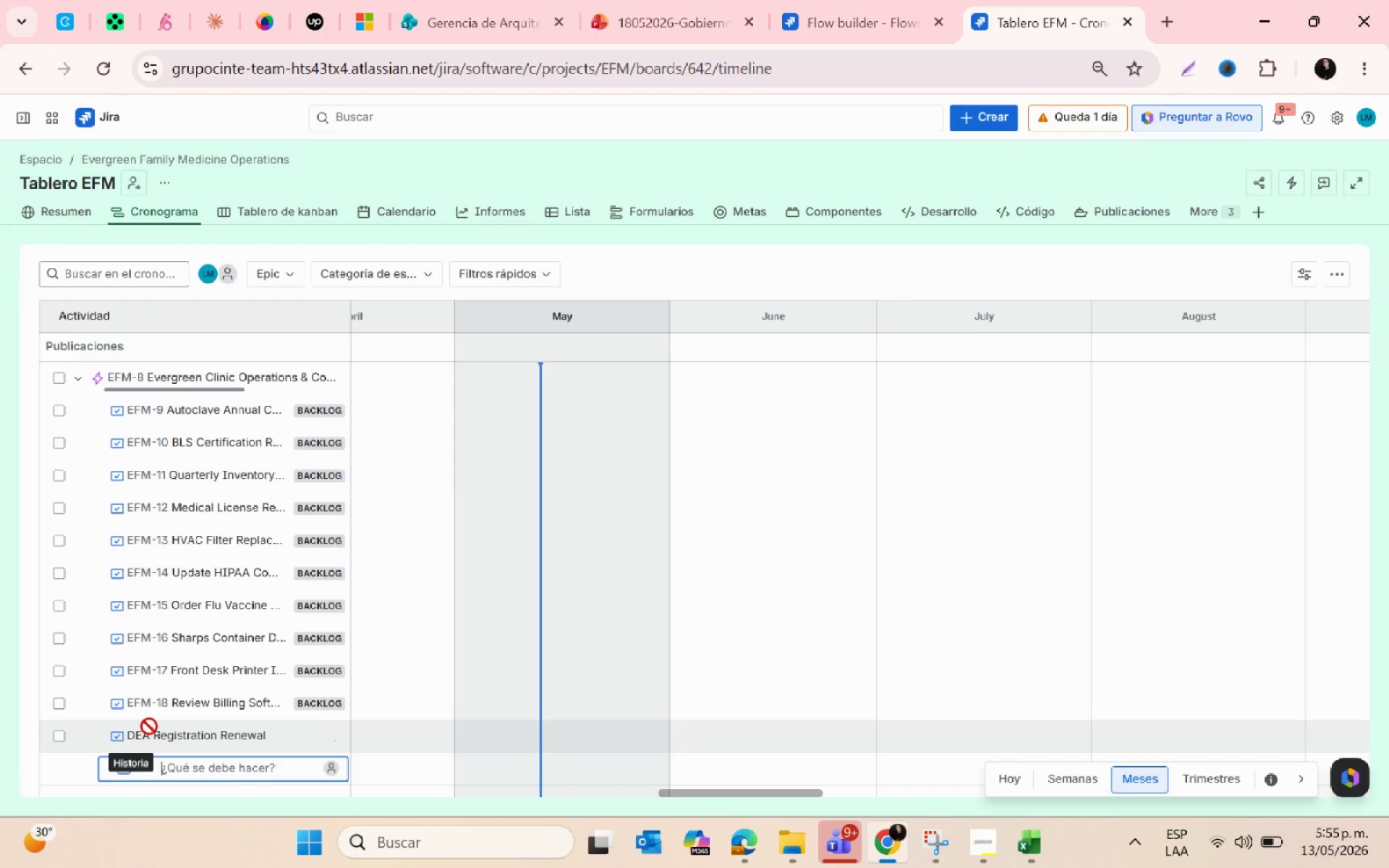 
key(Alt+AltLeft)
 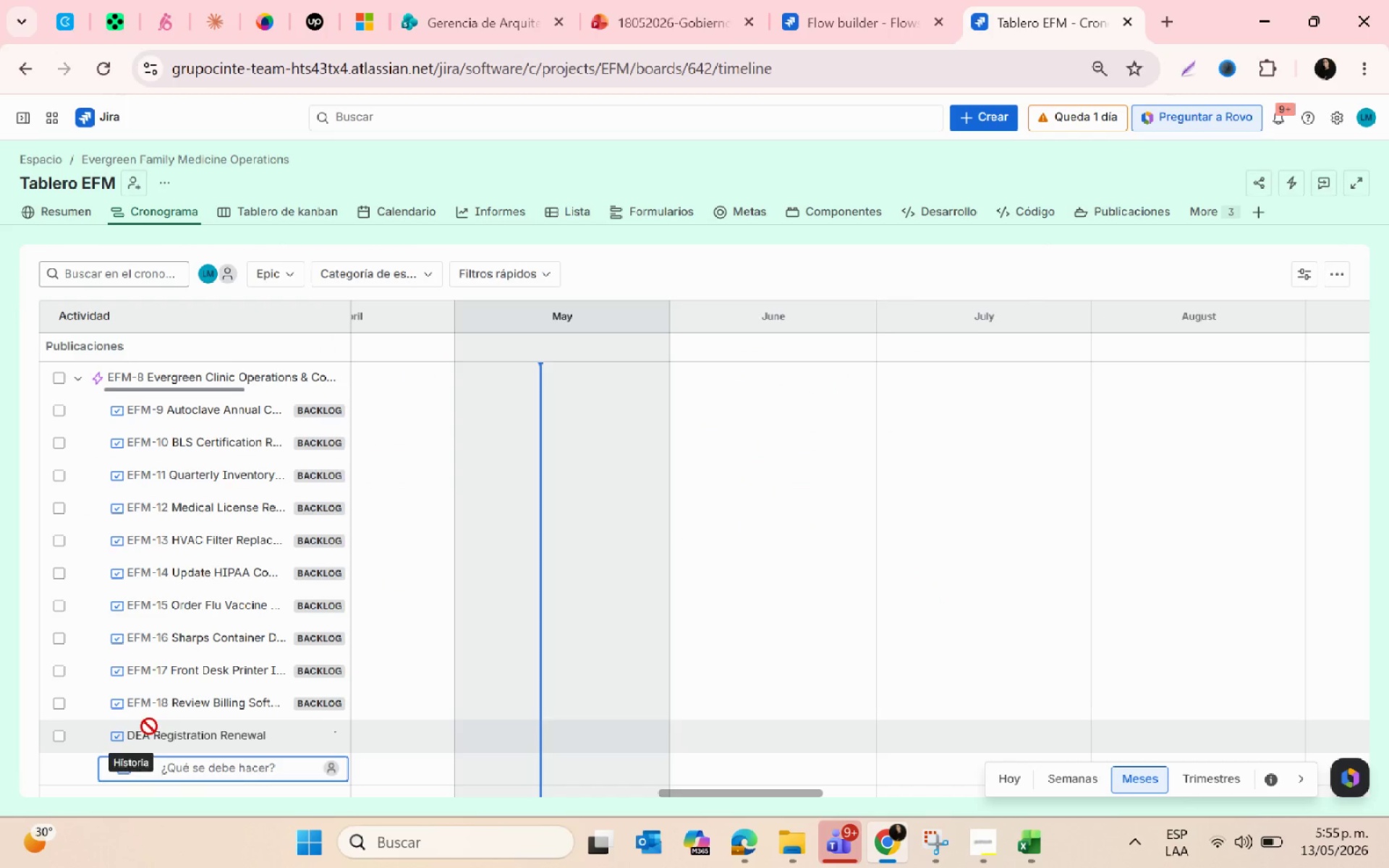 
key(Alt+Tab)
 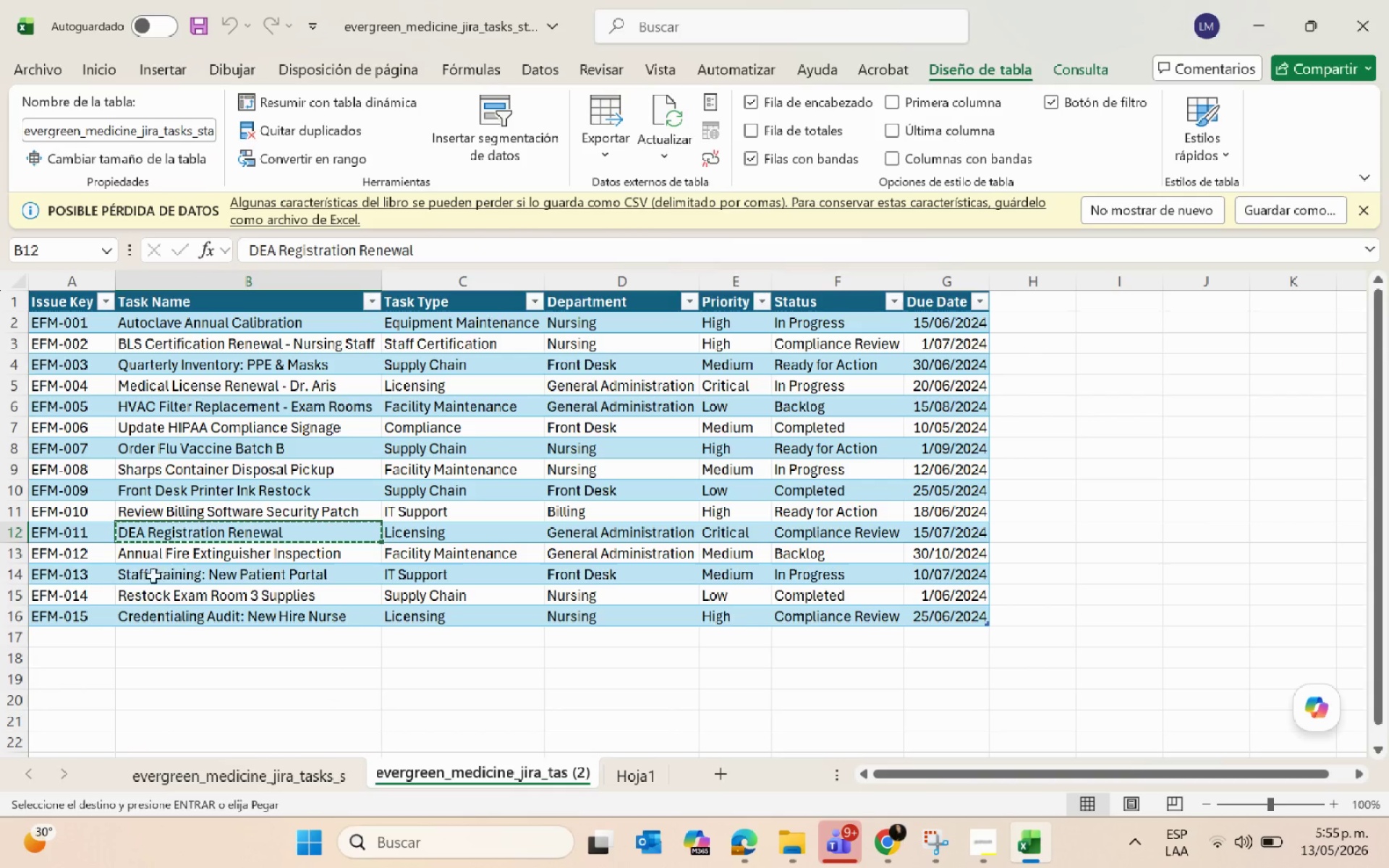 
left_click([153, 557])
 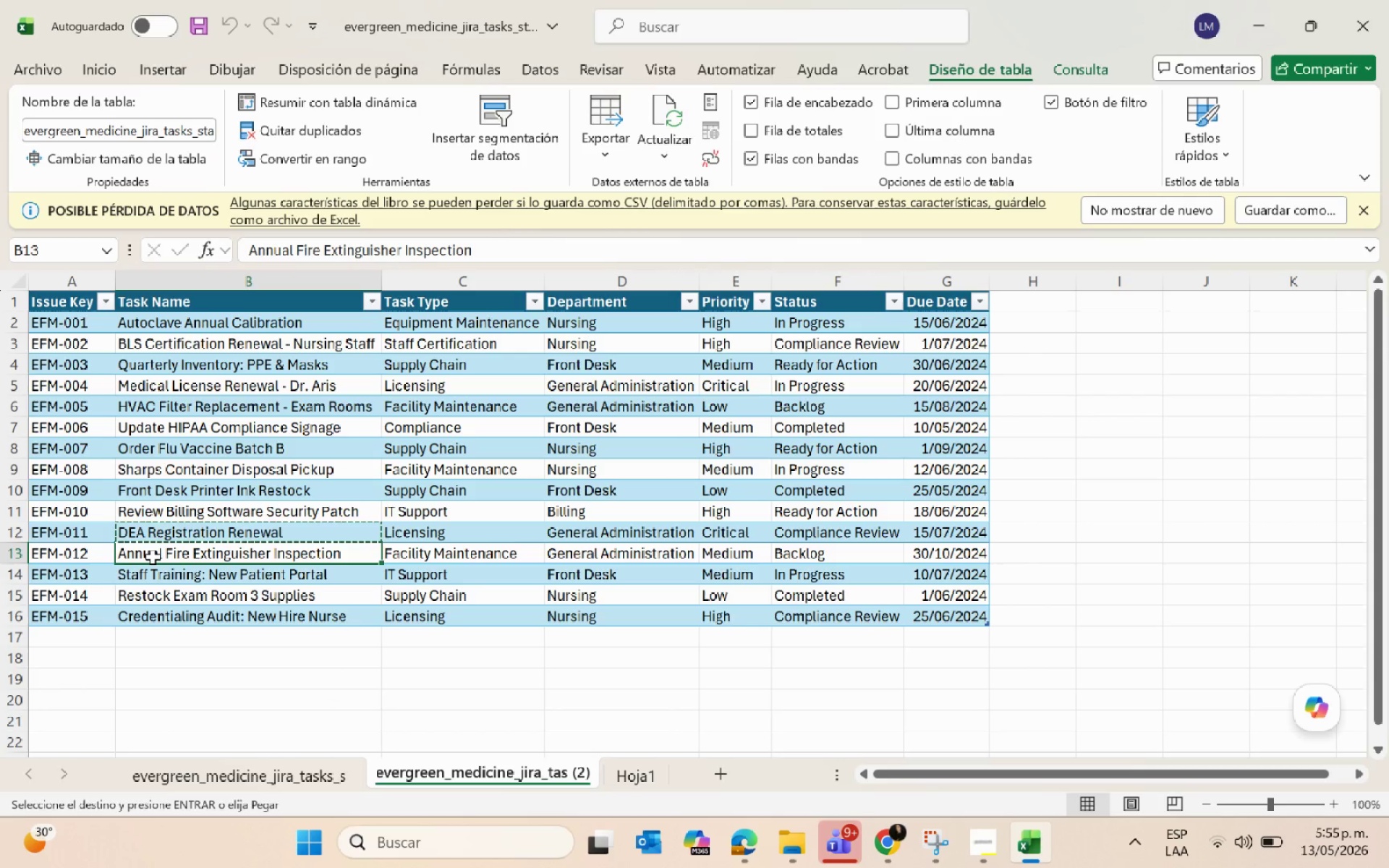 
key(Control+C)
 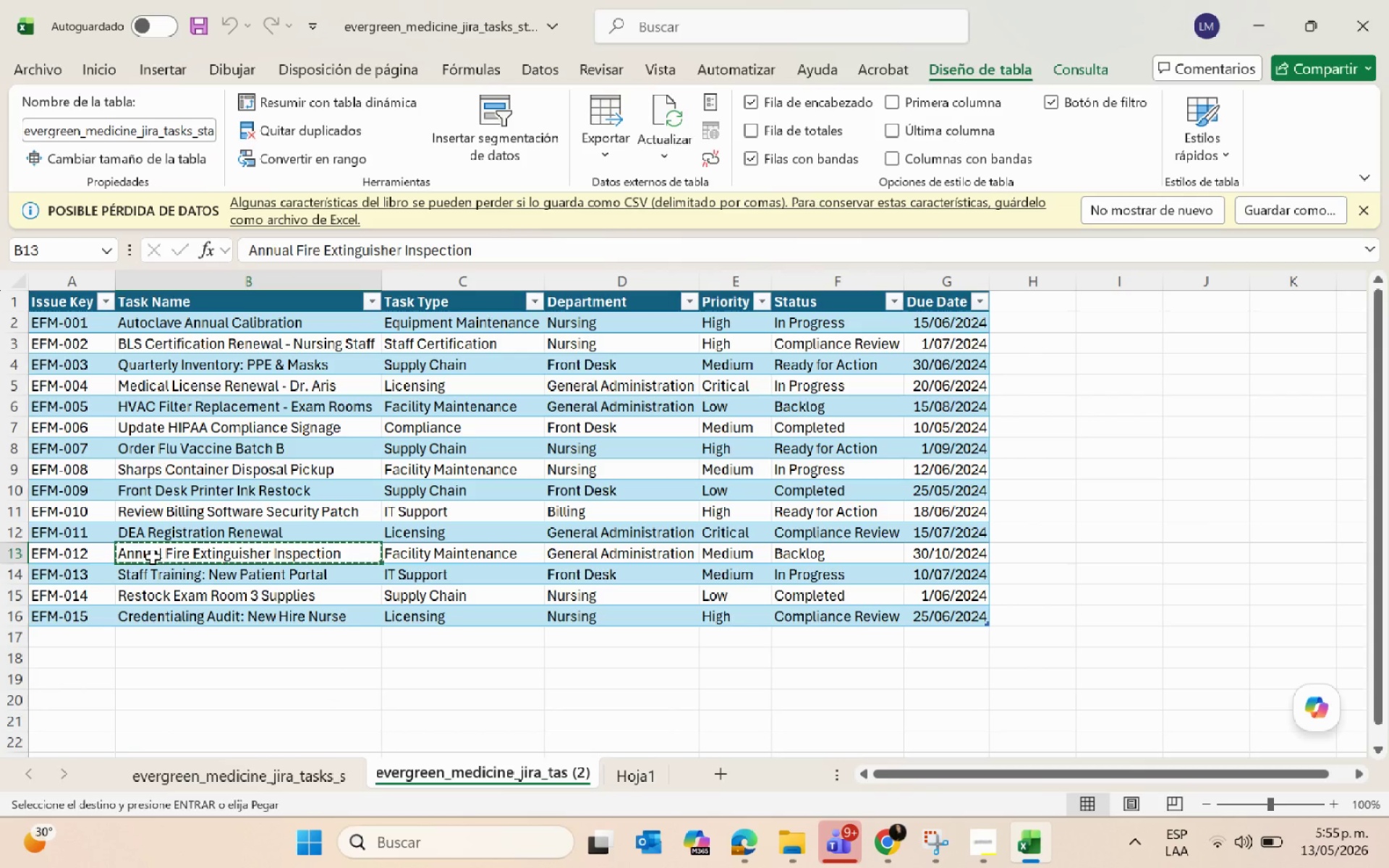 
key(Alt+AltLeft)
 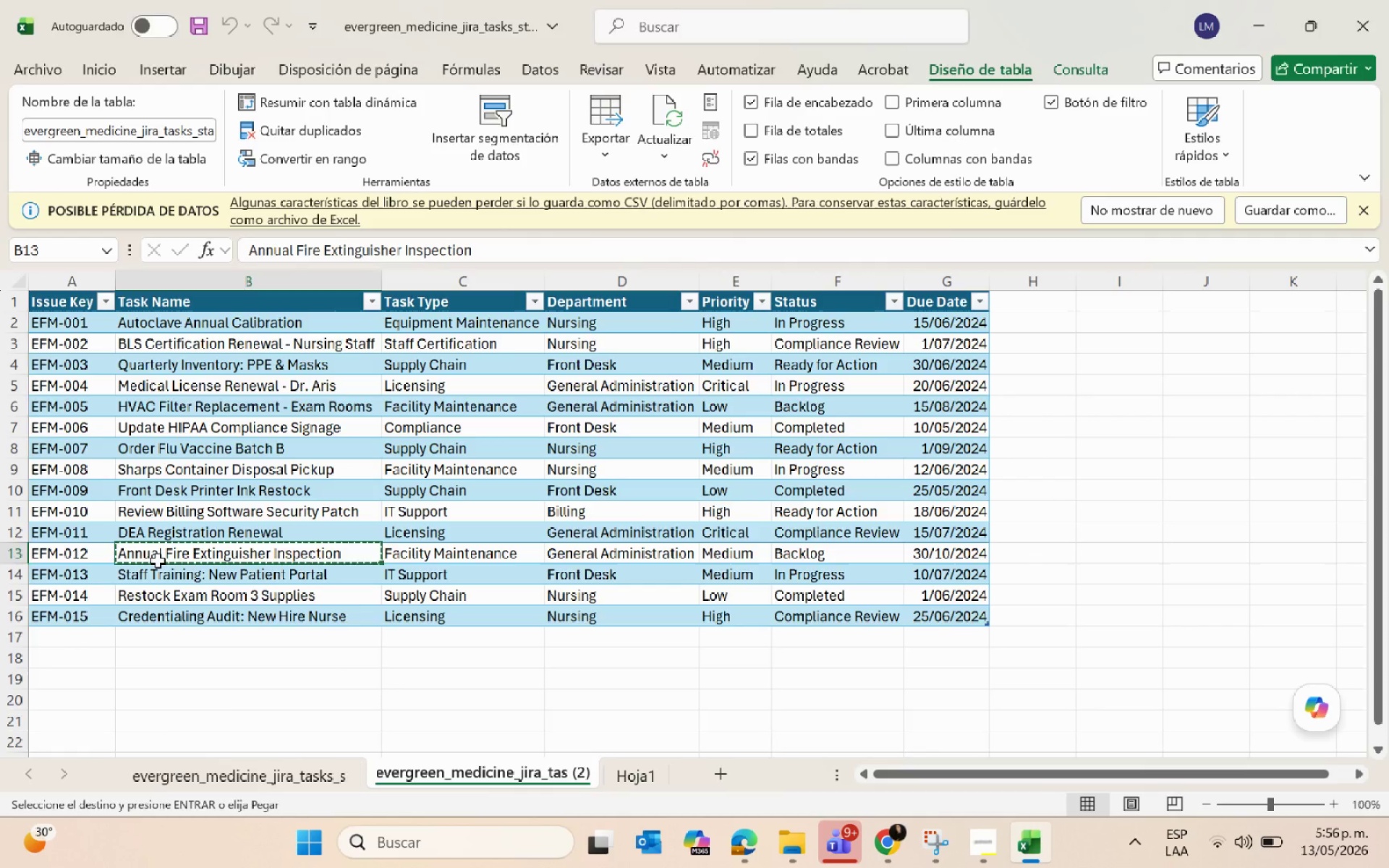 
key(Alt+Tab)
 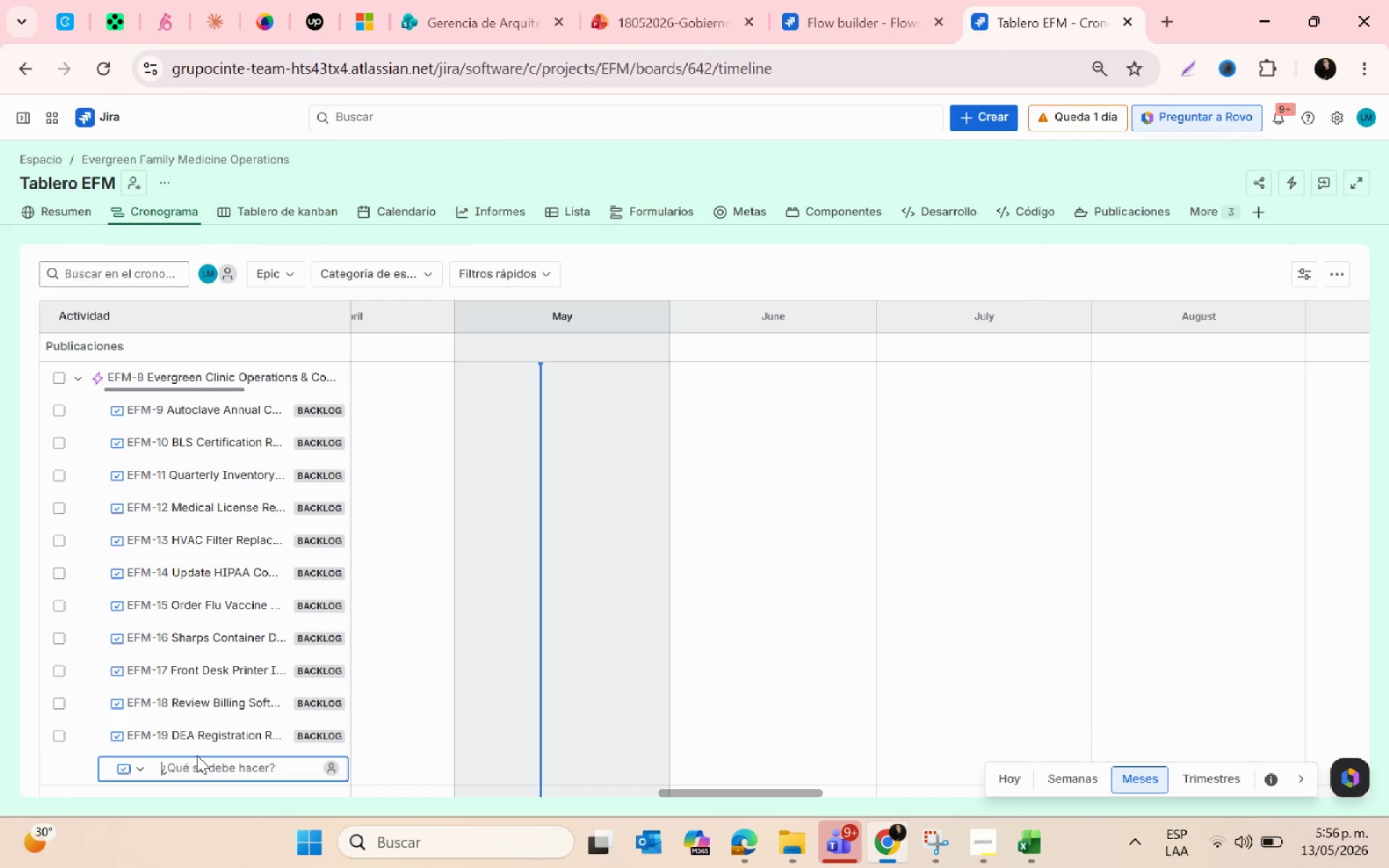 
key(Control+ControlLeft)
 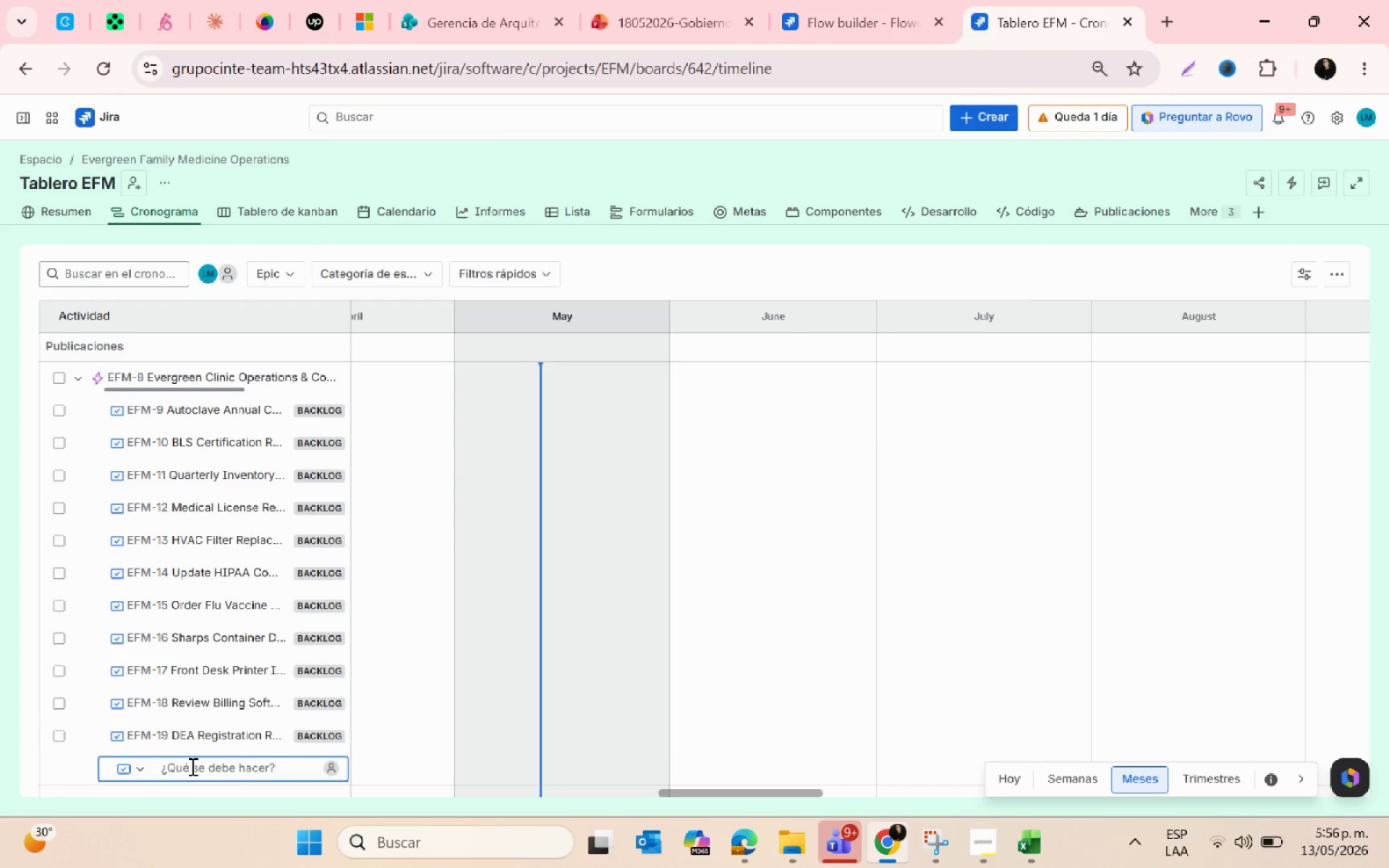 
key(Control+V)
 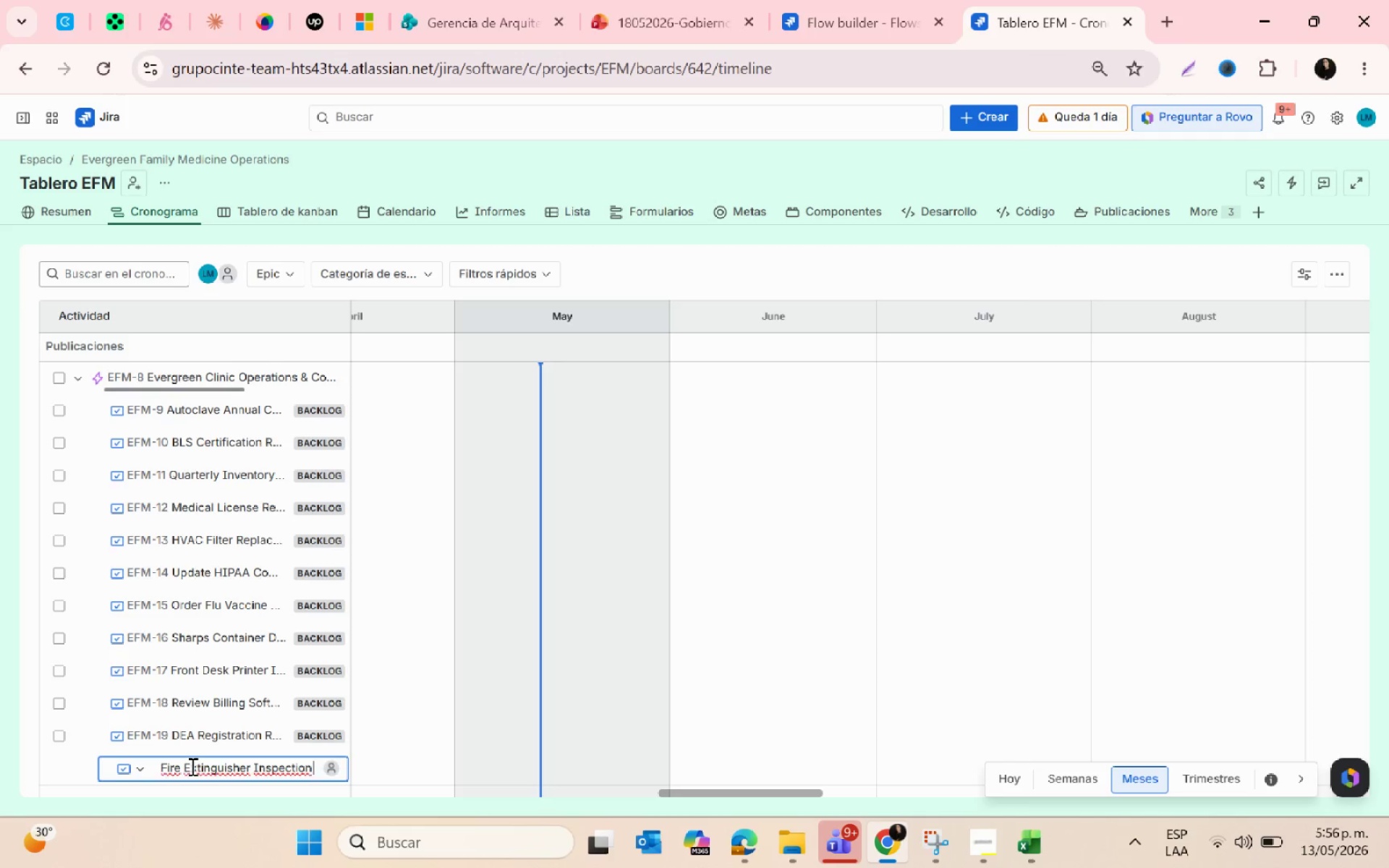 
key(Enter)
 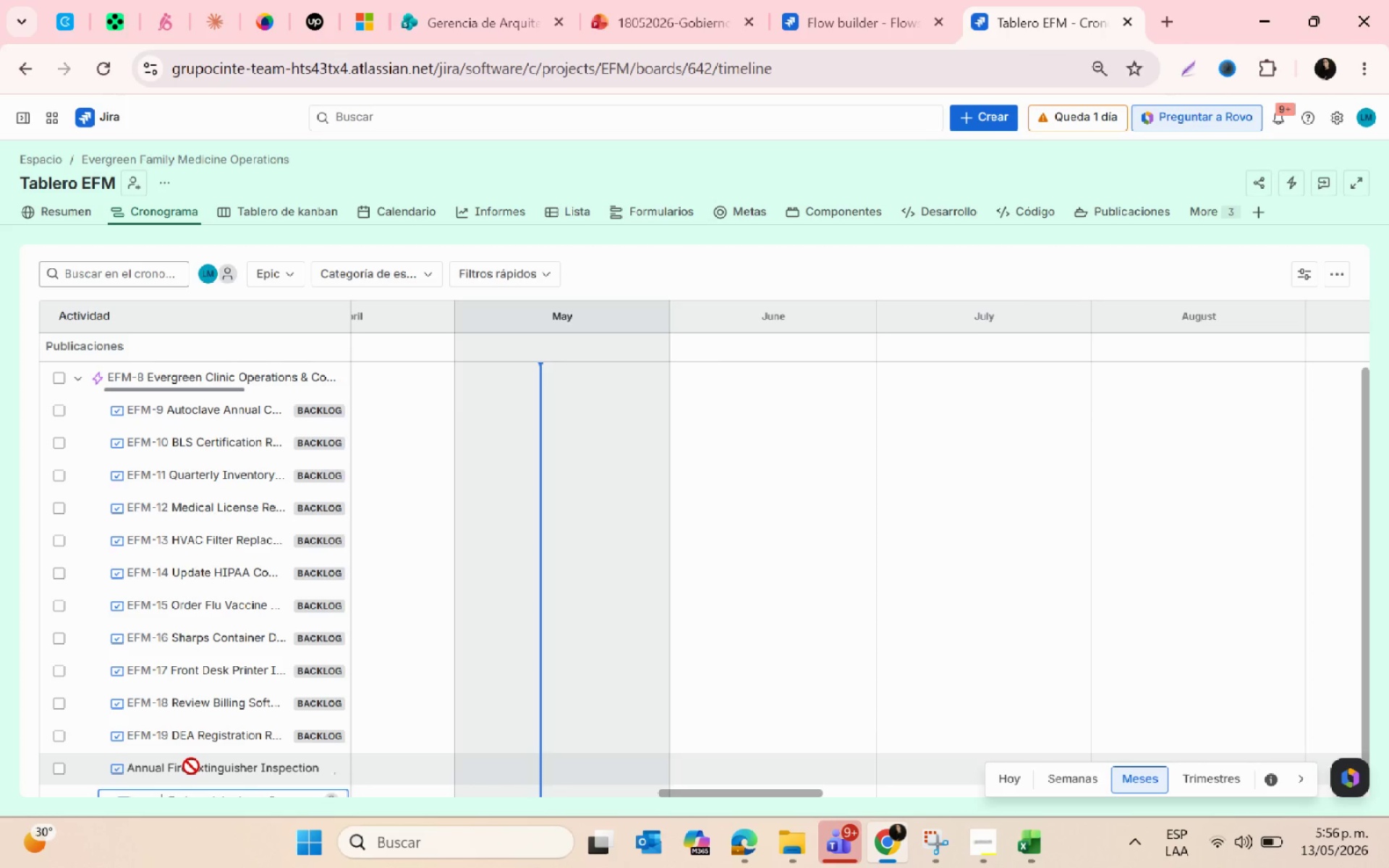 
key(Alt+AltLeft)
 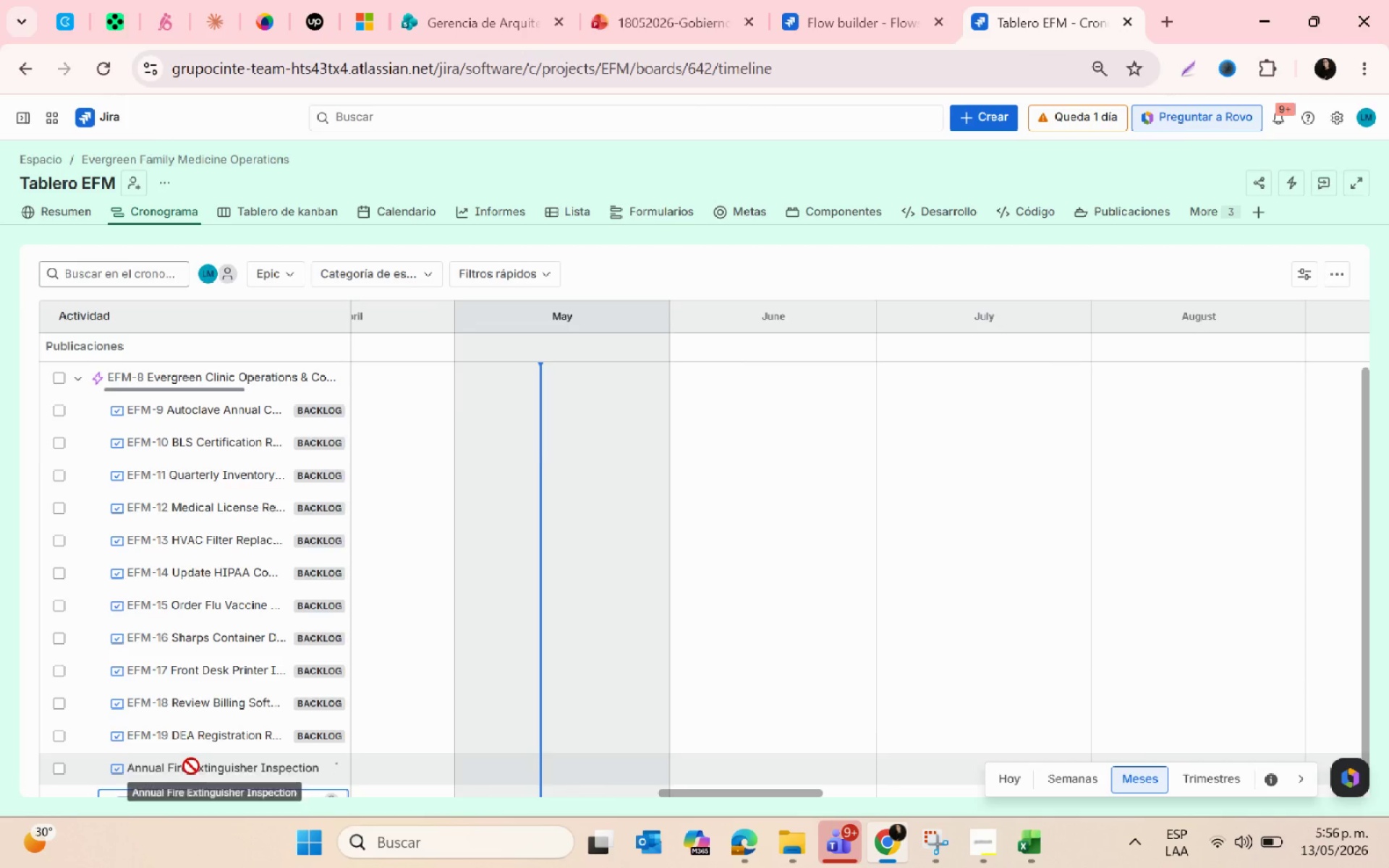 
key(Alt+Tab)
 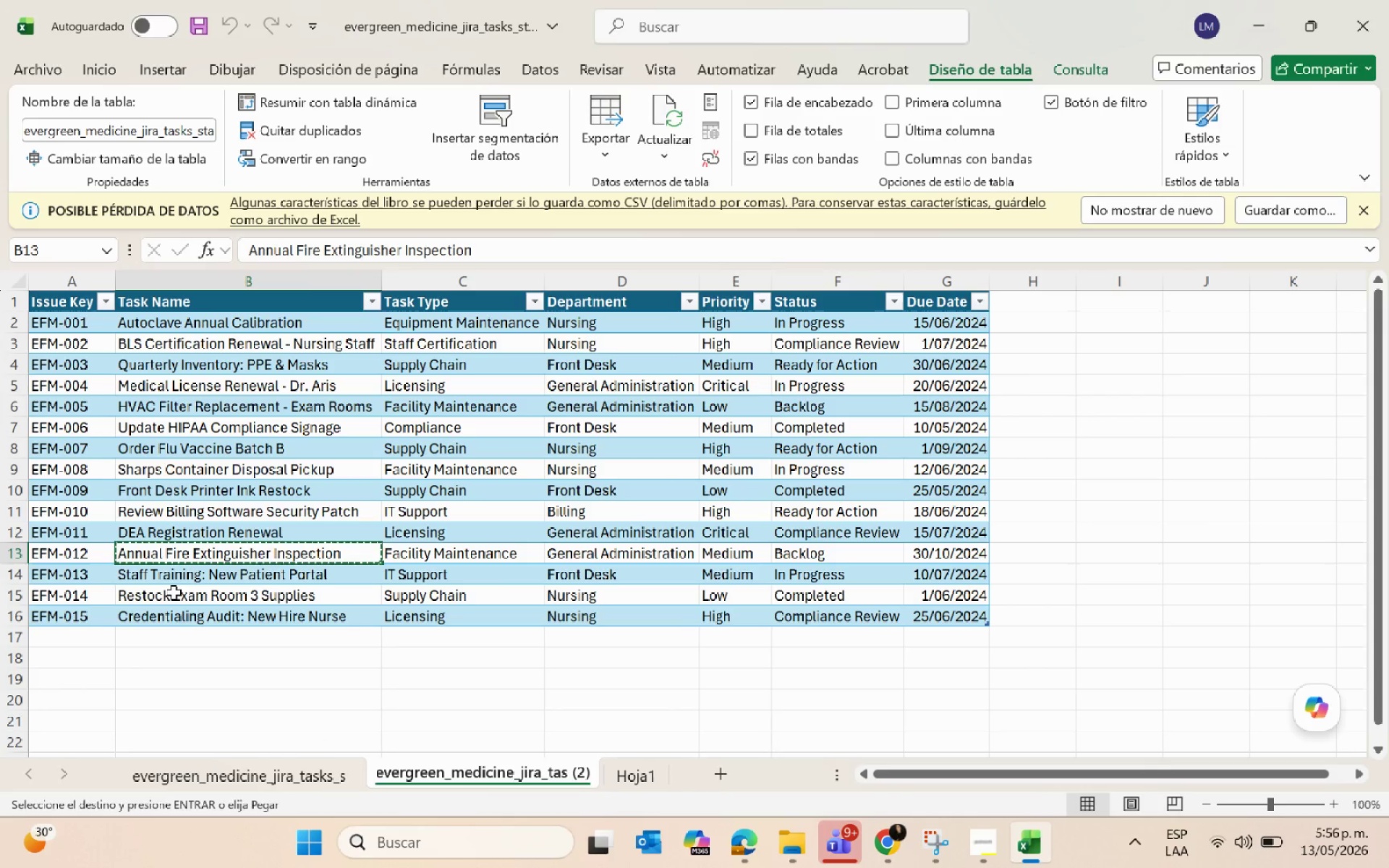 
left_click([166, 582])
 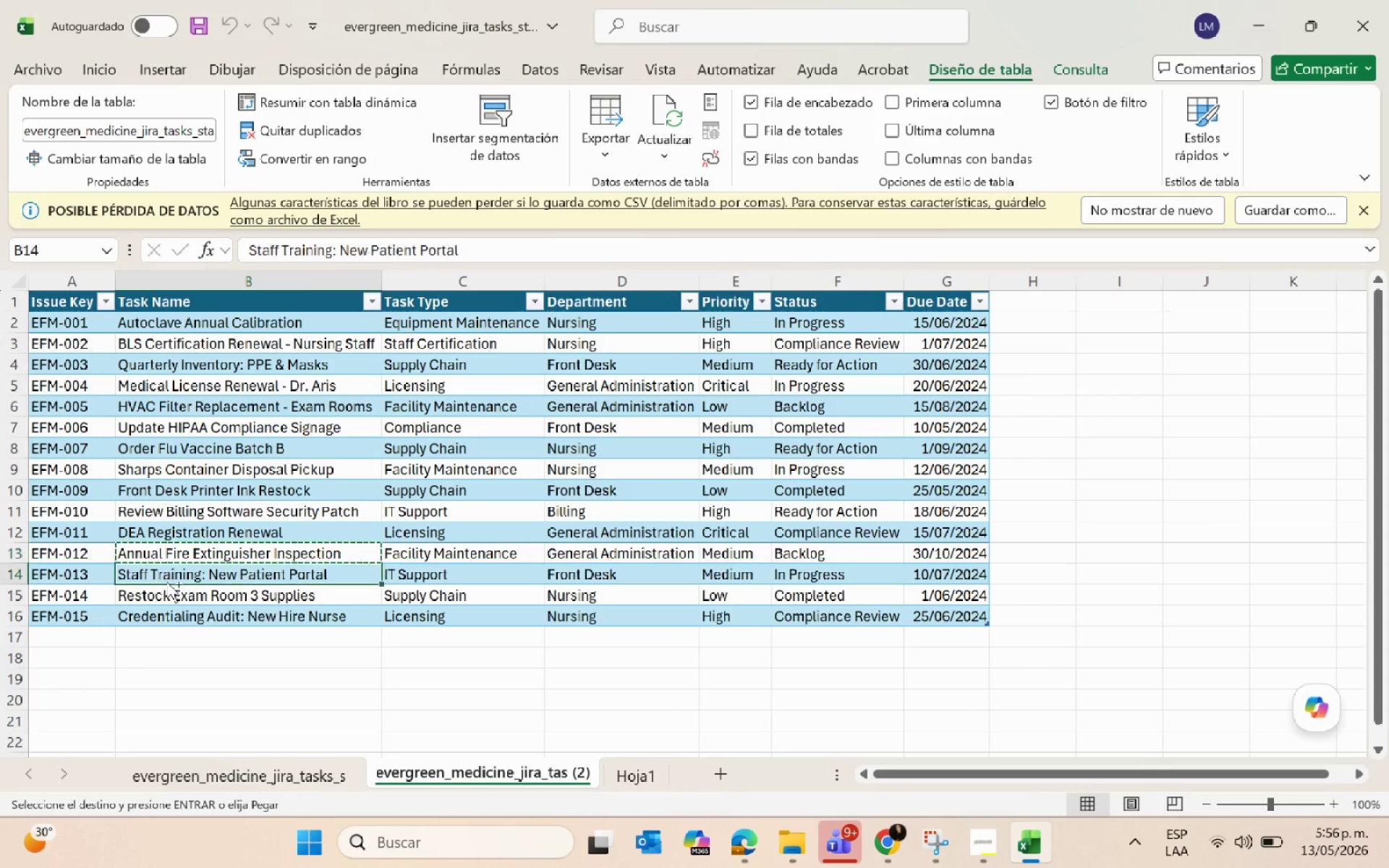 
key(Control+C)
 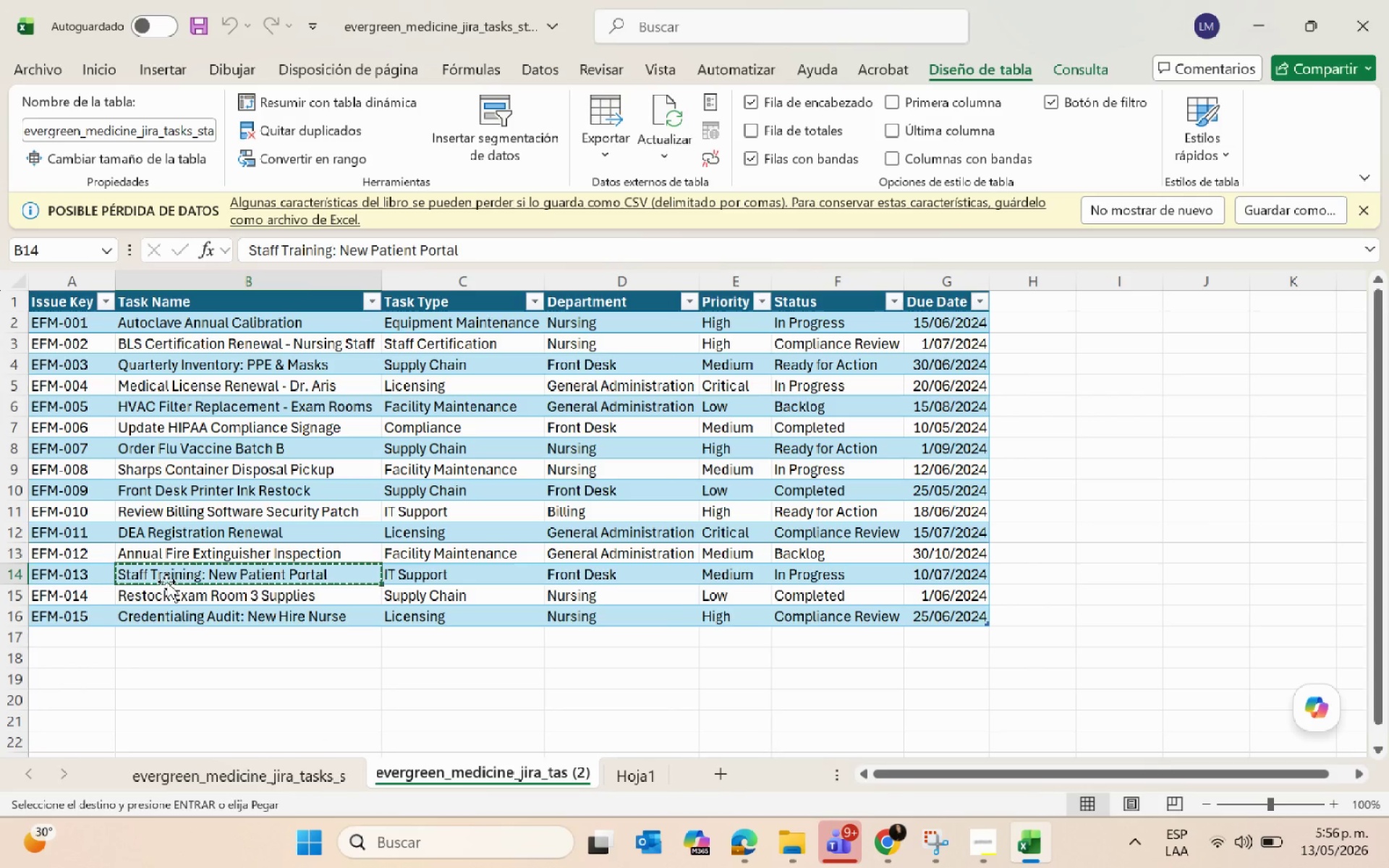 
key(Alt+AltLeft)
 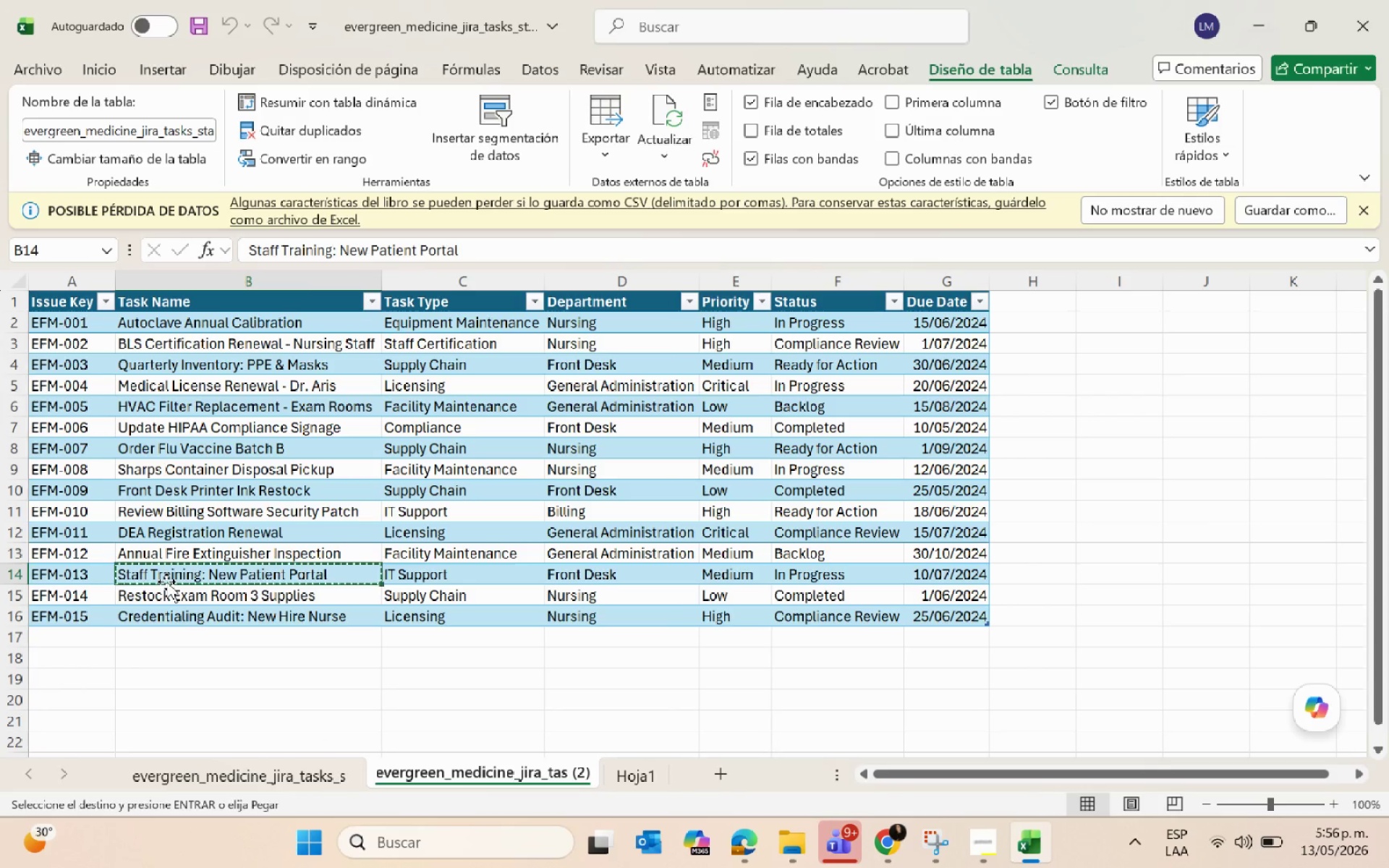 
key(Alt+Tab)
 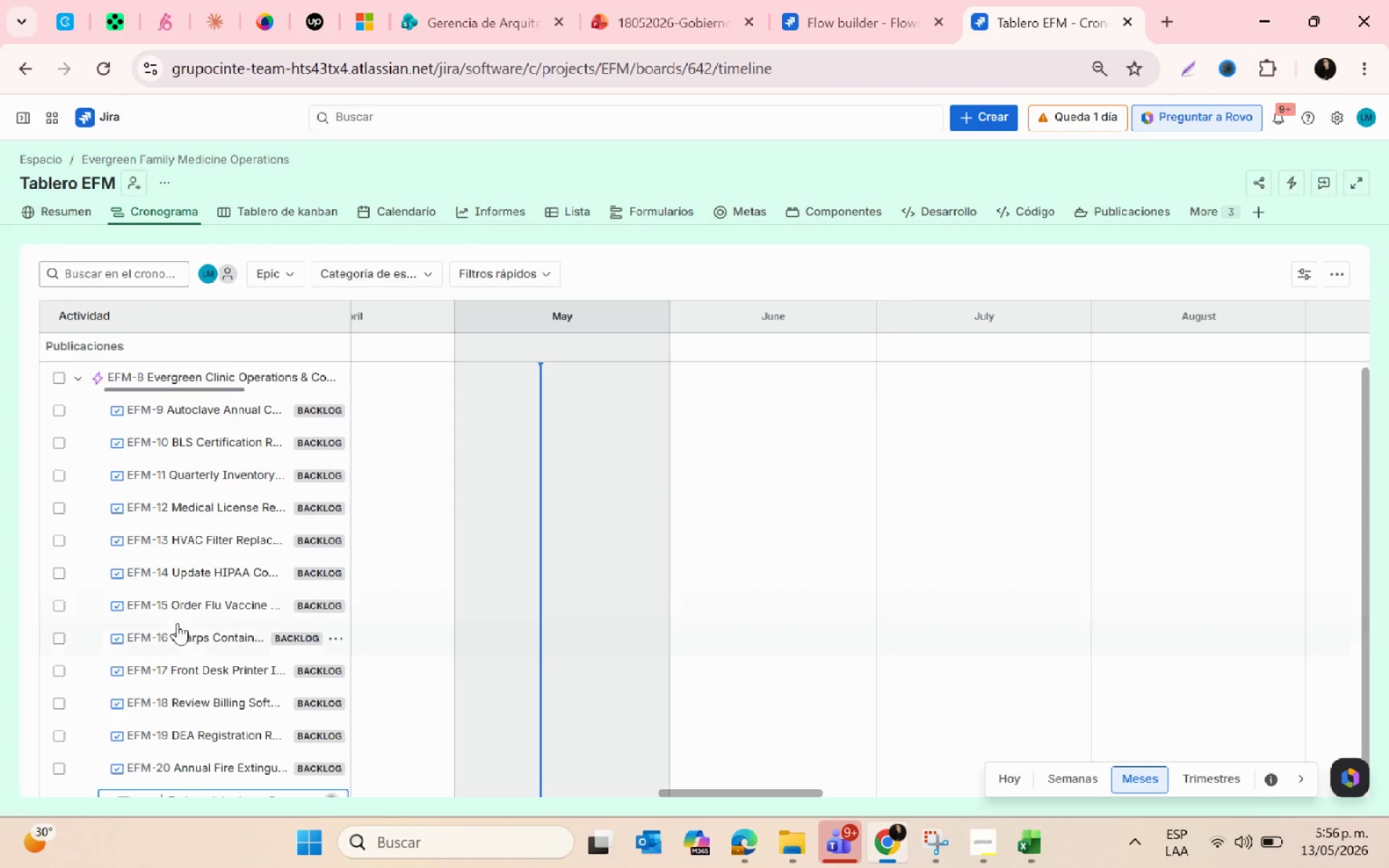 
key(Control+ControlLeft)
 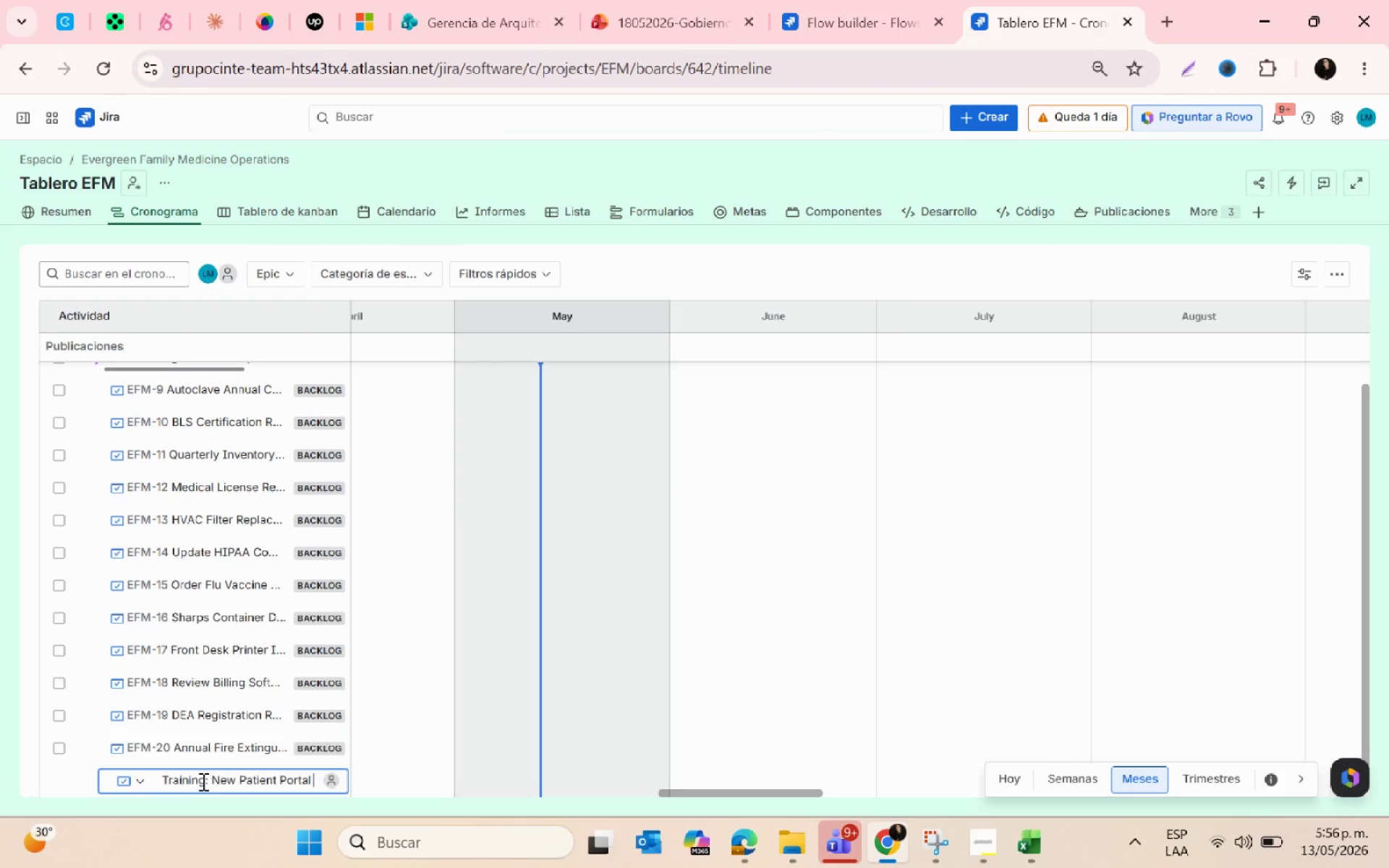 
scroll: coordinate [187, 673], scroll_direction: down, amount: 3.0
 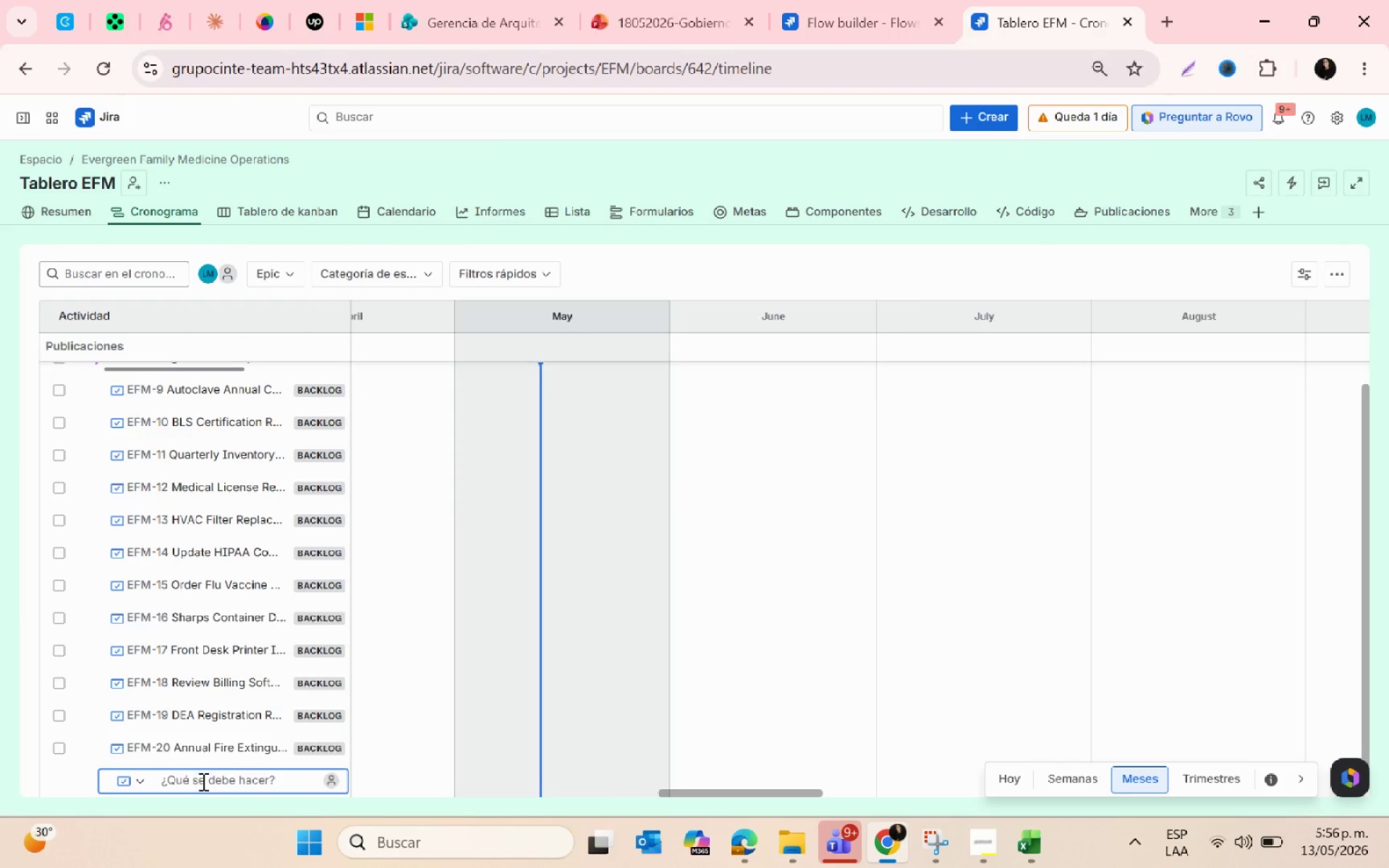 
key(Control+V)
 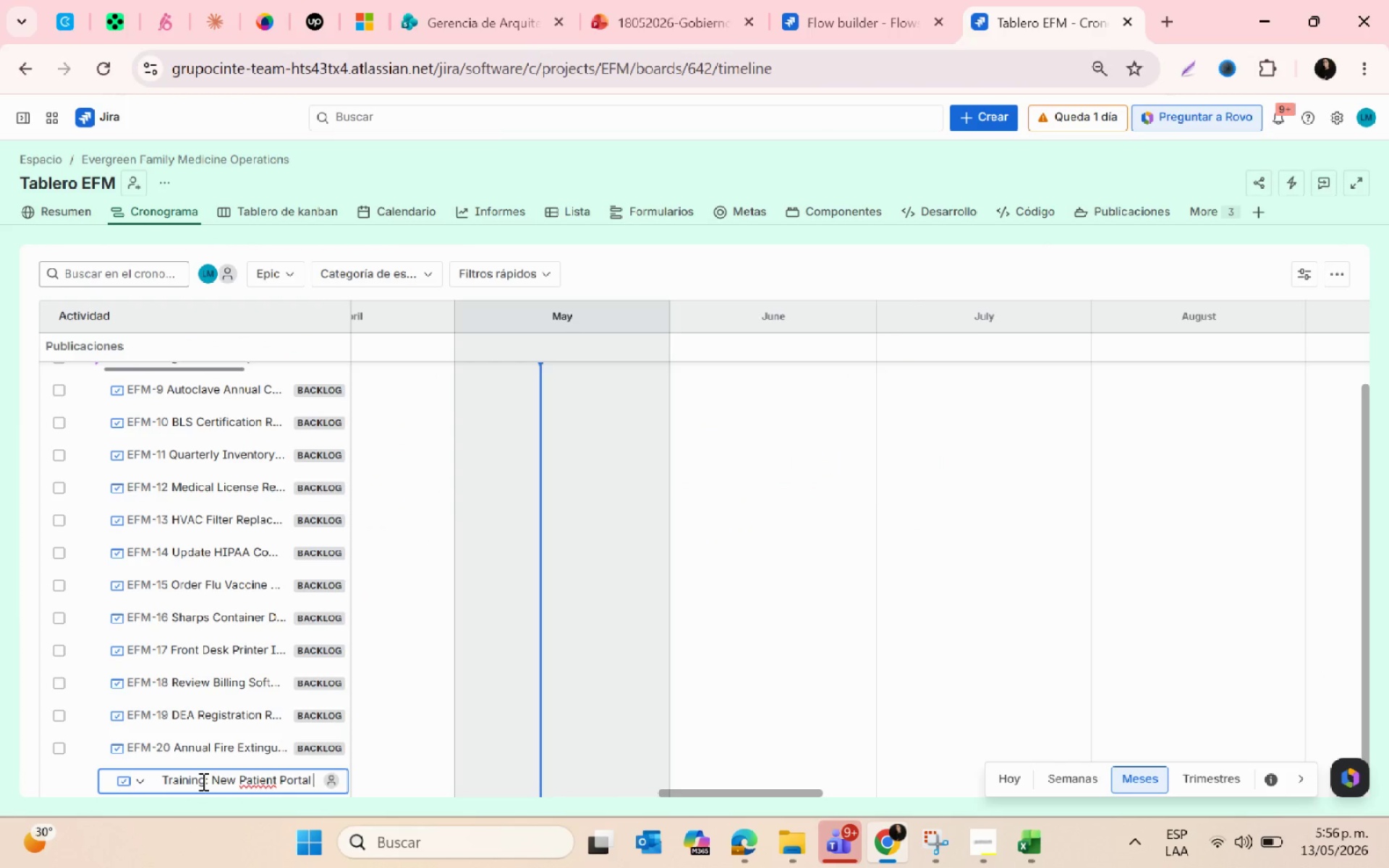 
key(Enter)
 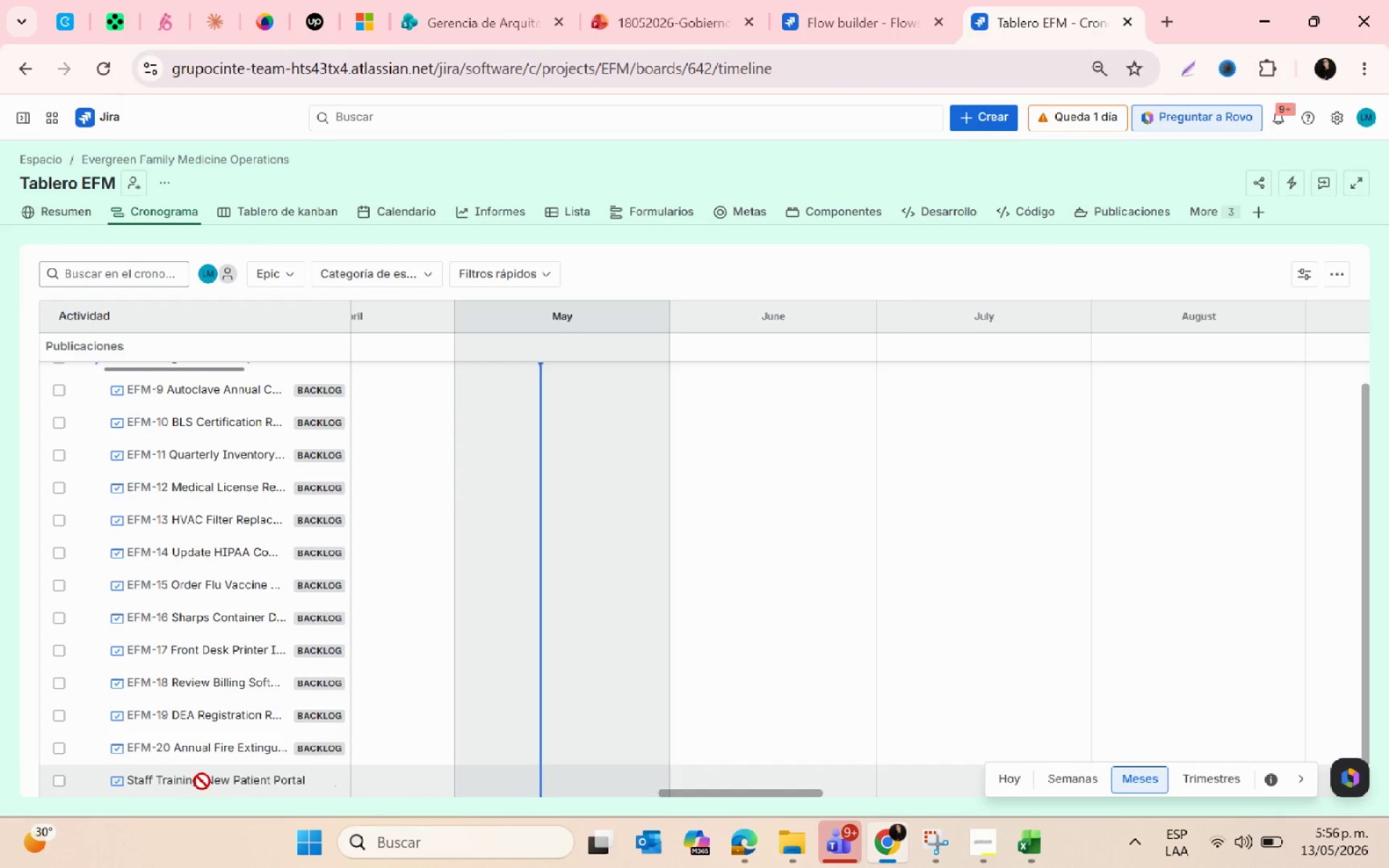 
key(Alt+AltLeft)
 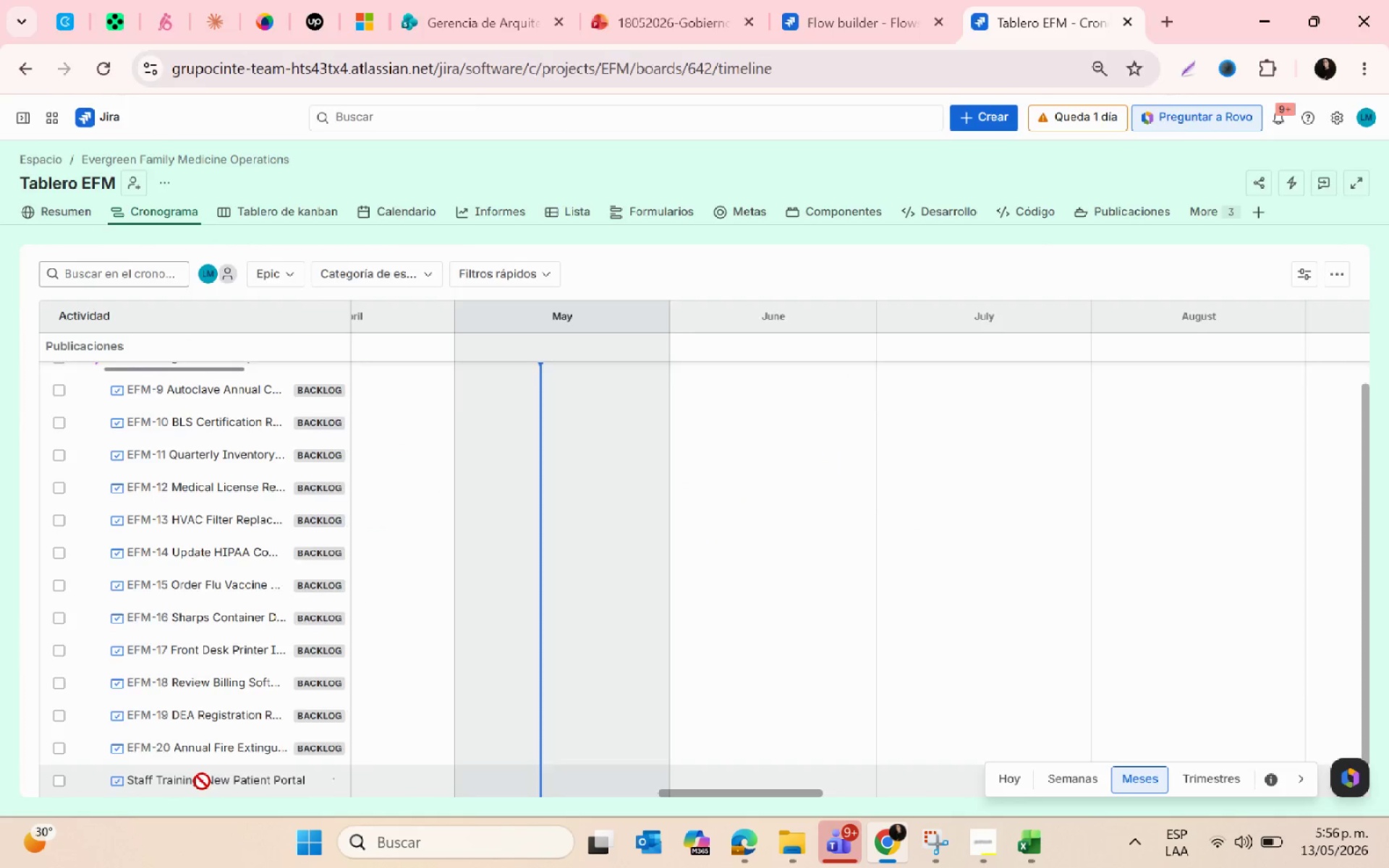 
key(Alt+Tab)
 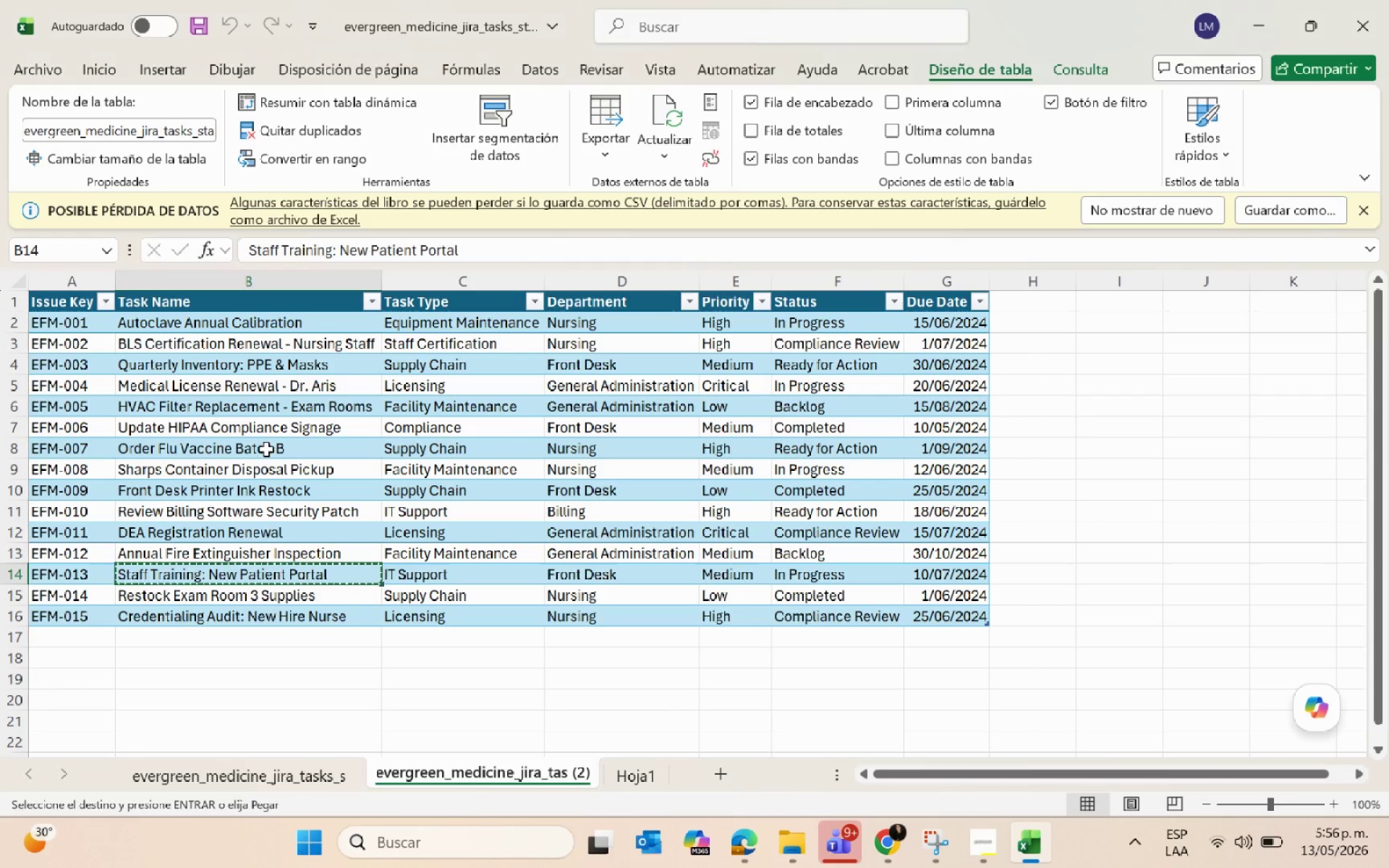 
scroll: coordinate [281, 496], scroll_direction: down, amount: 1.0
 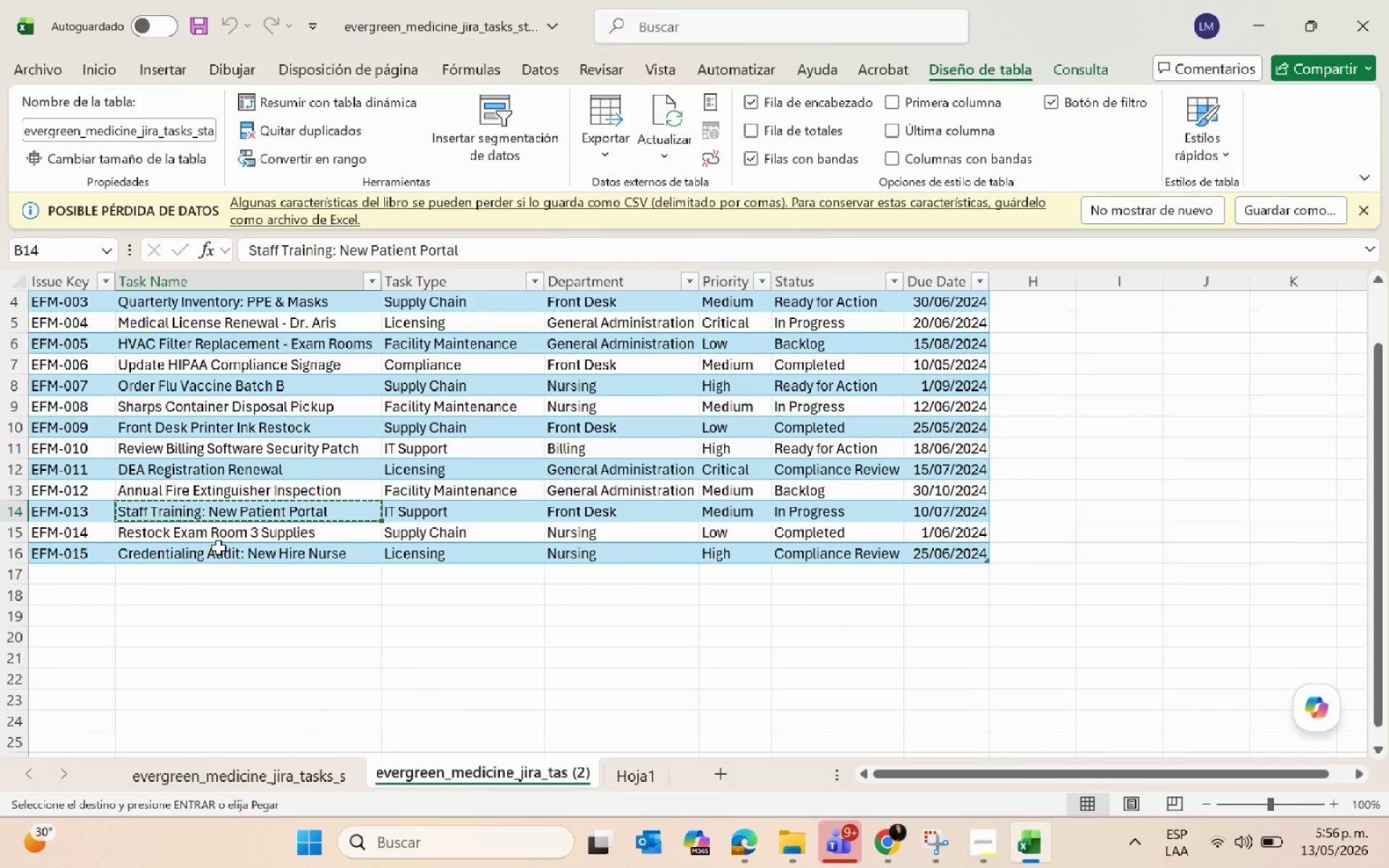 
left_click([211, 540])
 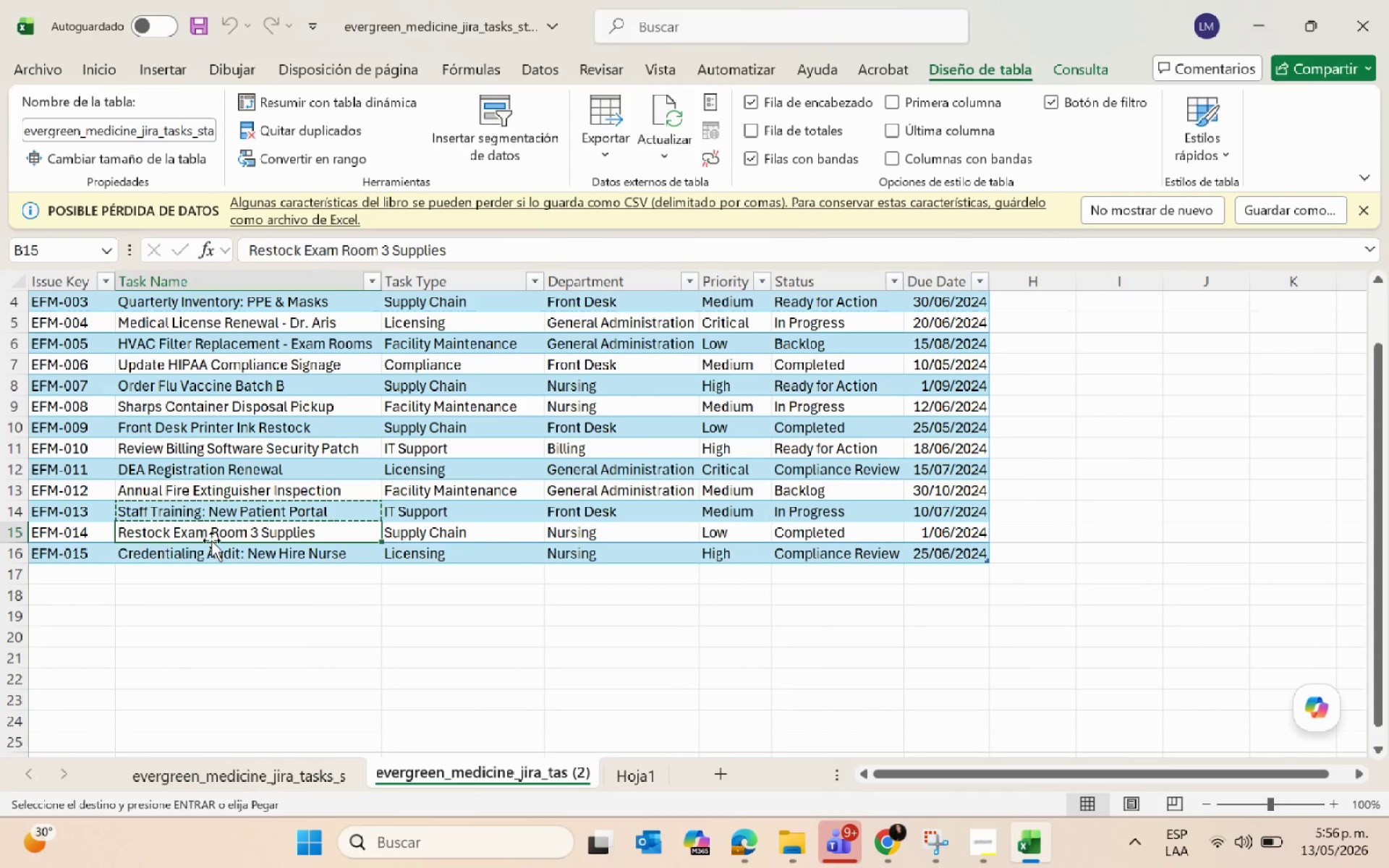 
key(Control+C)
 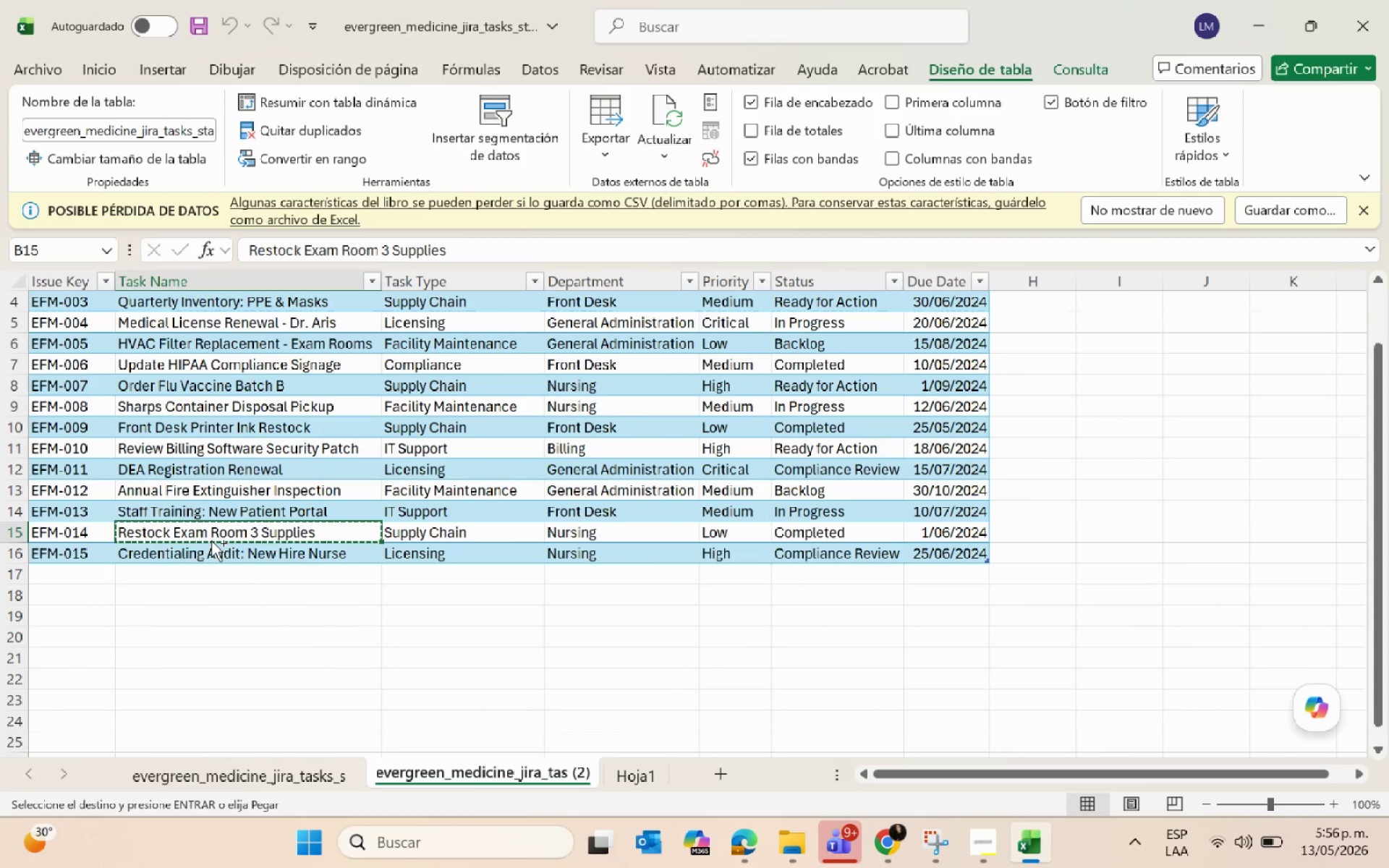 
key(Alt+AltLeft)
 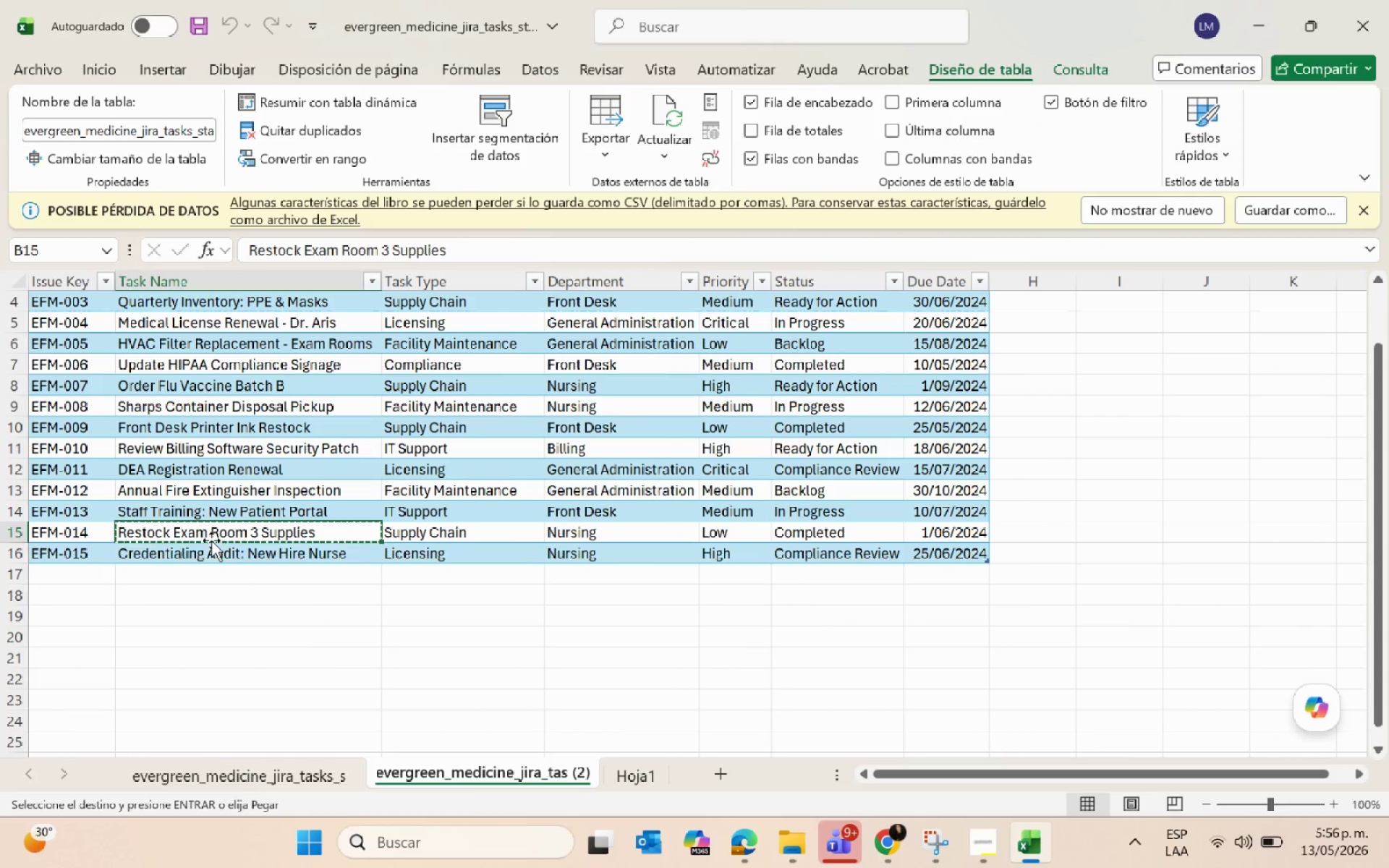 
key(Alt+Tab)
 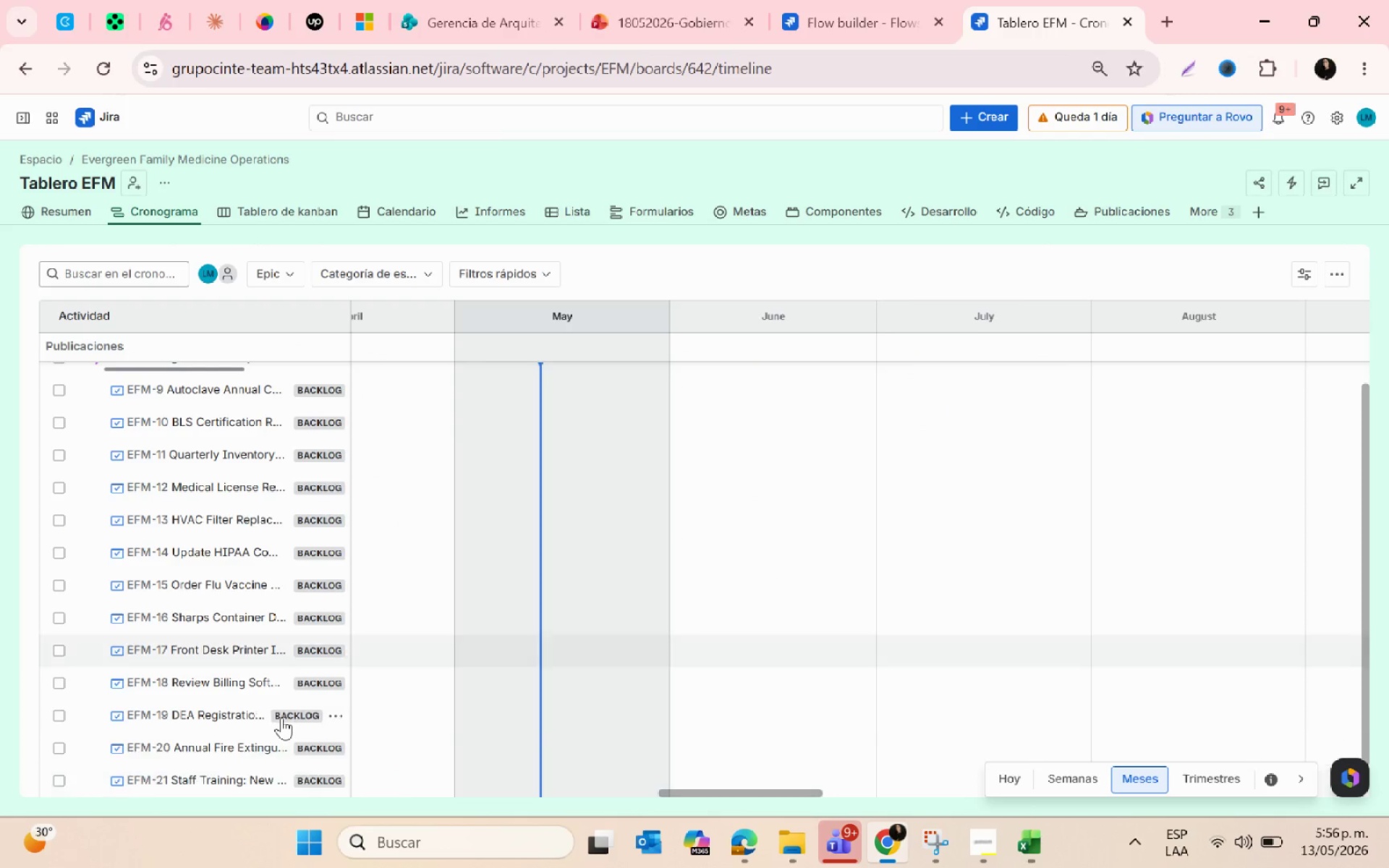 
scroll: coordinate [281, 720], scroll_direction: down, amount: 3.0
 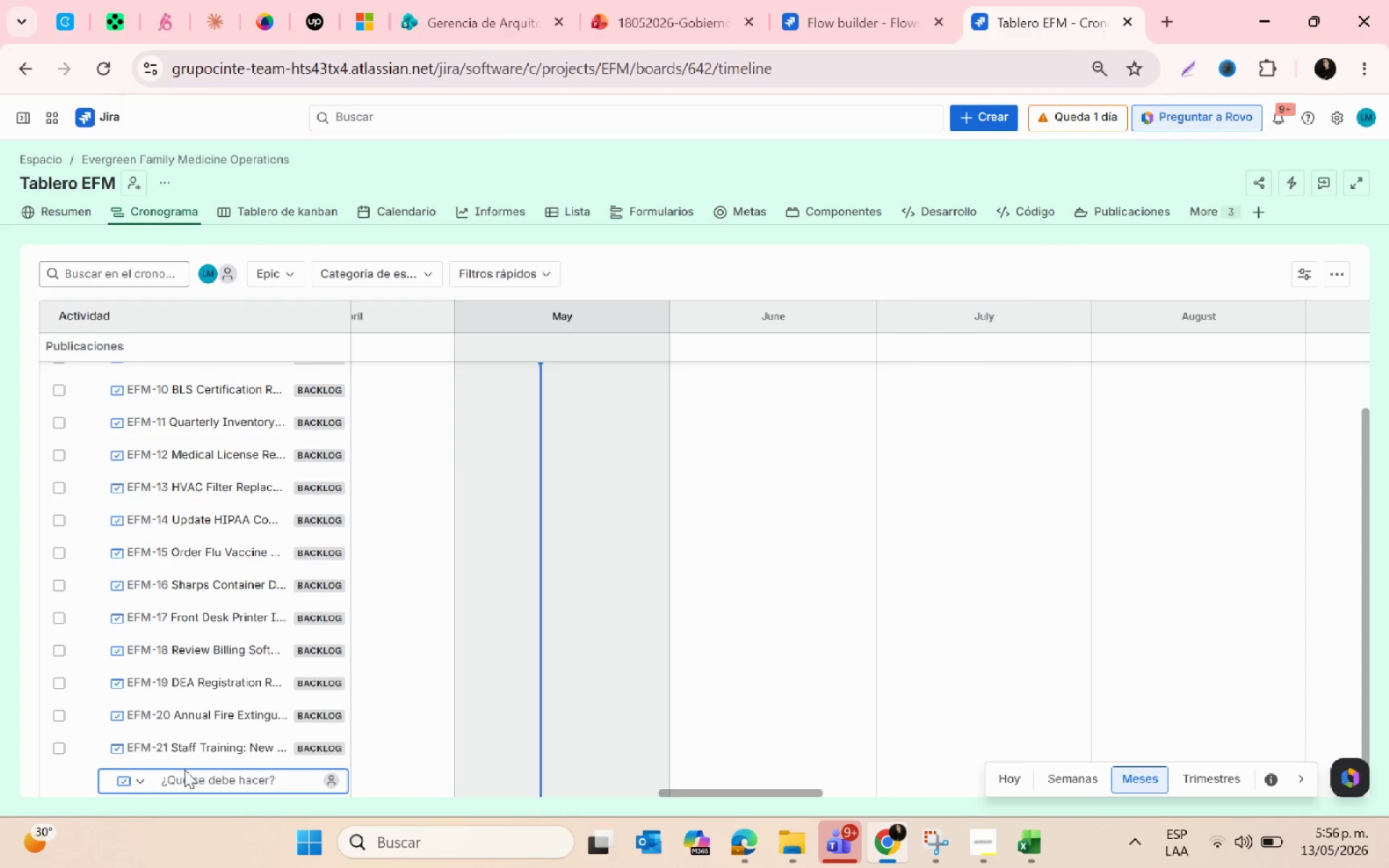 
key(Control+ControlLeft)
 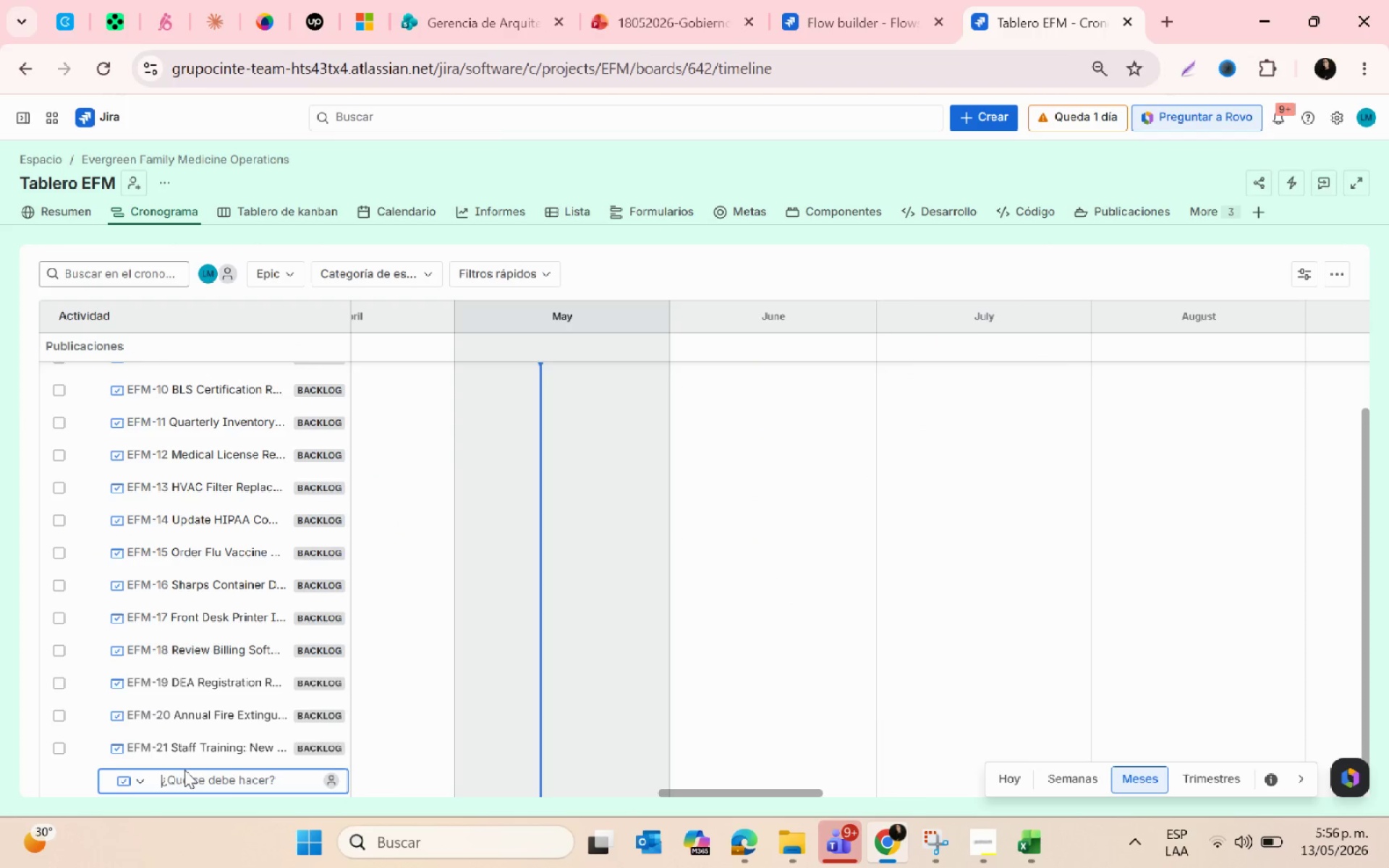 
key(Control+V)
 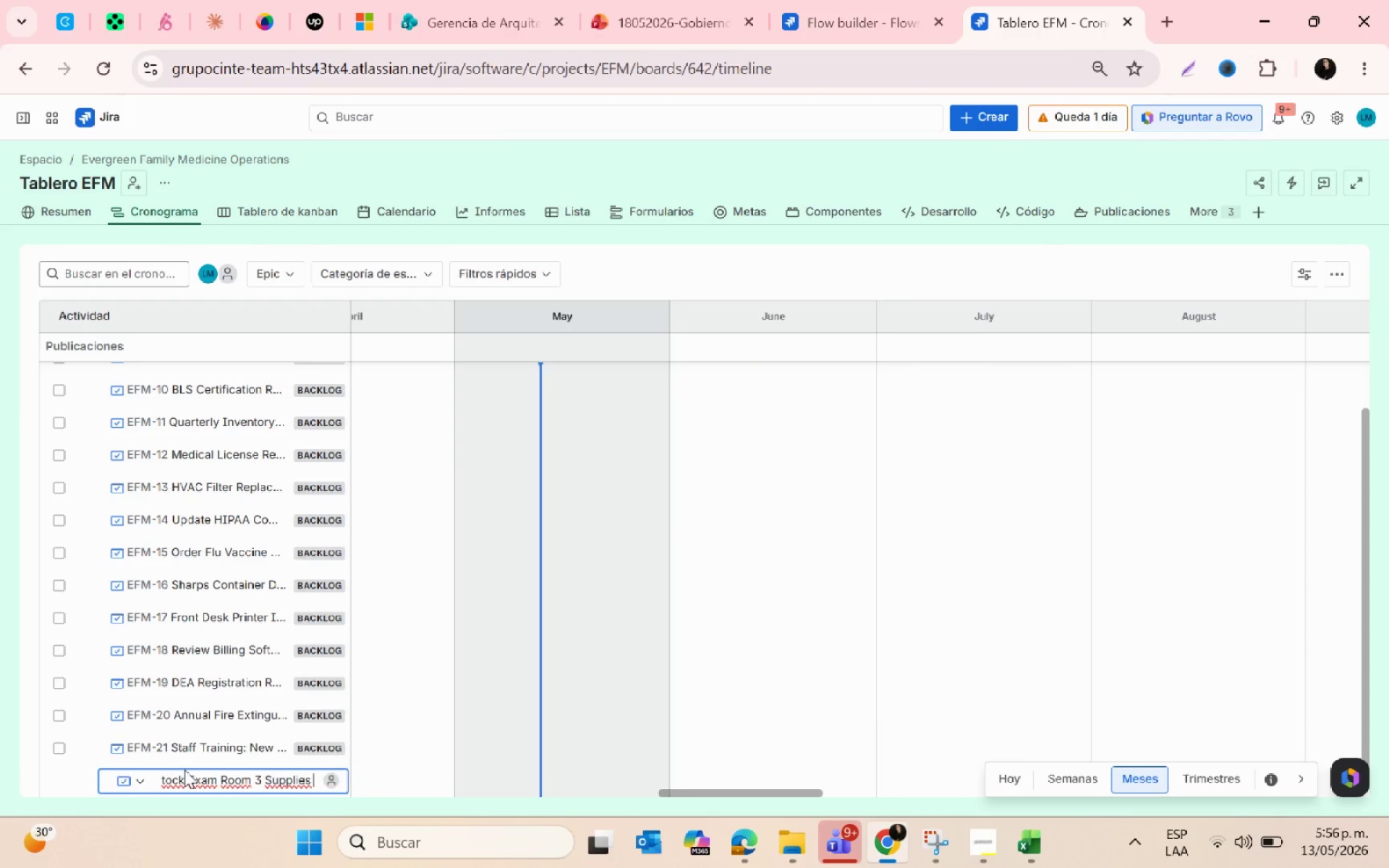 
key(Enter)
 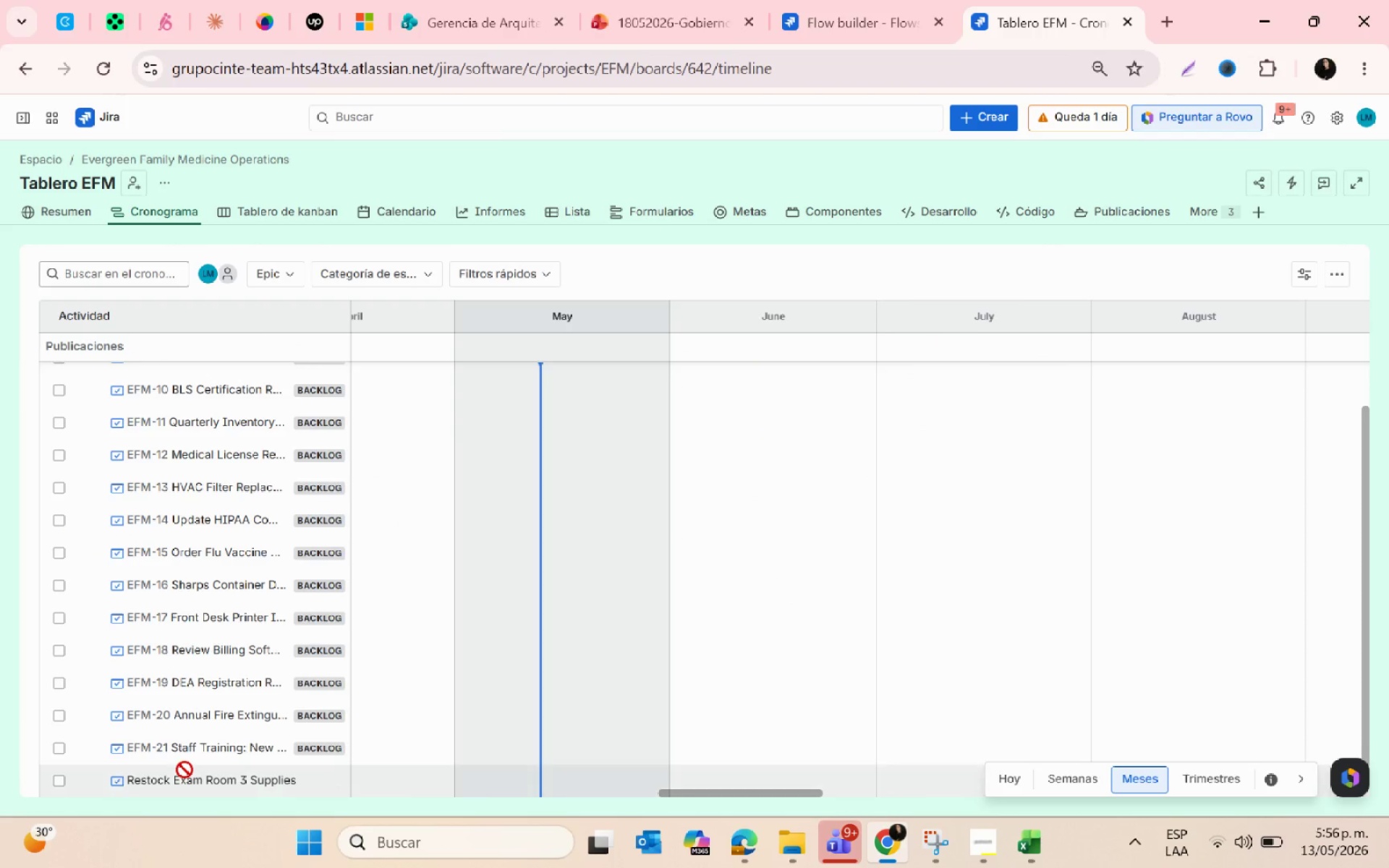 
key(Alt+AltLeft)
 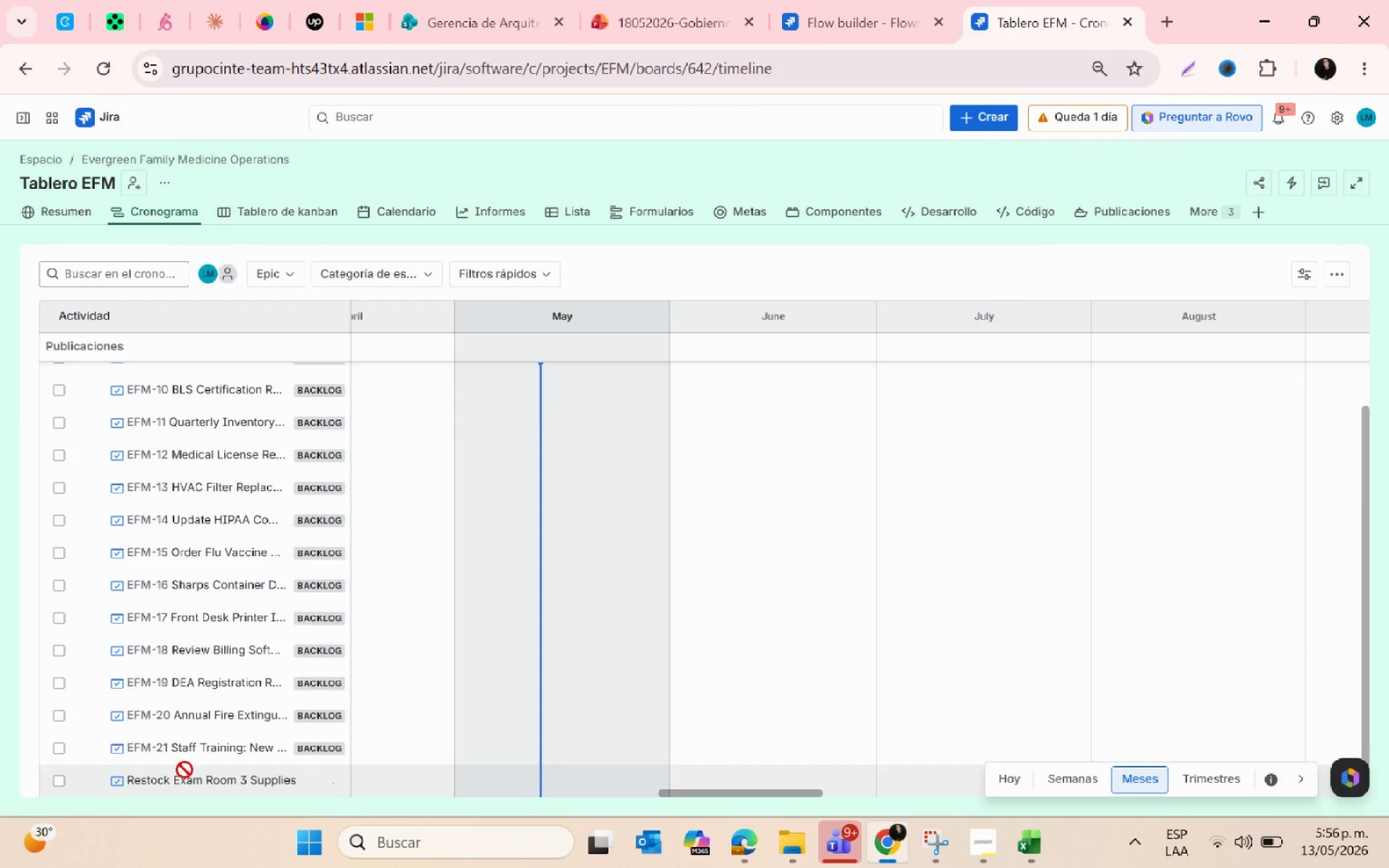 
key(Alt+Tab)
 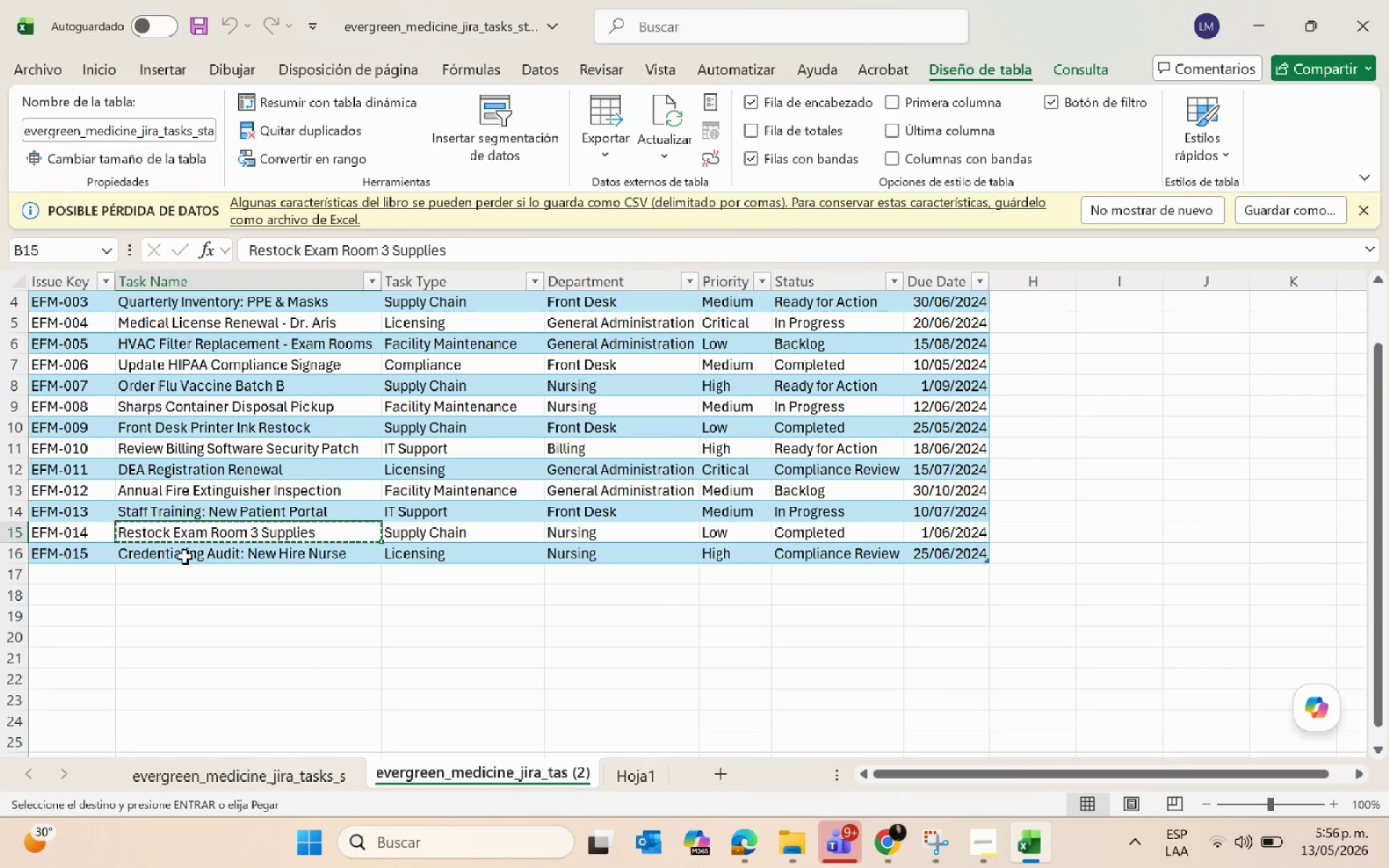 
left_click([184, 558])
 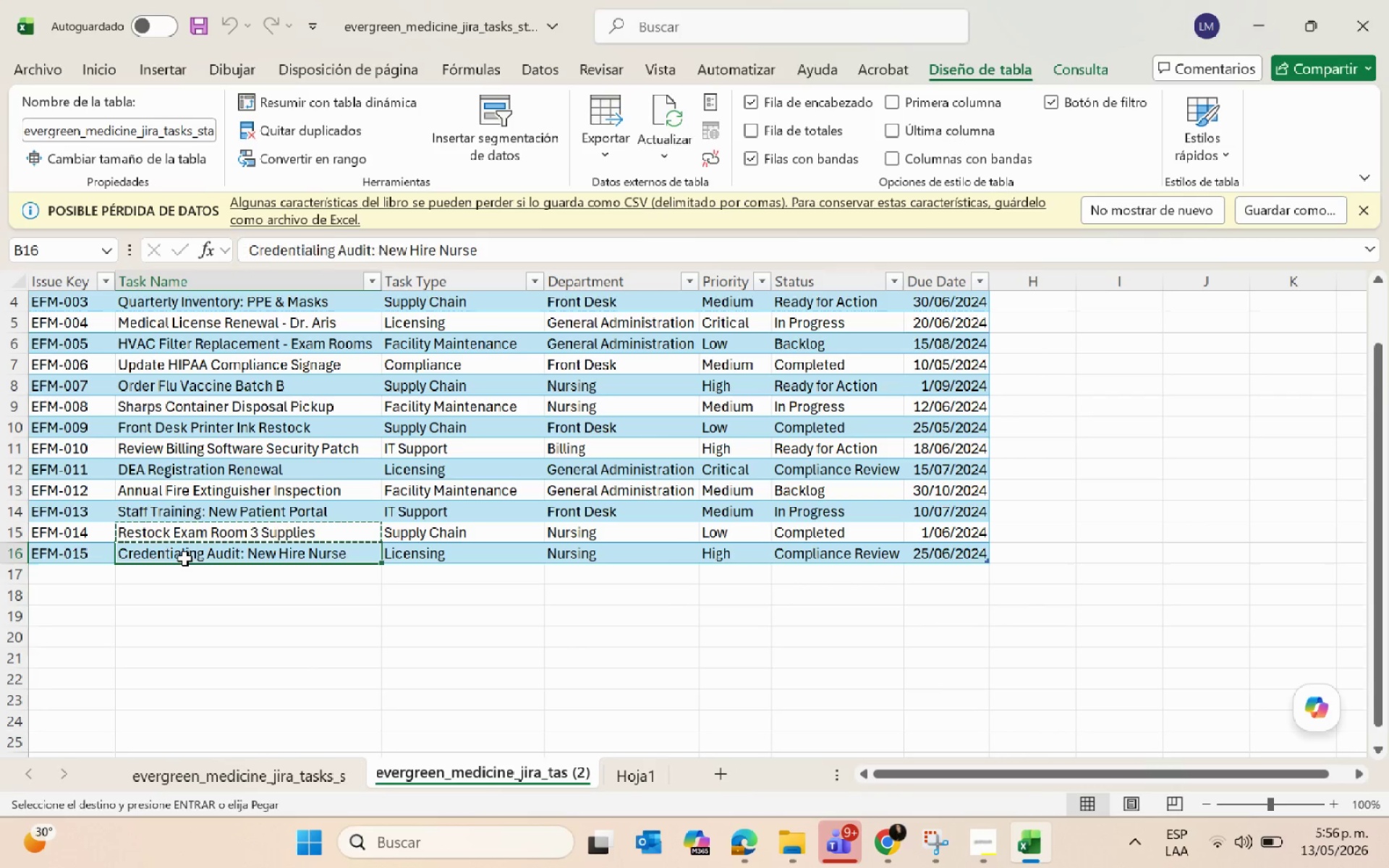 
hold_key(key=ControlLeft, duration=0.73)
 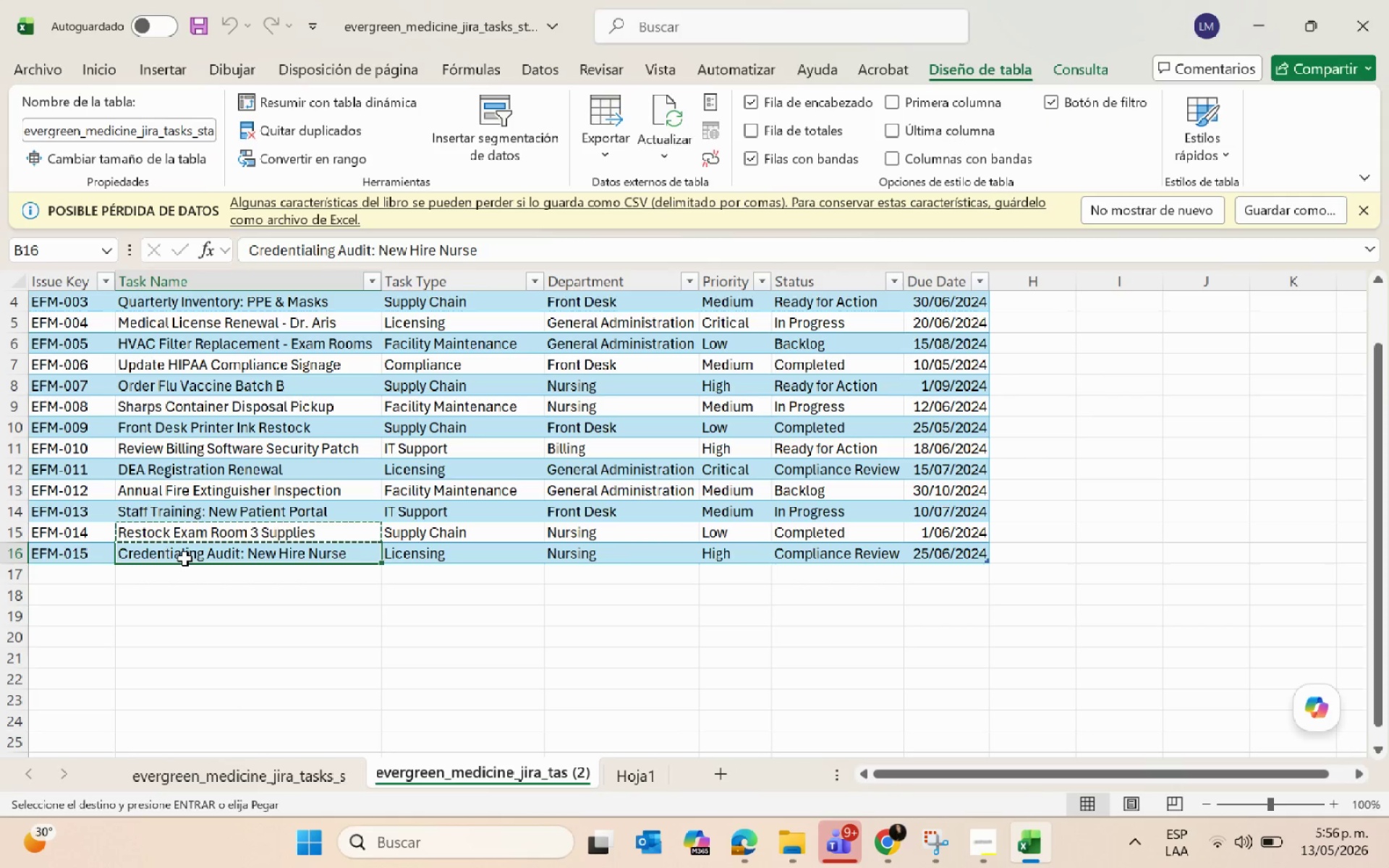 
key(Control+C)
 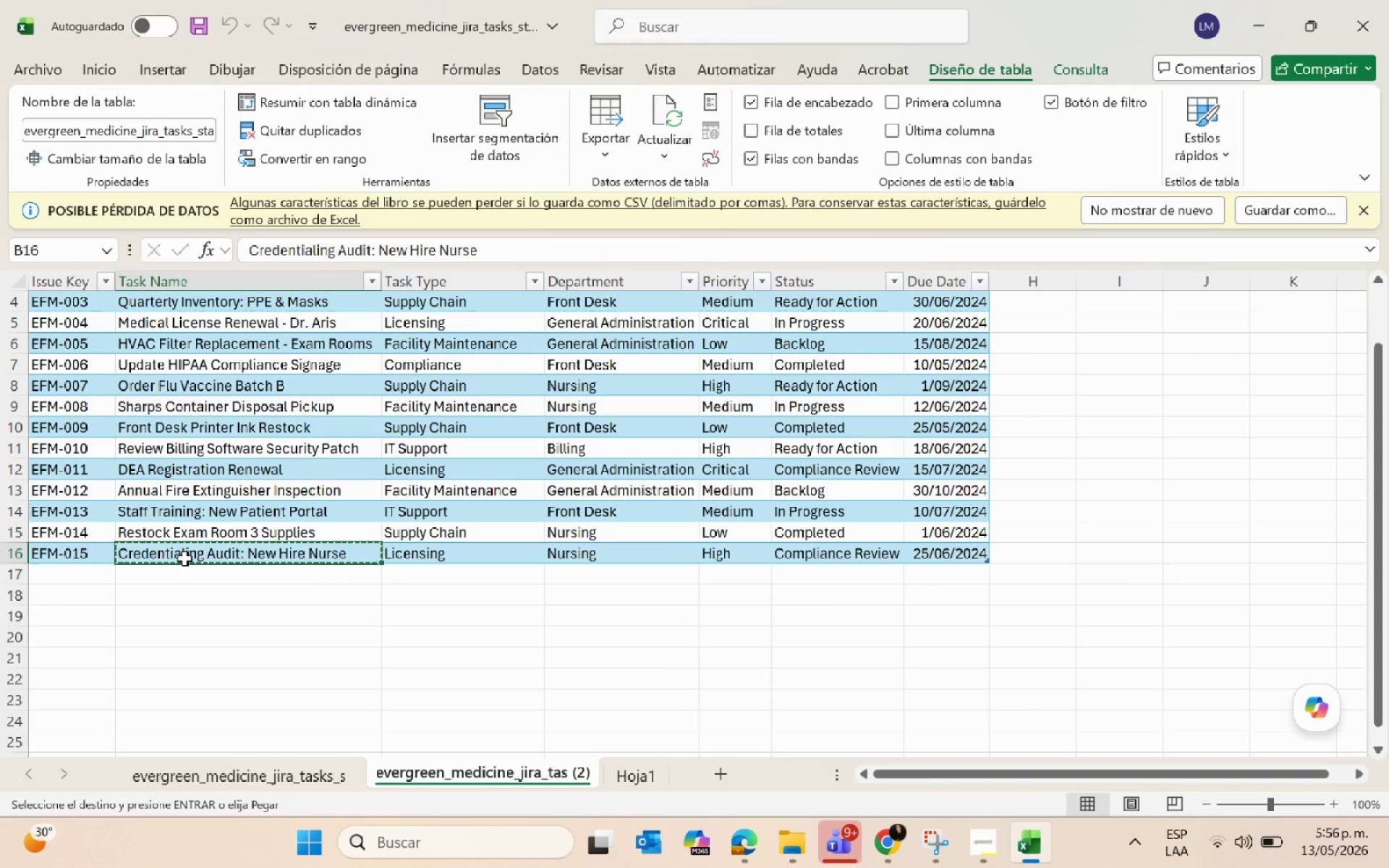 
key(Alt+AltLeft)
 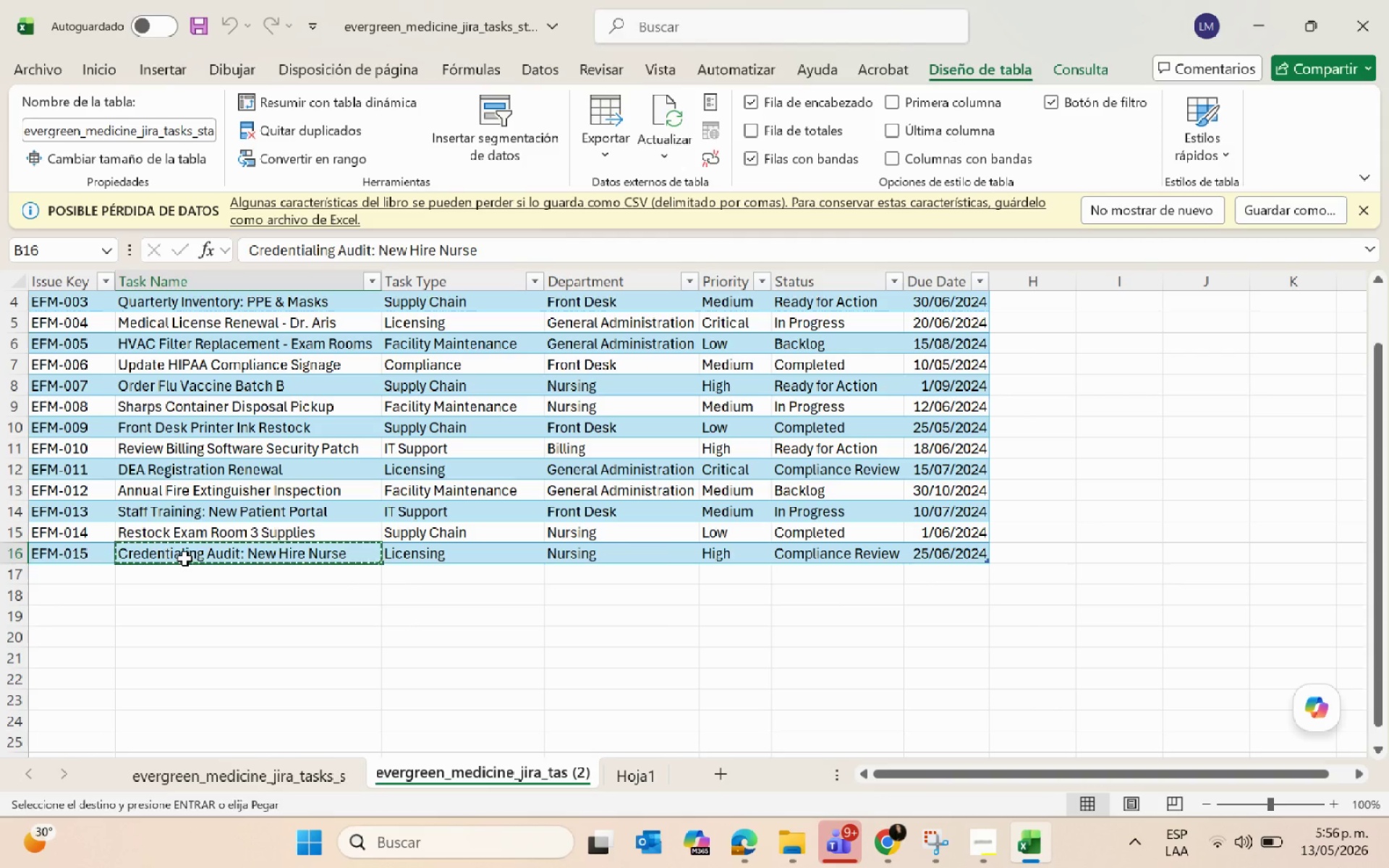 
key(Alt+Tab)
 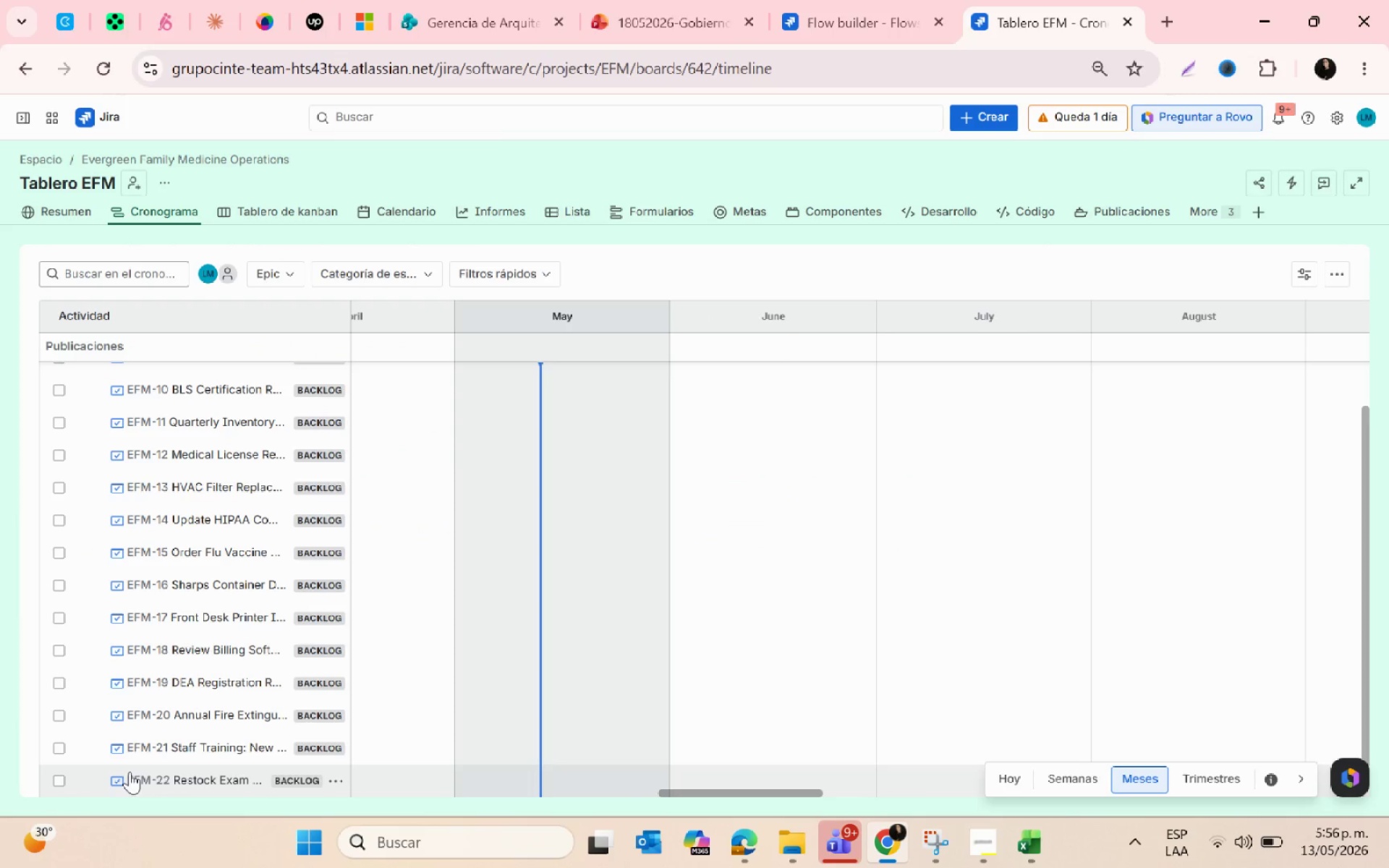 
left_click([186, 785])
 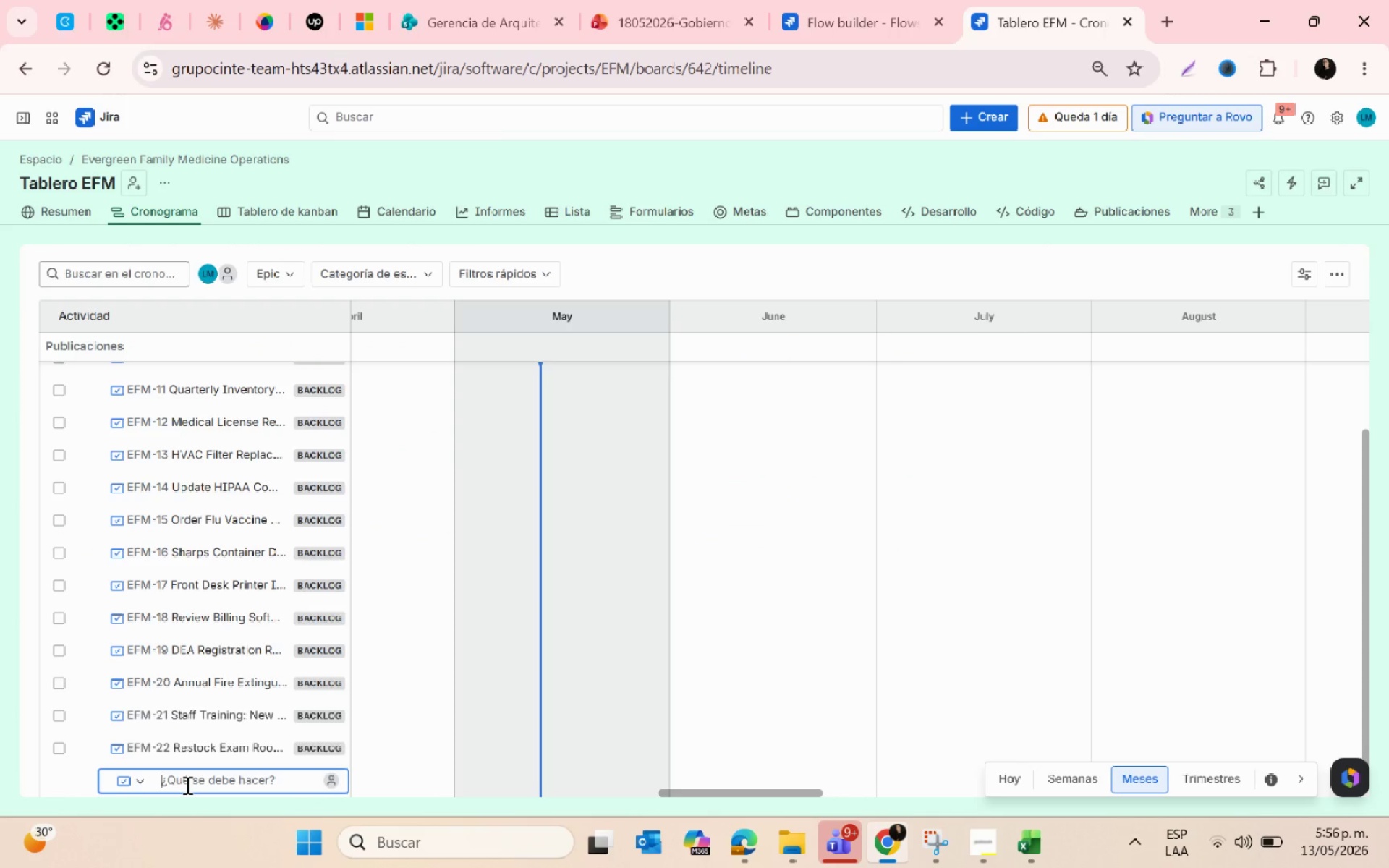 
scroll: coordinate [179, 746], scroll_direction: down, amount: 2.0
 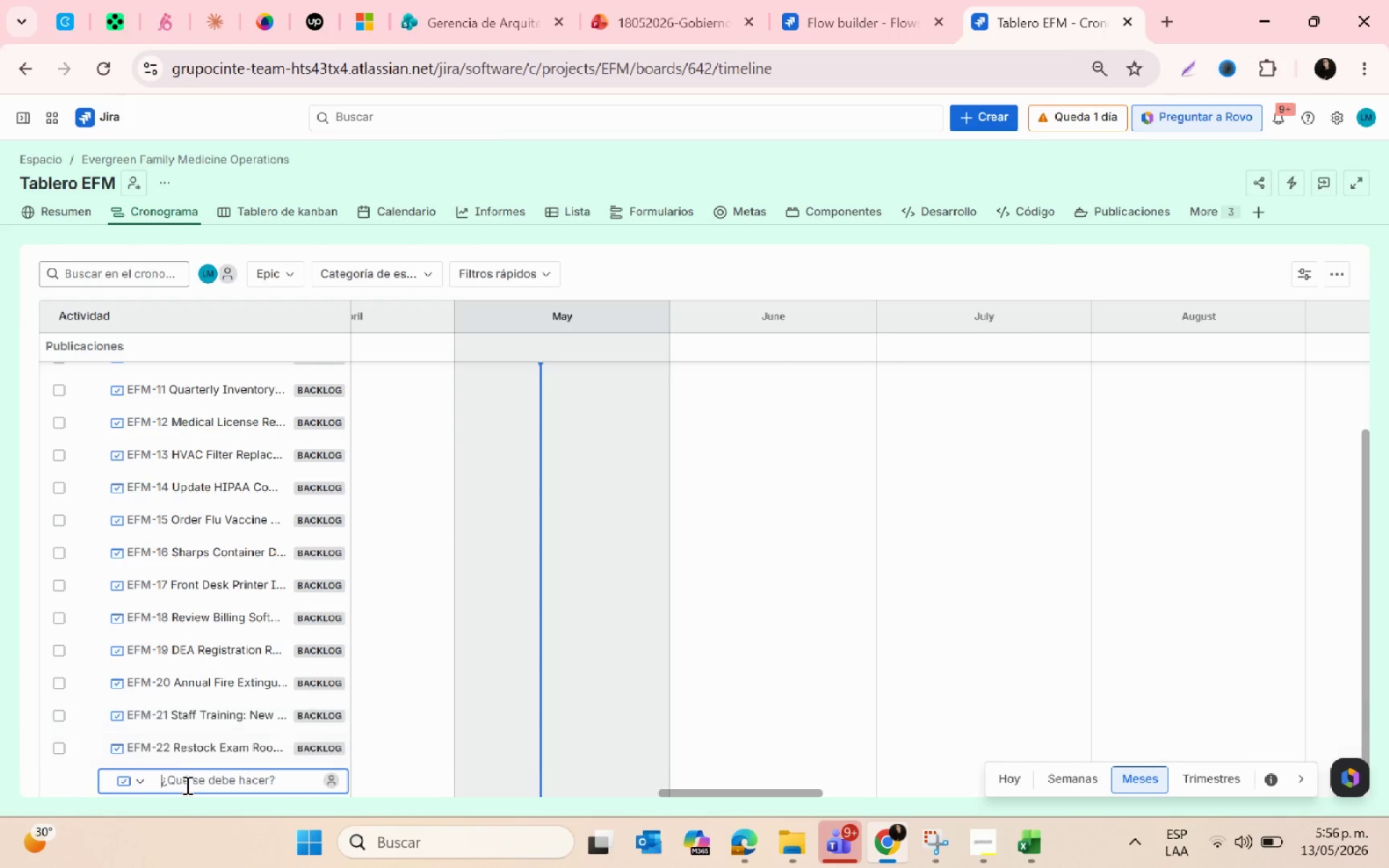 
key(Control+V)
 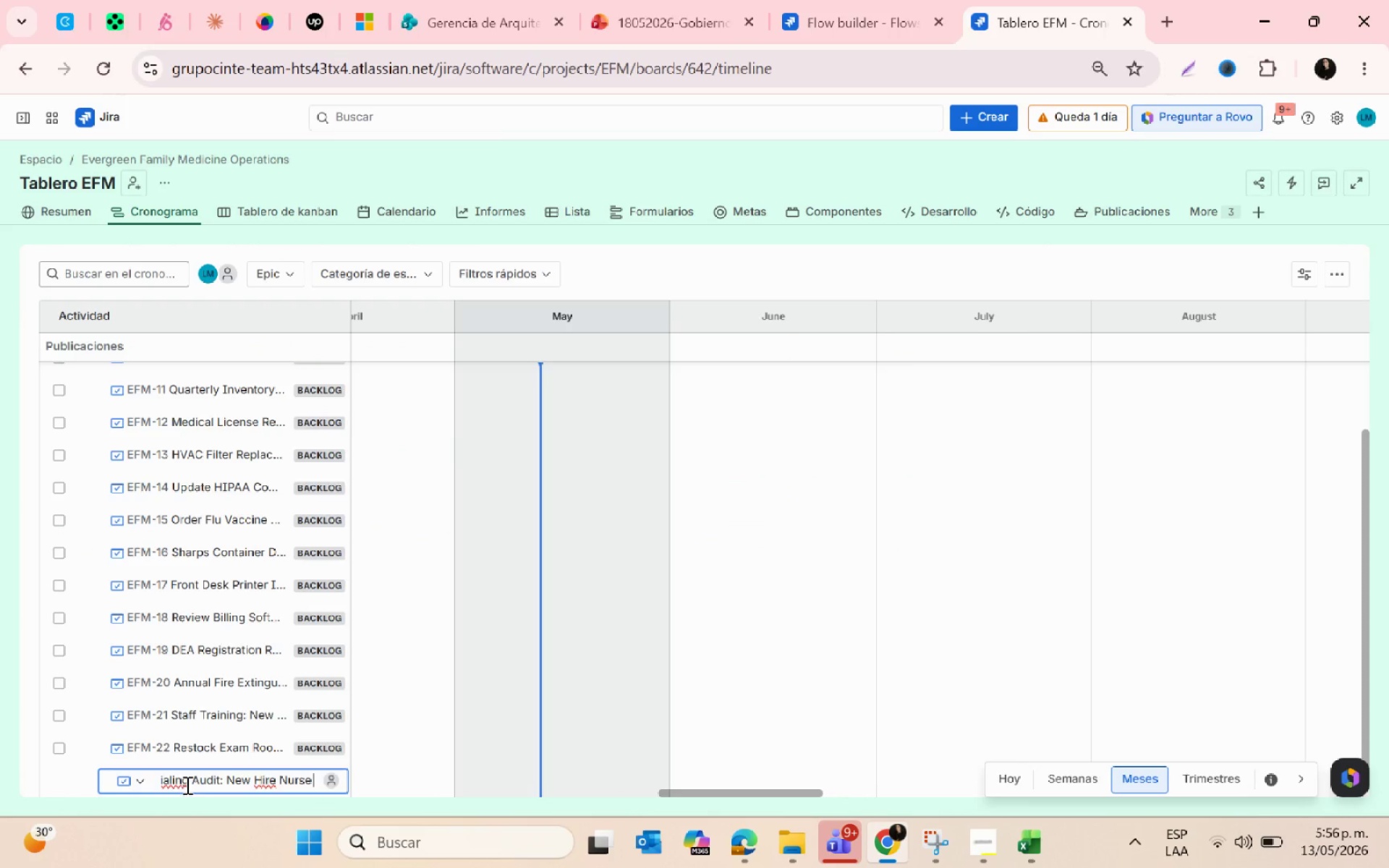 
key(Enter)
 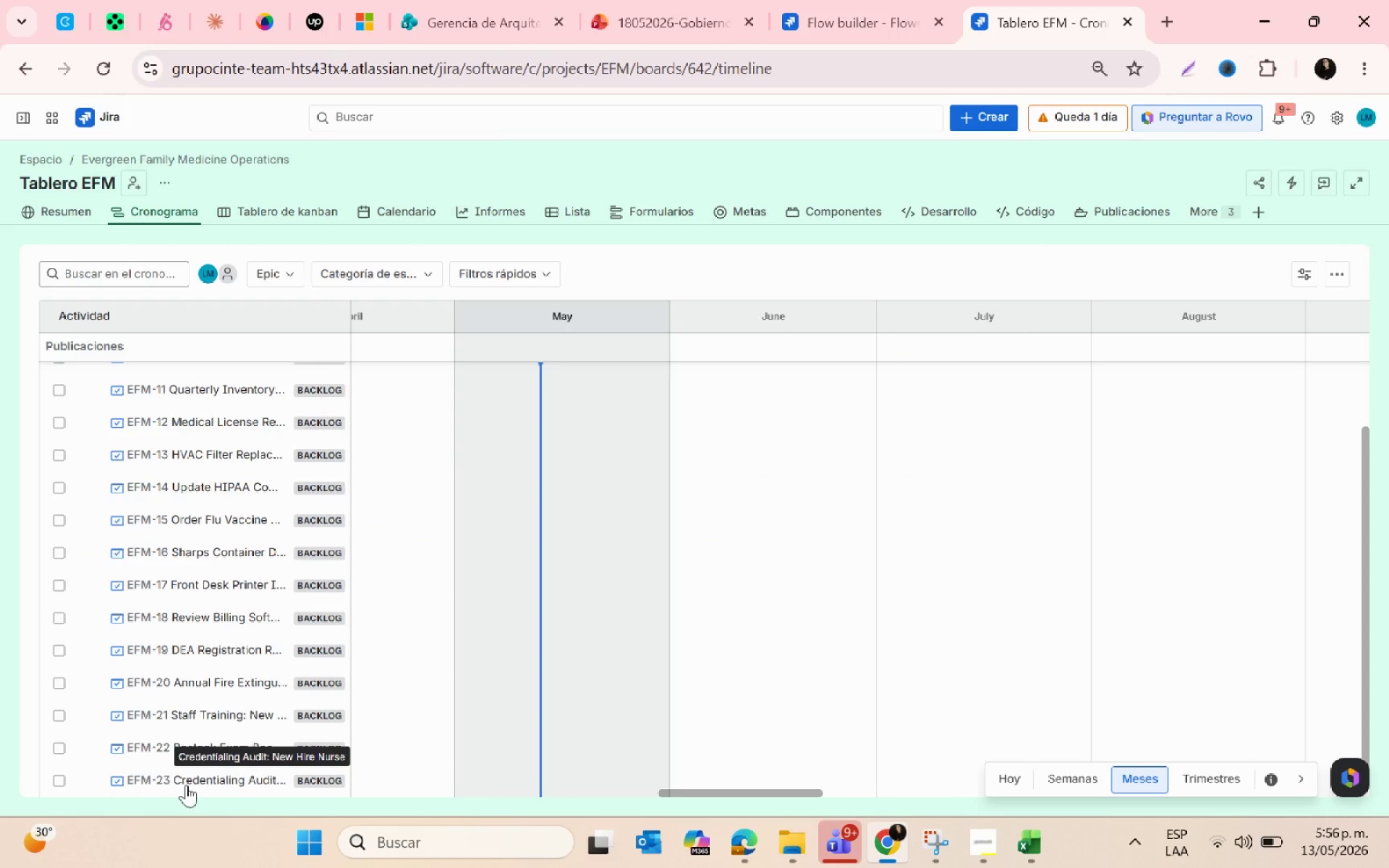 
wait(7.75)
 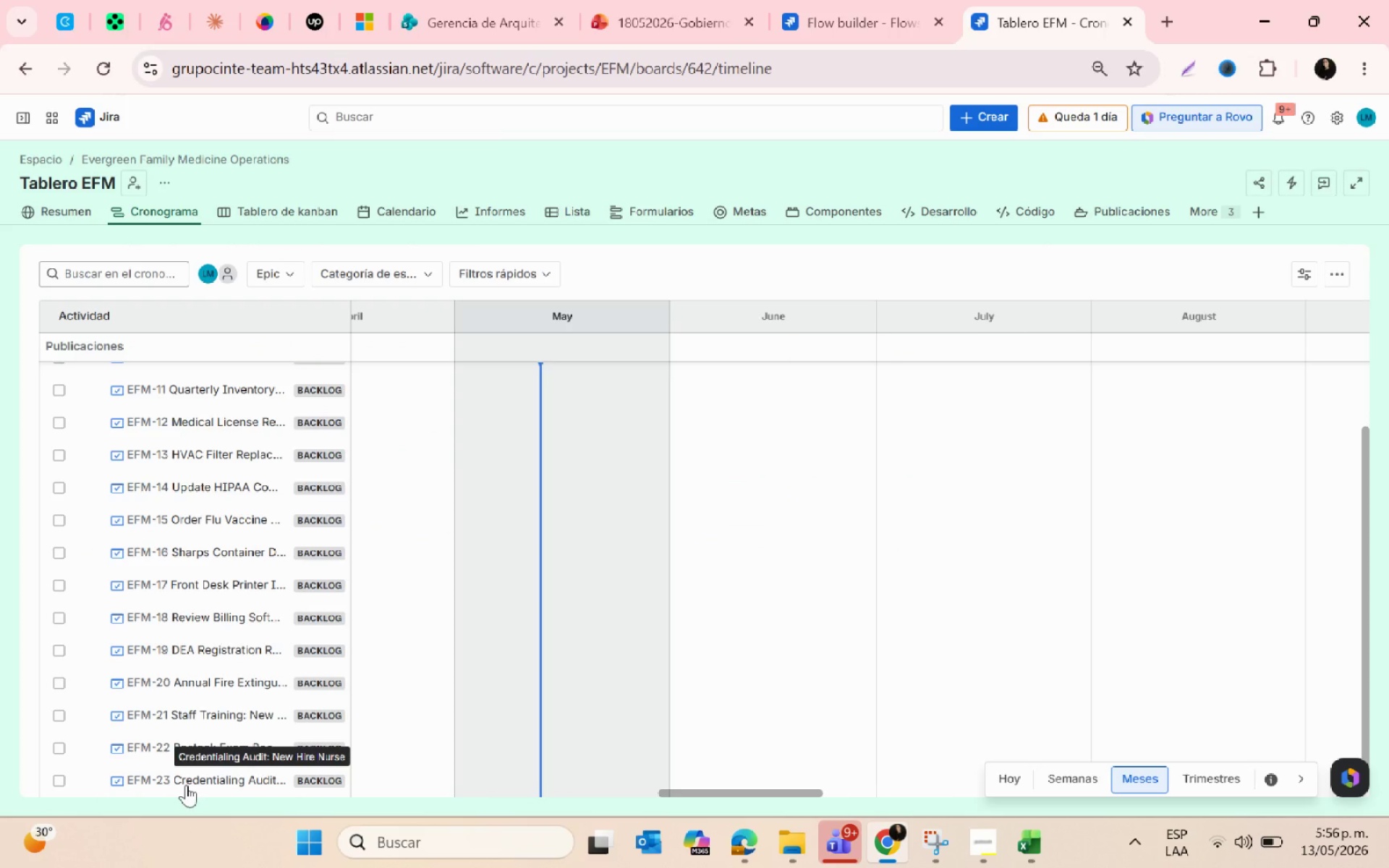 
scroll: coordinate [571, 619], scroll_direction: up, amount: 11.0
 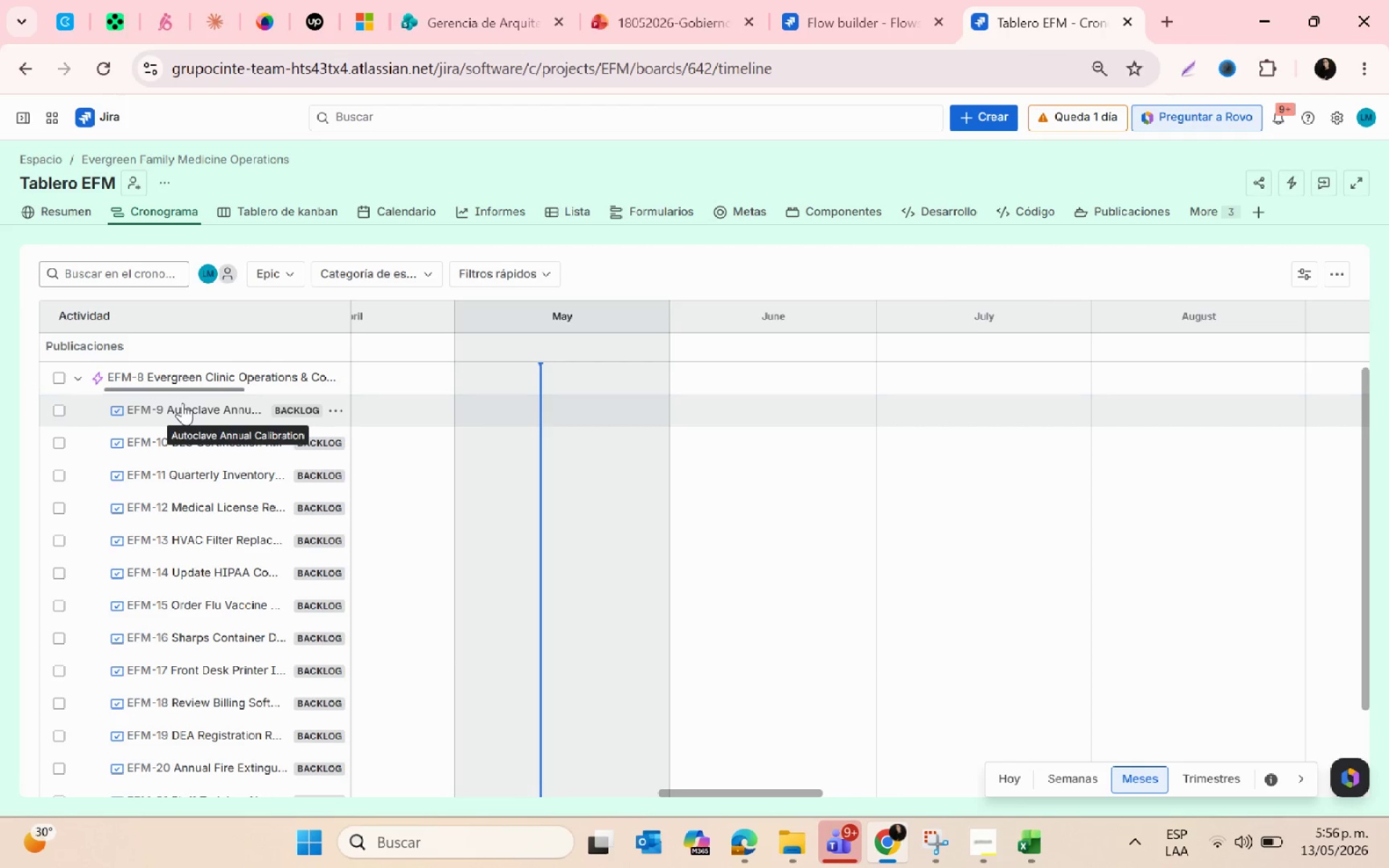 
left_click([186, 403])
 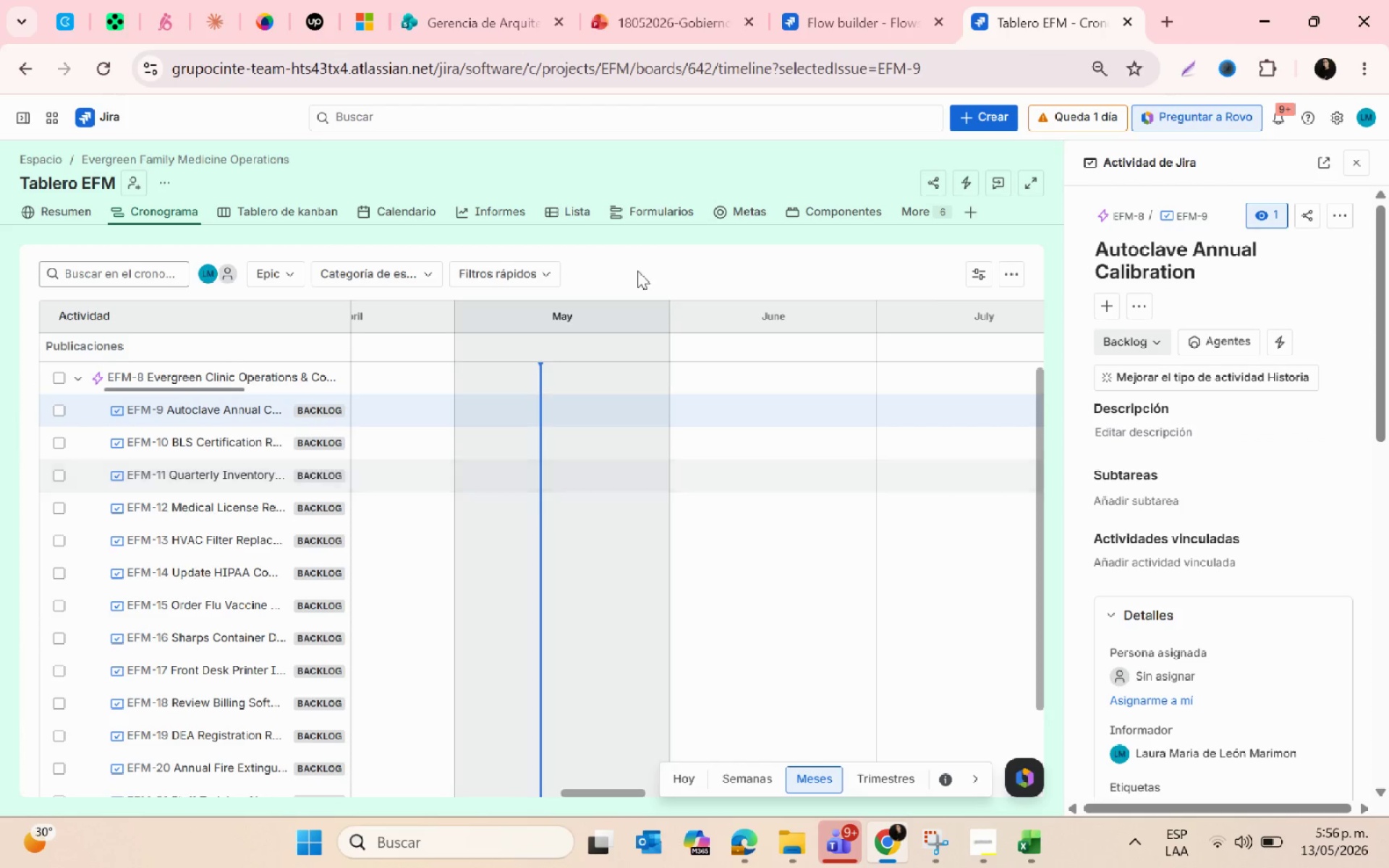 
wait(6.91)
 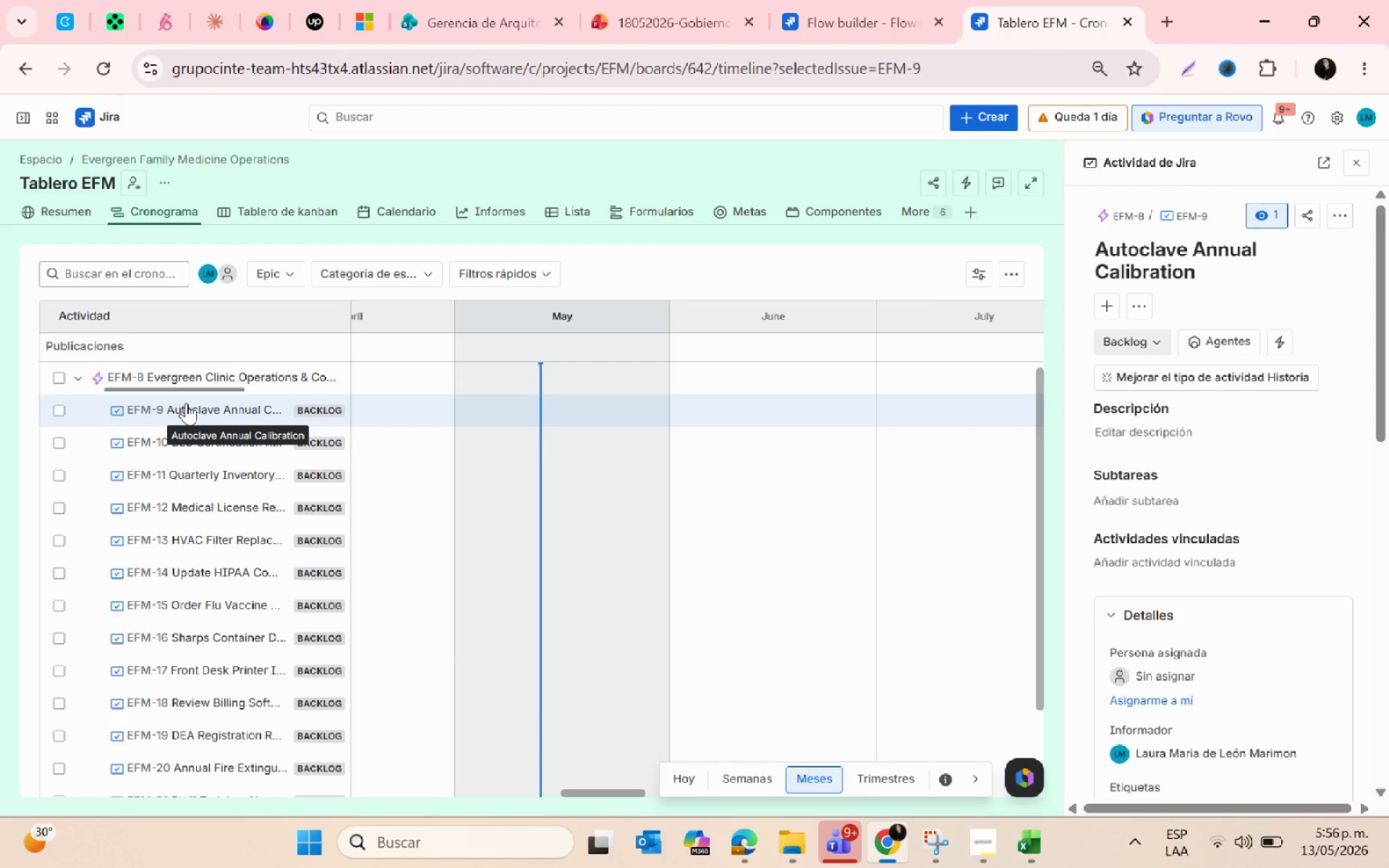 
left_click_drag(start_coordinate=[1067, 224], to_coordinate=[825, 201])
 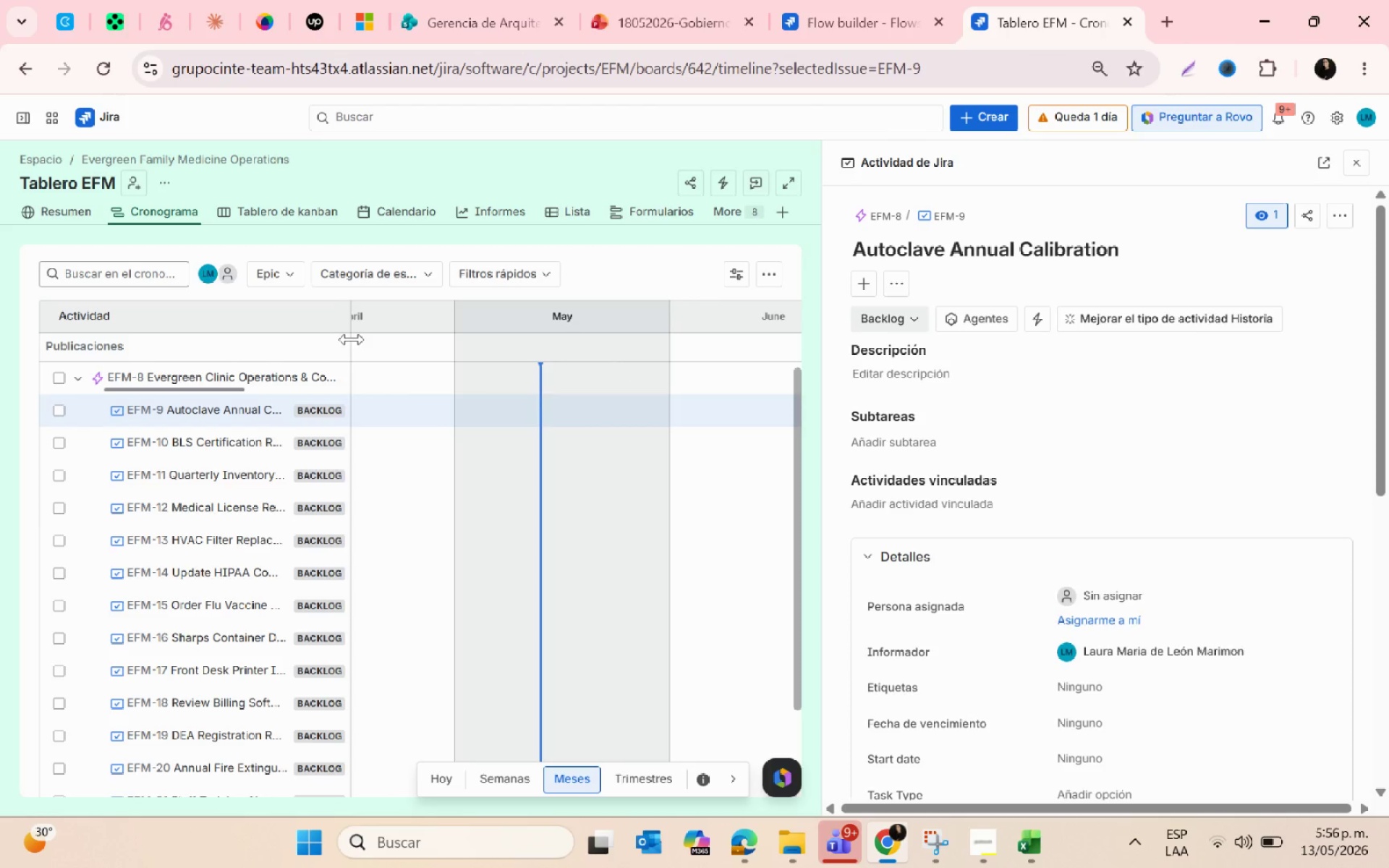 
left_click_drag(start_coordinate=[352, 335], to_coordinate=[465, 335])
 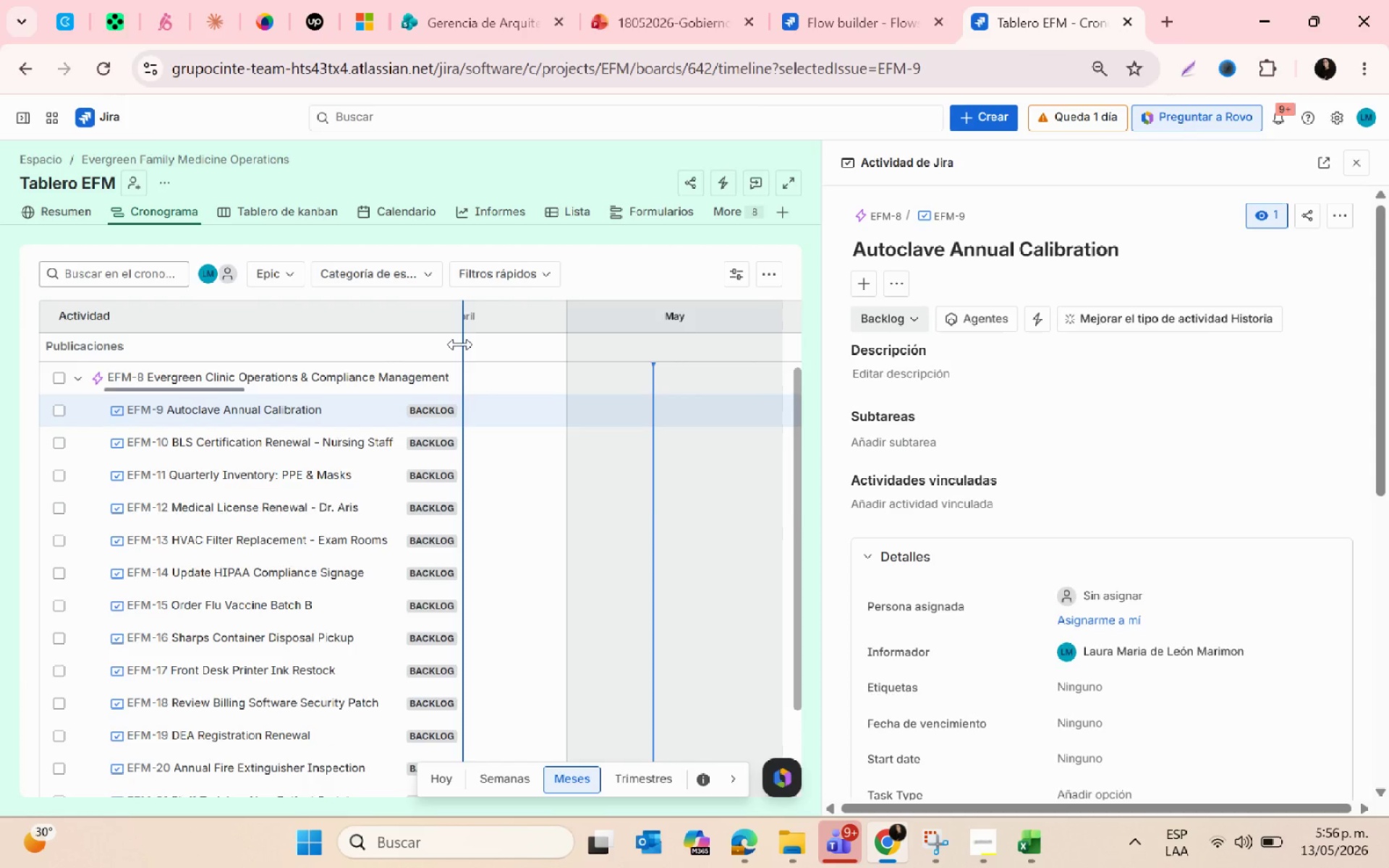 
key(Alt+AltLeft)
 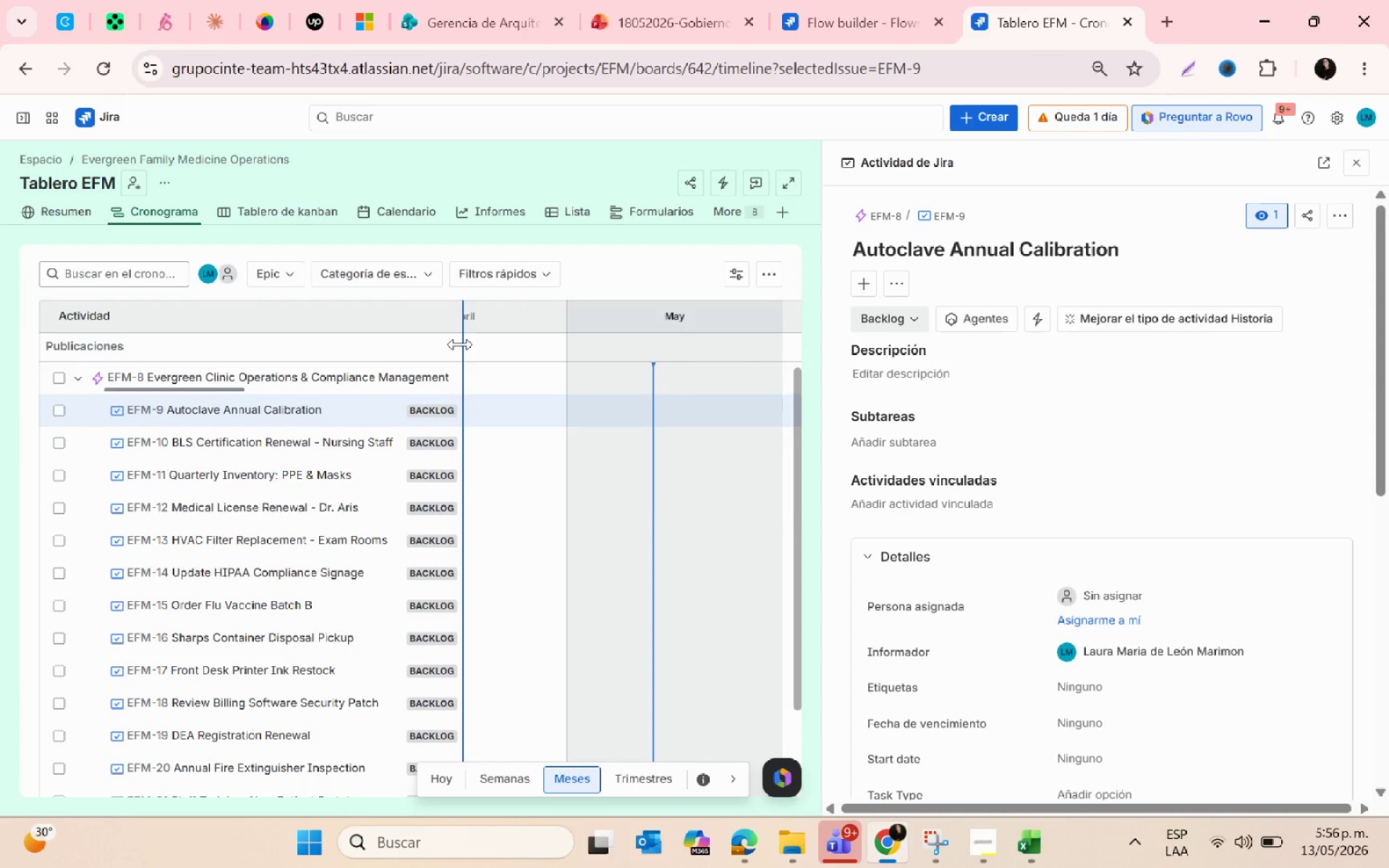 
key(Alt+Tab)
 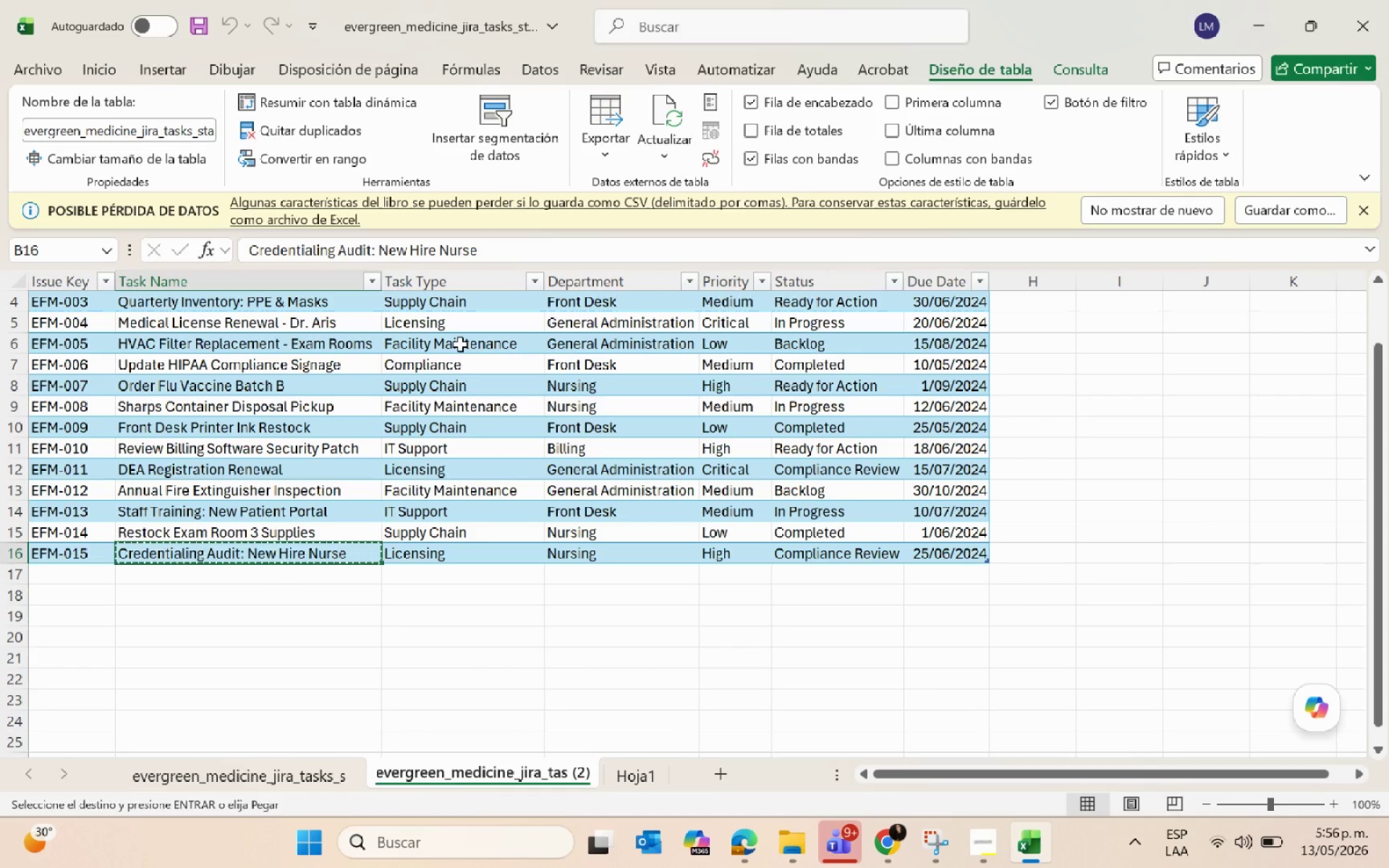 
key(Escape)
 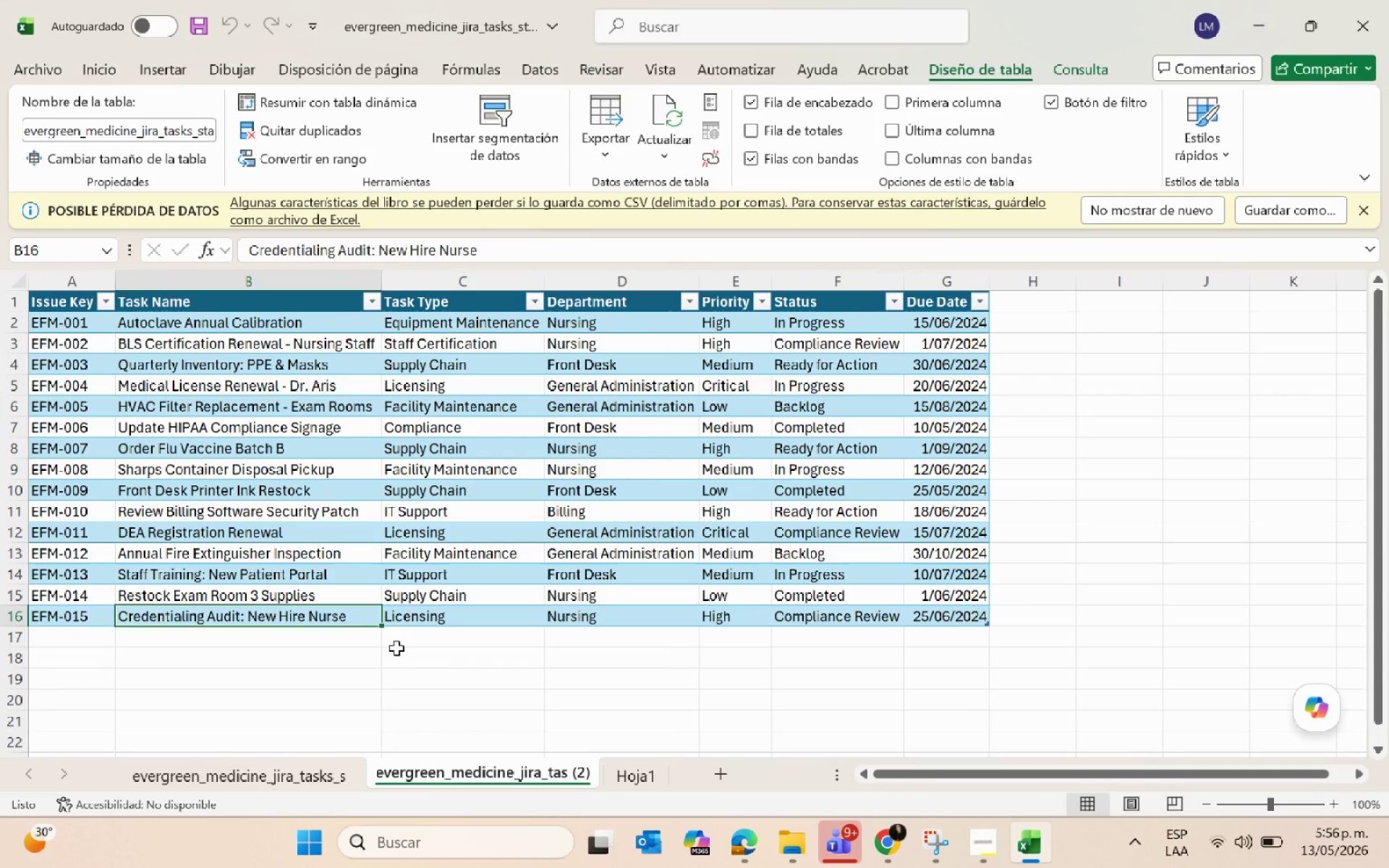 
scroll: coordinate [396, 648], scroll_direction: up, amount: 8.0
 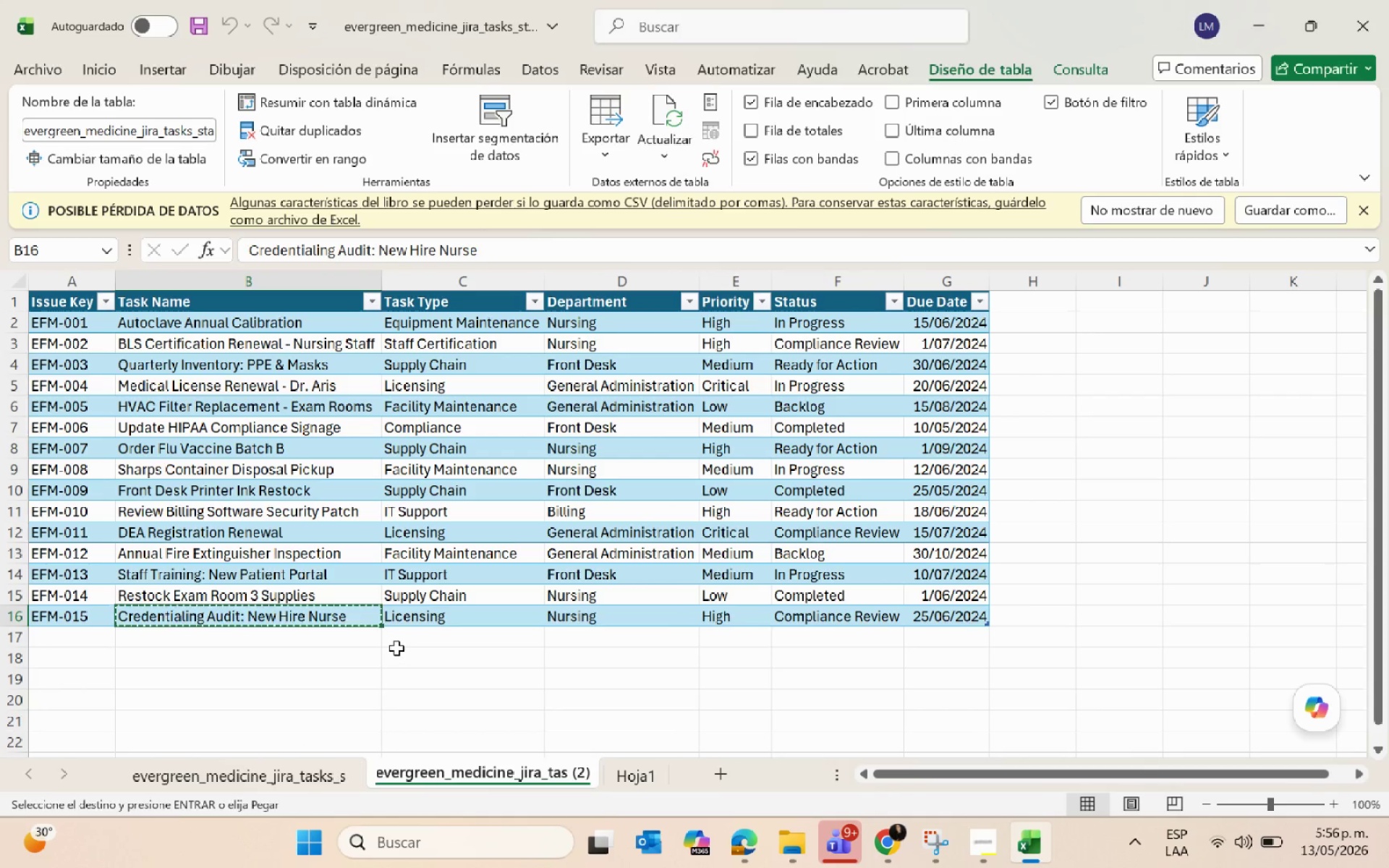 
key(Alt+AltLeft)
 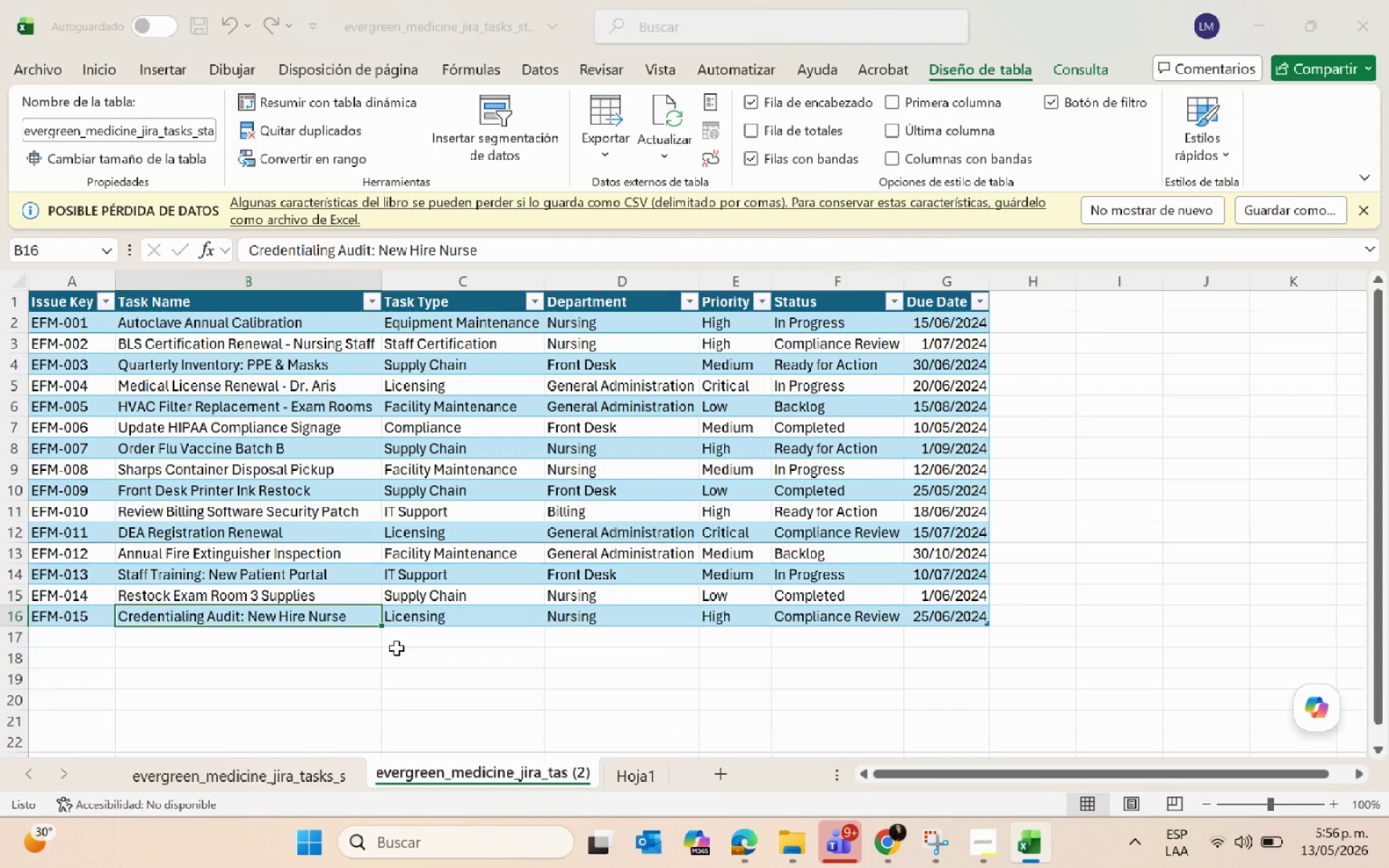 
key(Alt+Tab)
 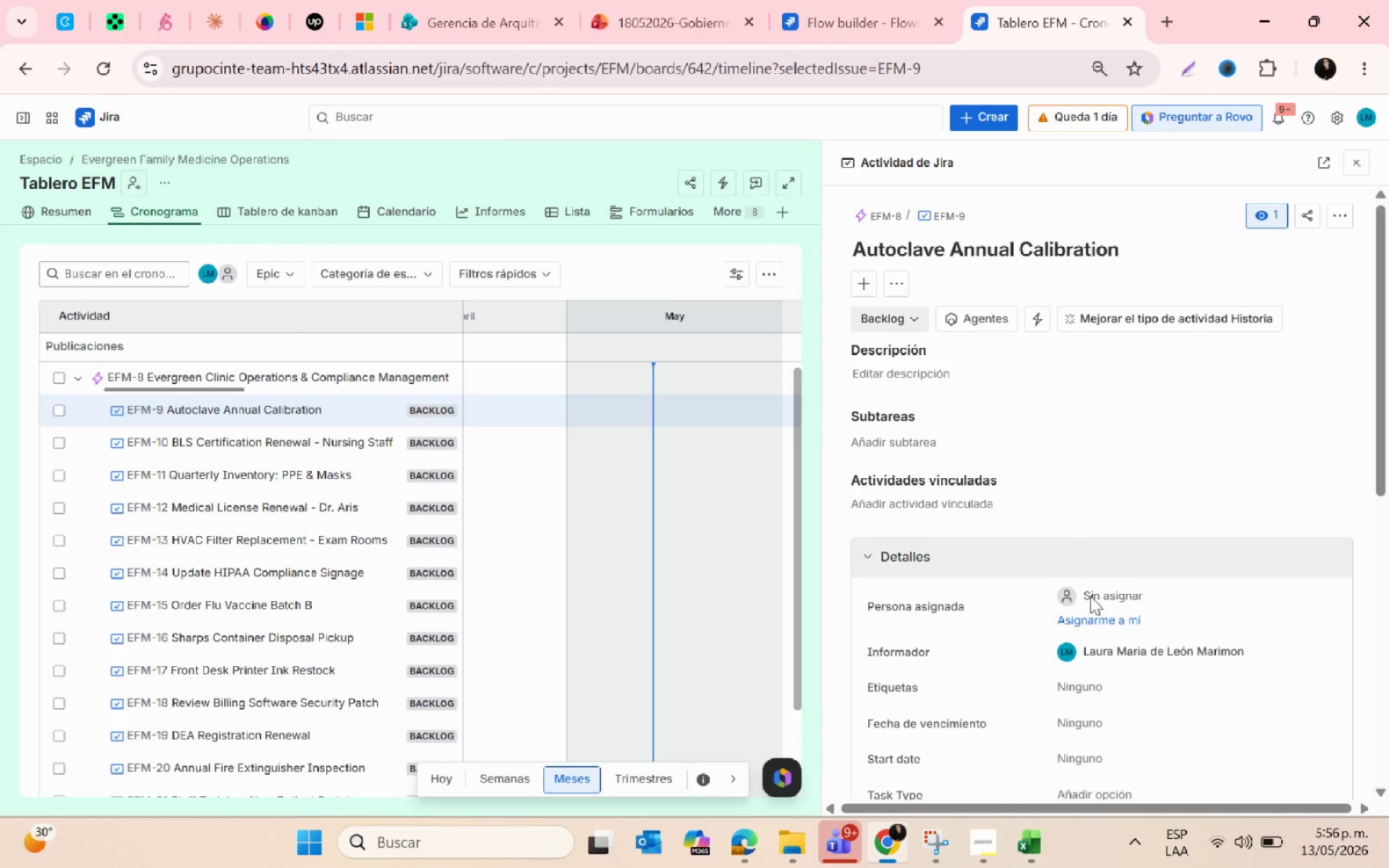 
scroll: coordinate [1121, 666], scroll_direction: down, amount: 2.0
 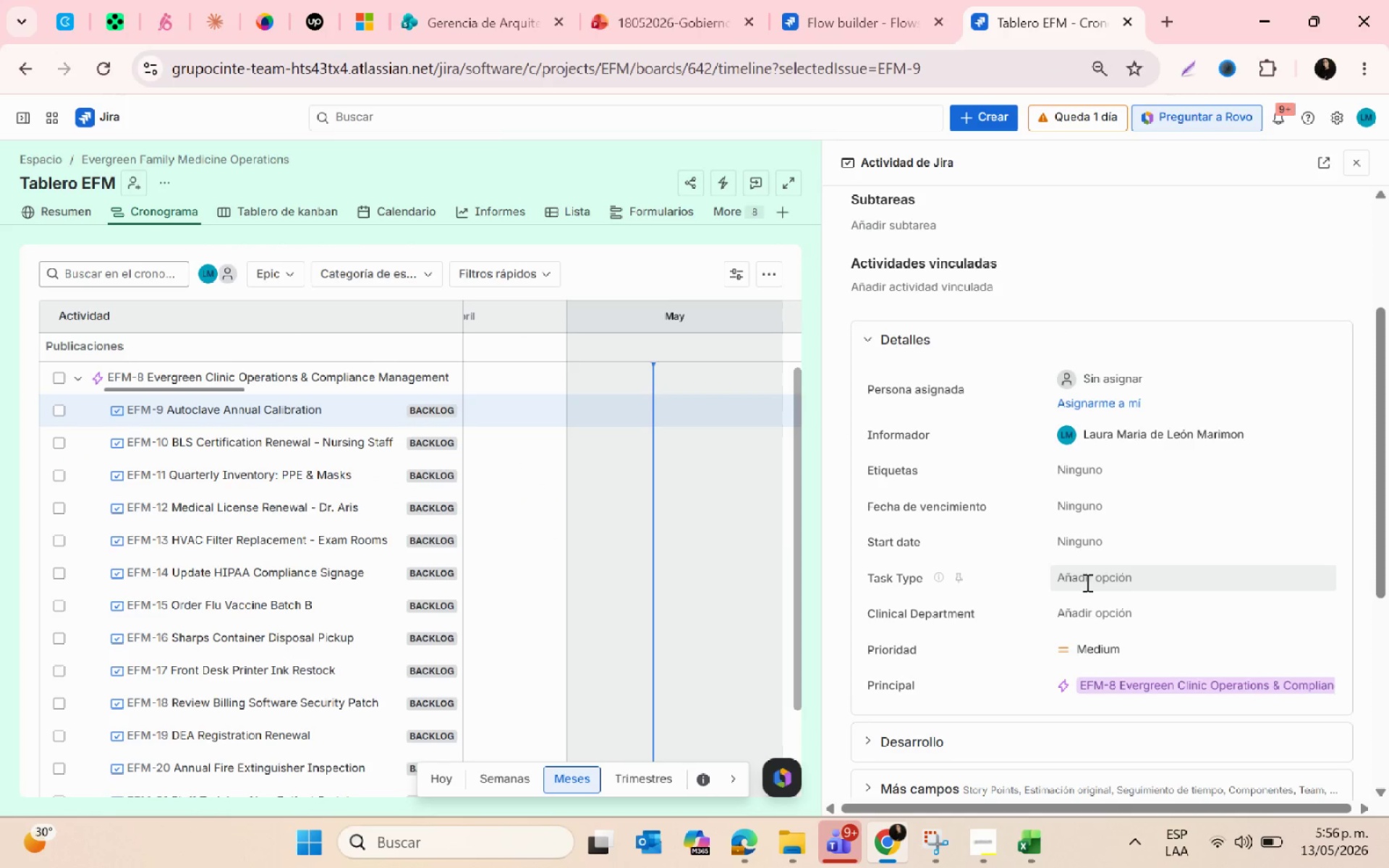 
left_click([1085, 581])
 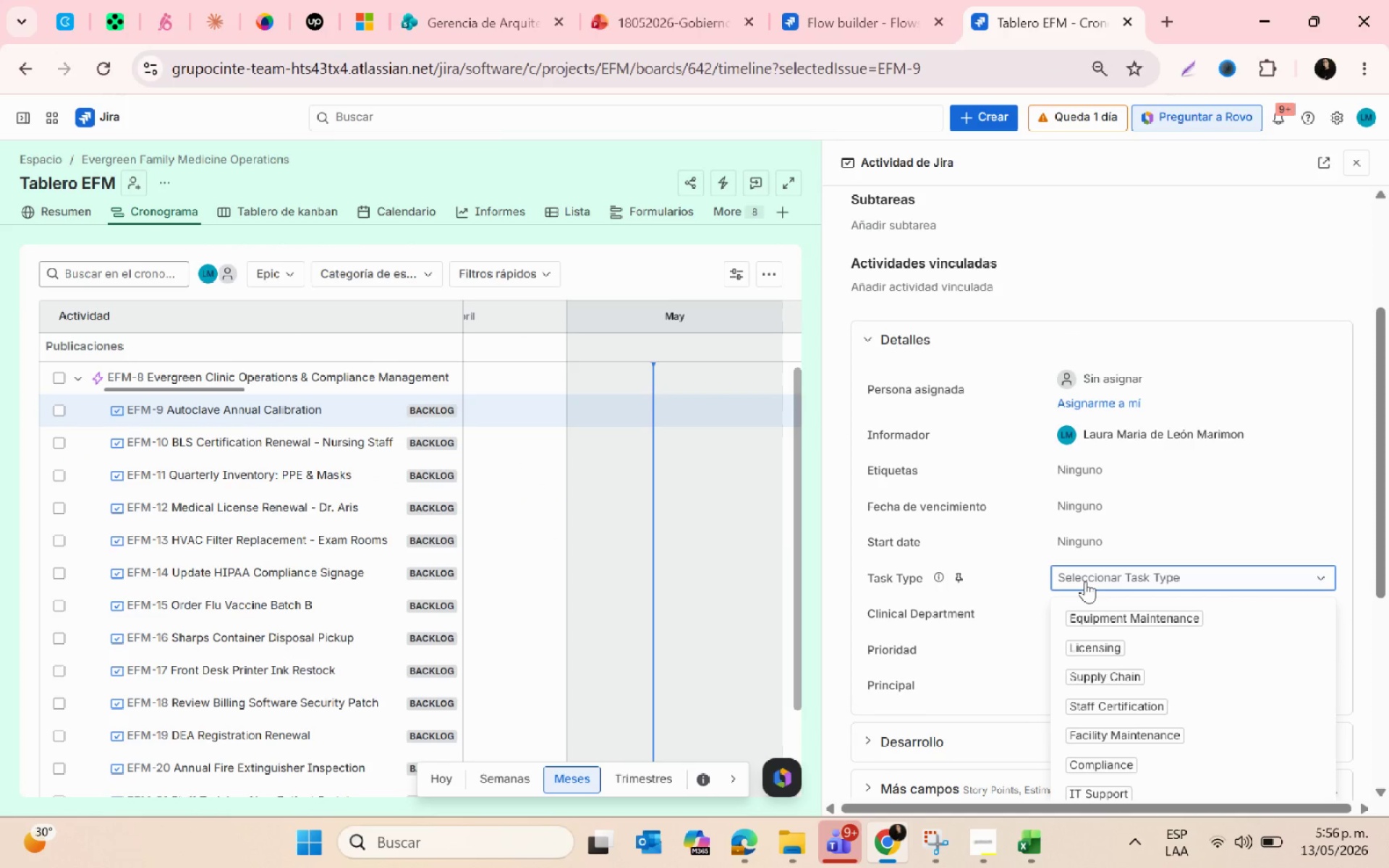 
key(Alt+AltLeft)
 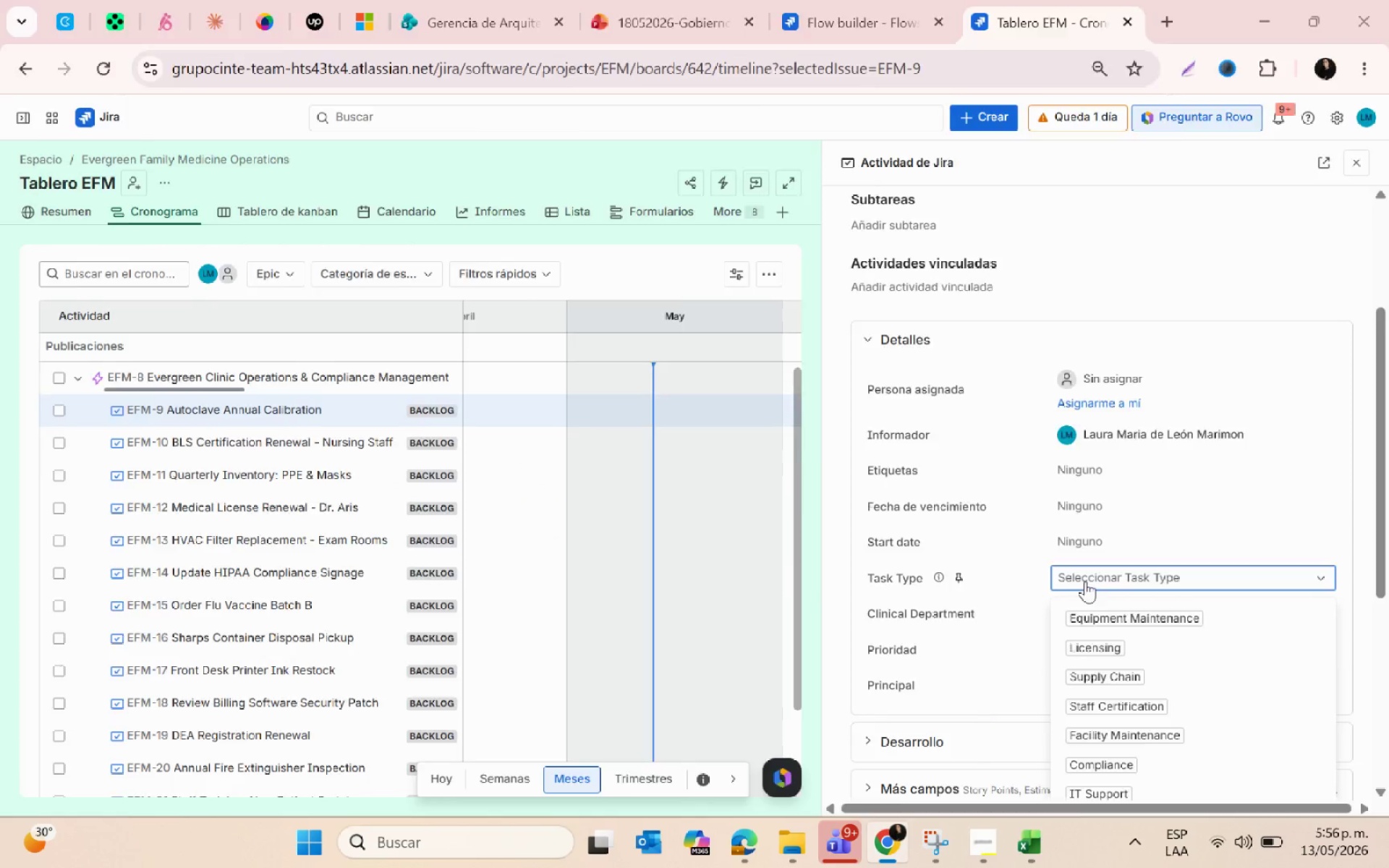 
key(Alt+Tab)
 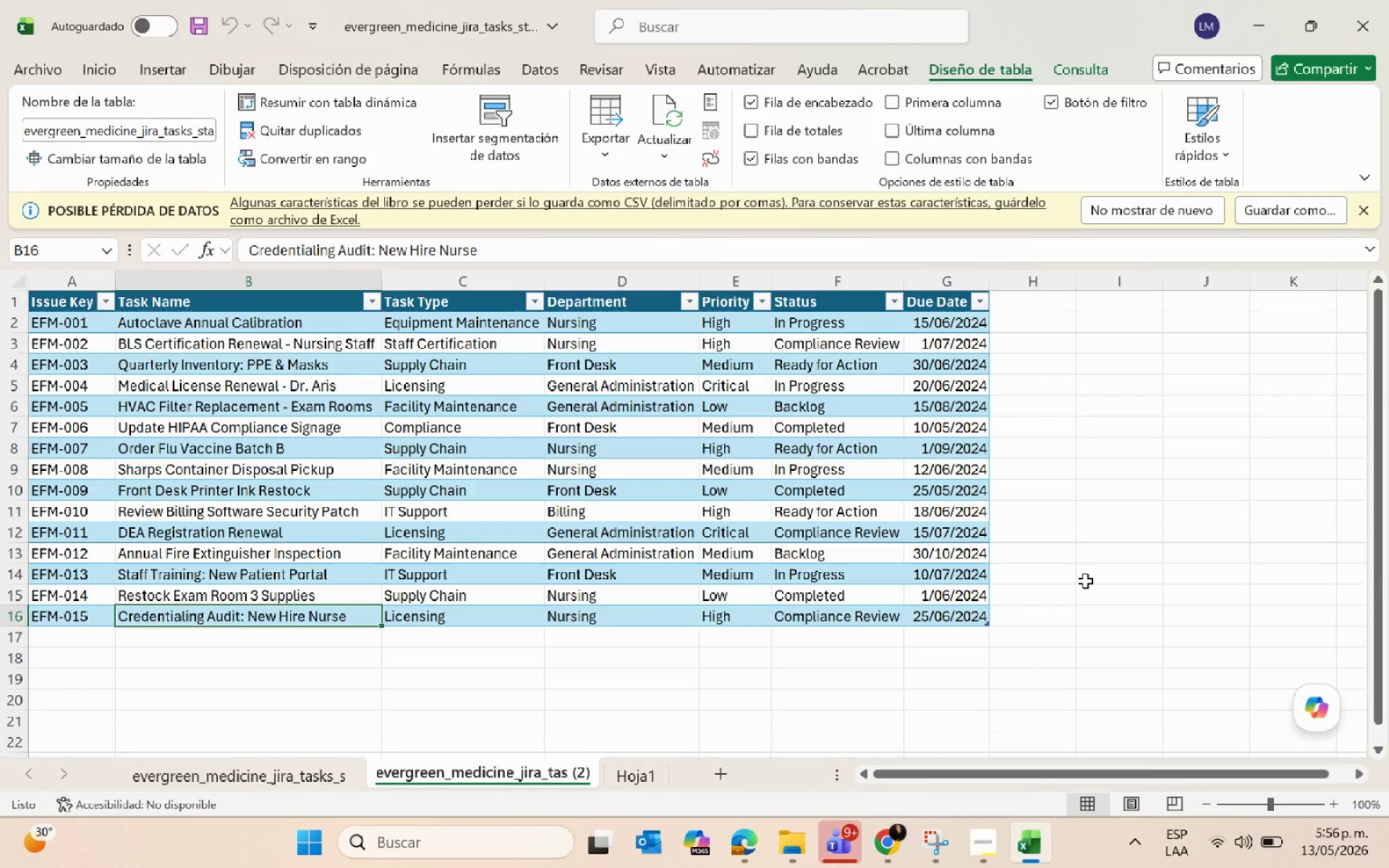 
key(Alt+AltLeft)
 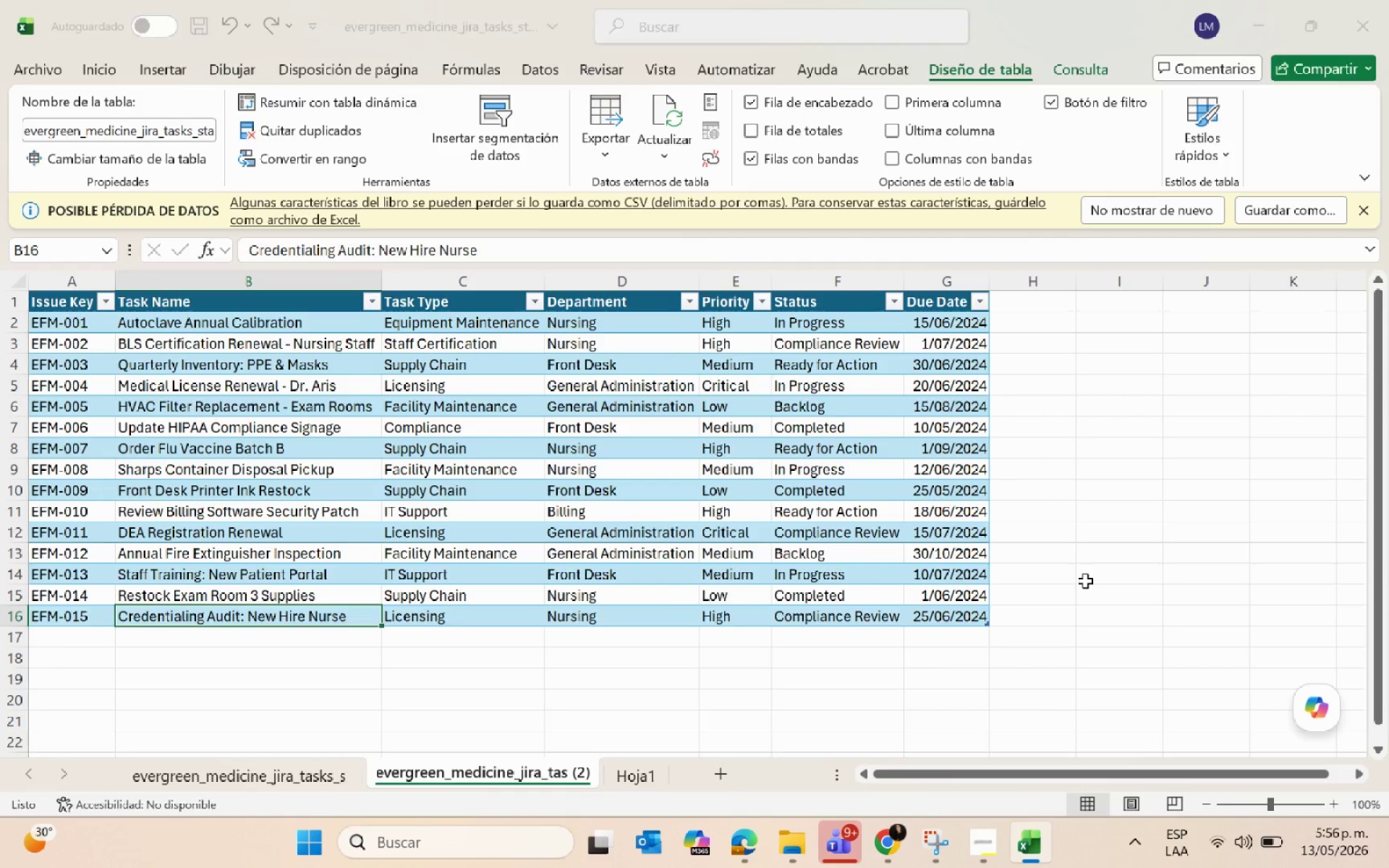 
key(Alt+Tab)
 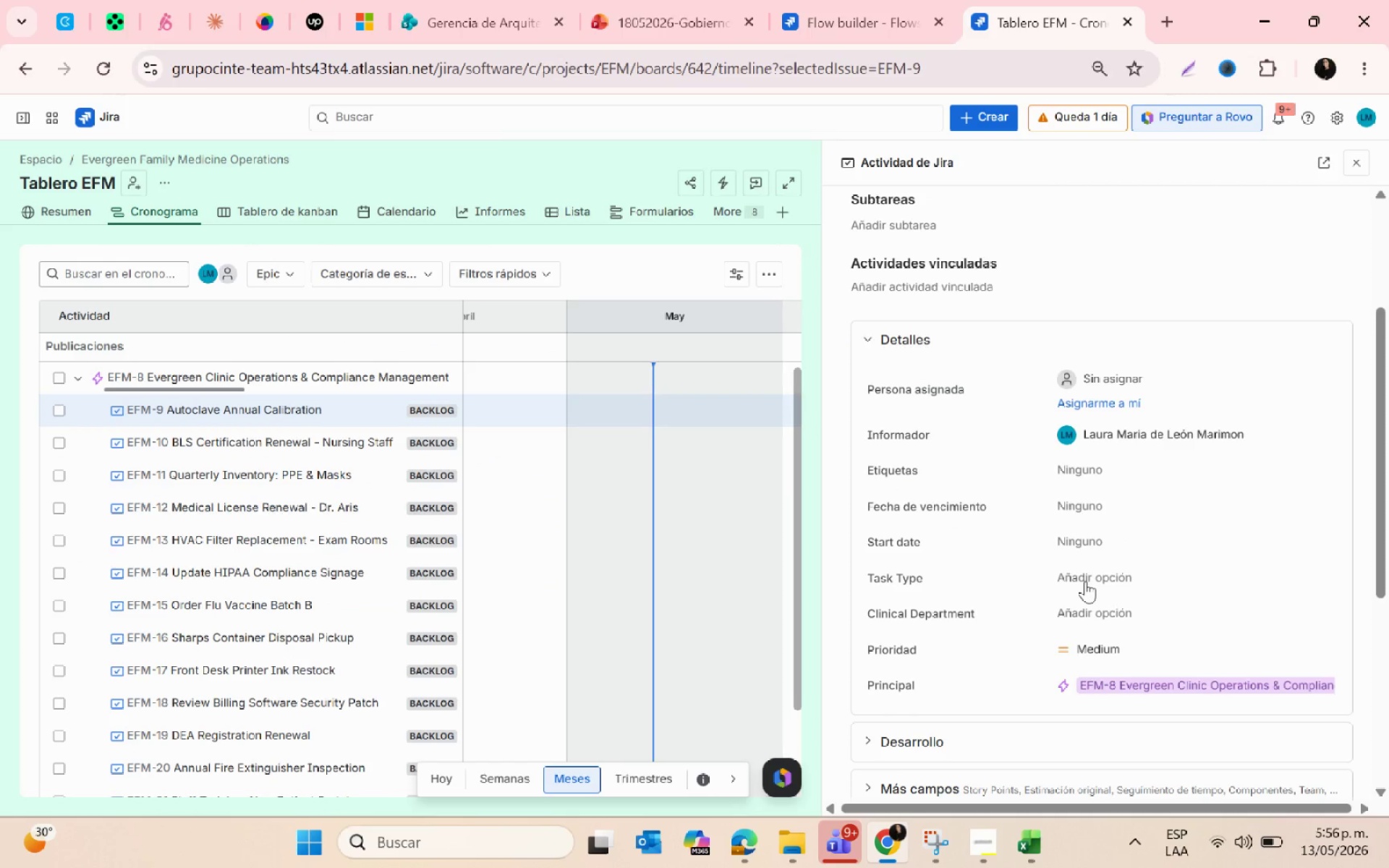 
left_click([1085, 577])
 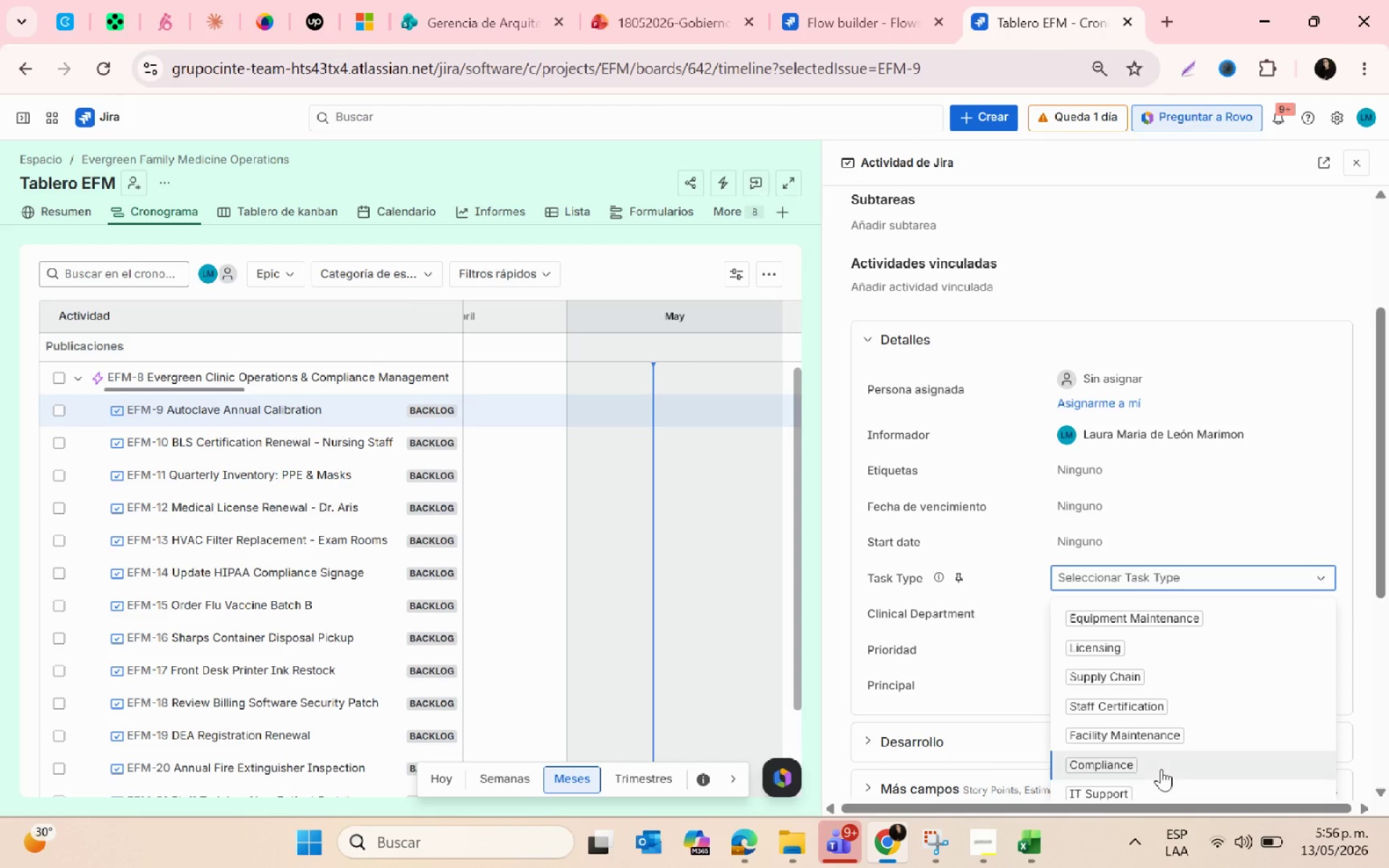 
scroll: coordinate [1161, 769], scroll_direction: down, amount: 3.0
 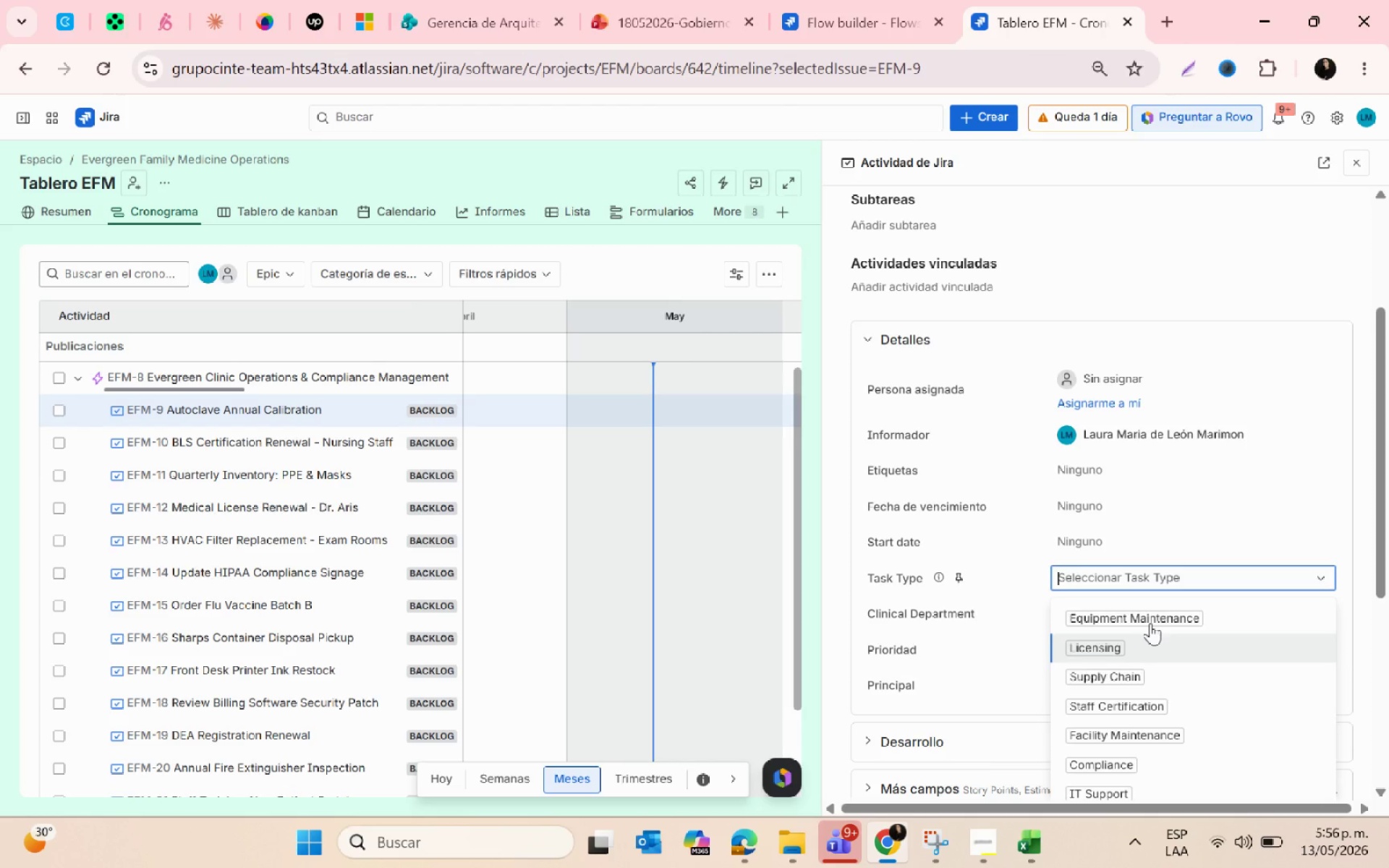 
left_click([1150, 622])
 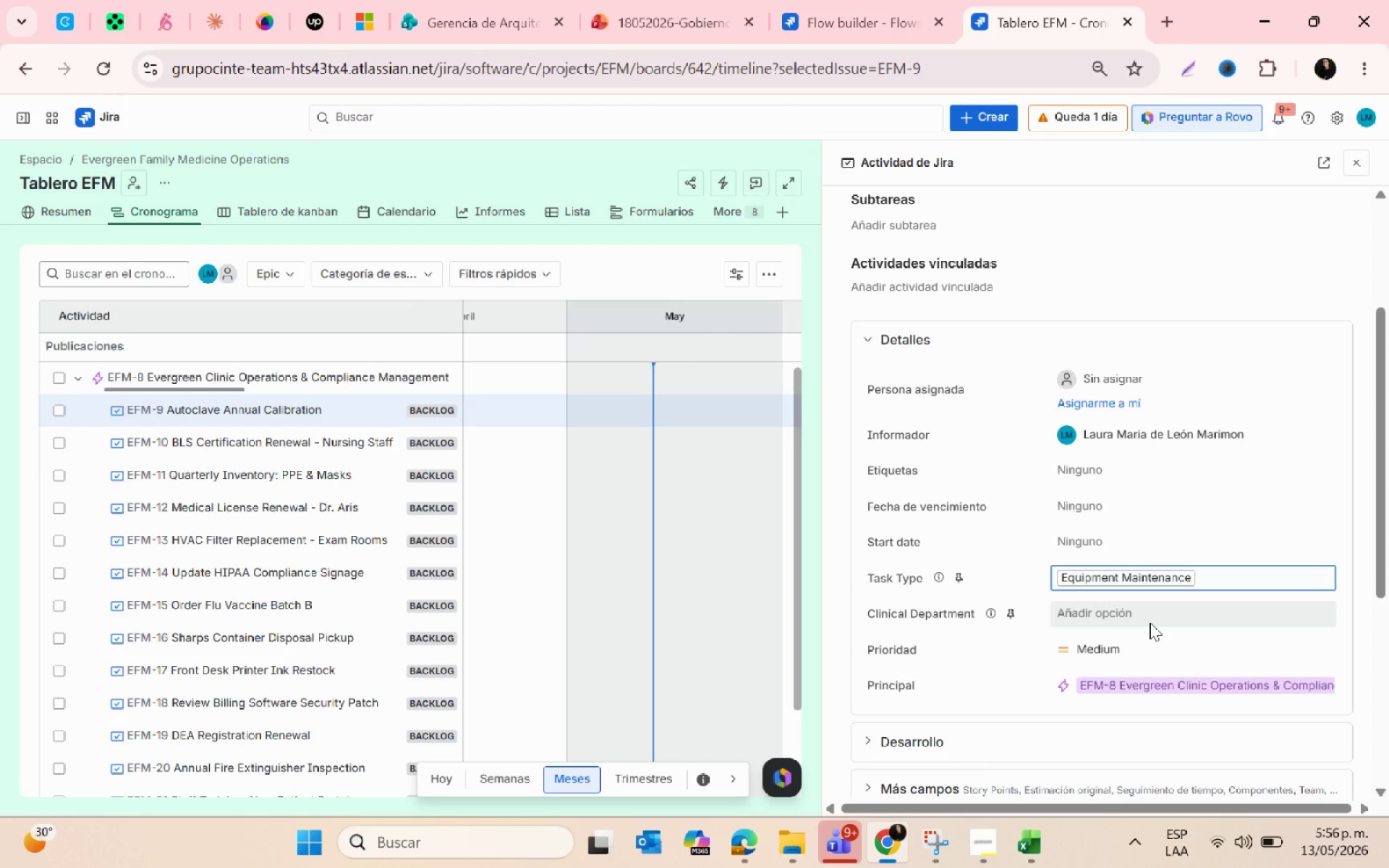 
key(Alt+AltLeft)
 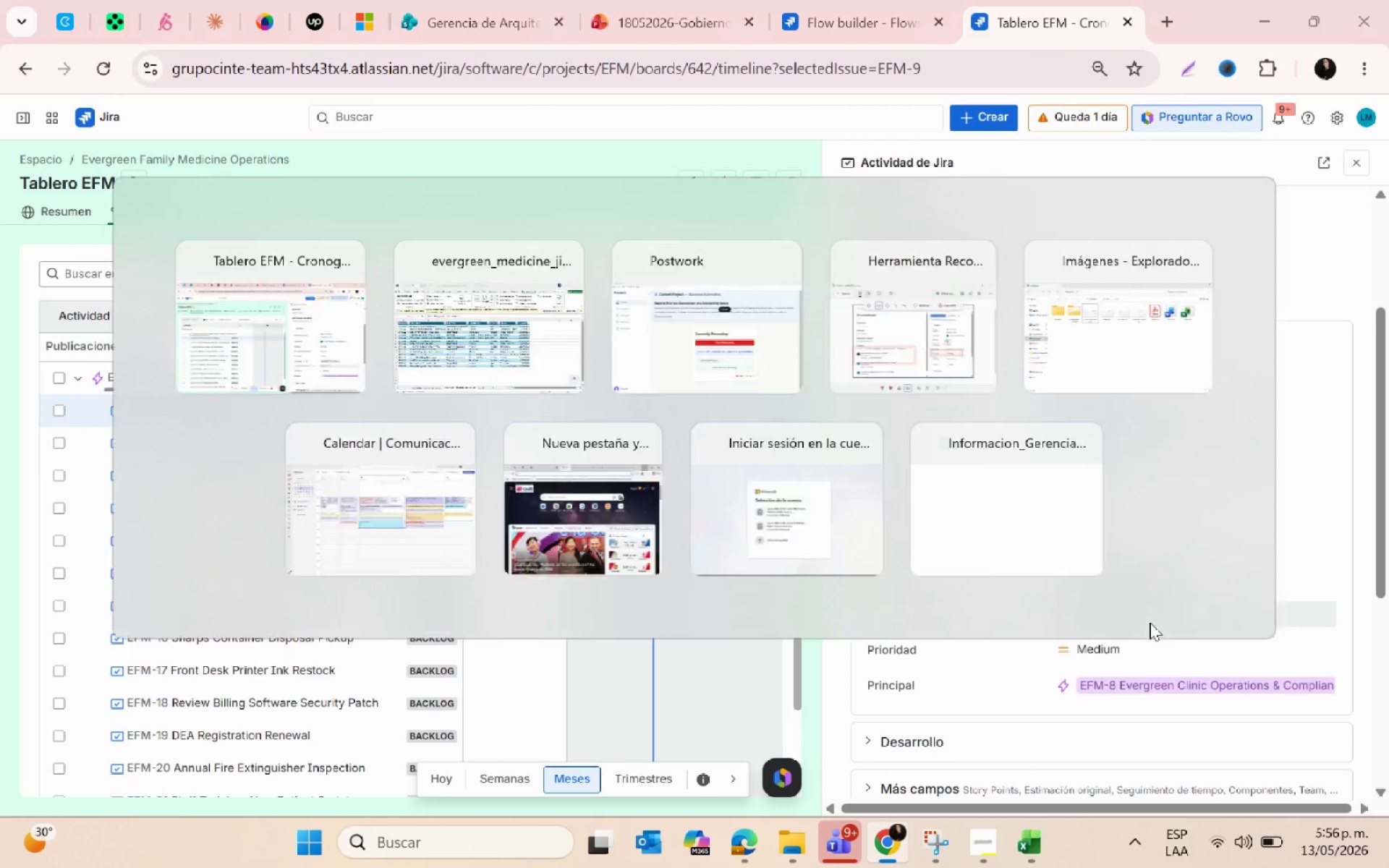 
key(Alt+Tab)
 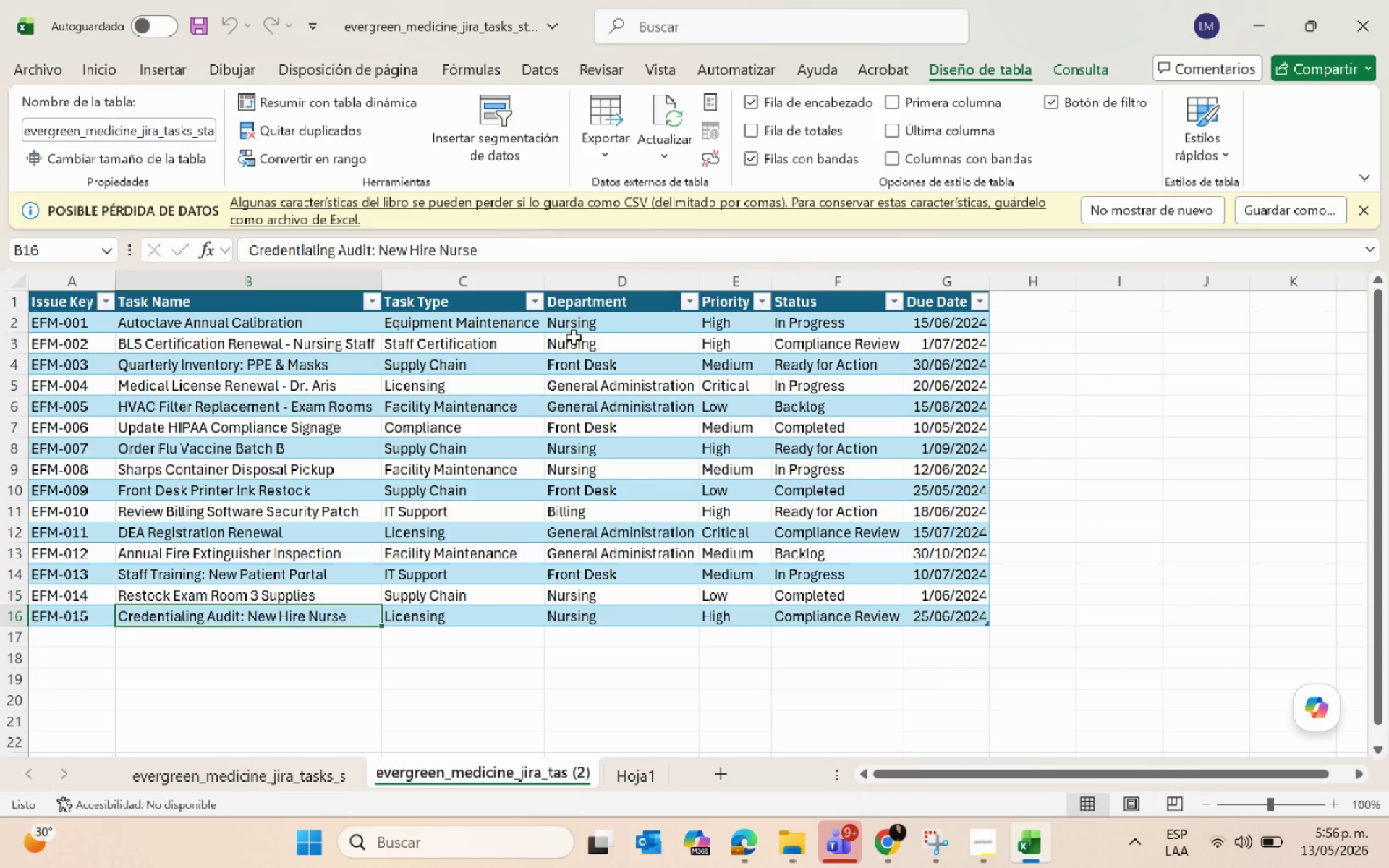 
left_click([576, 326])
 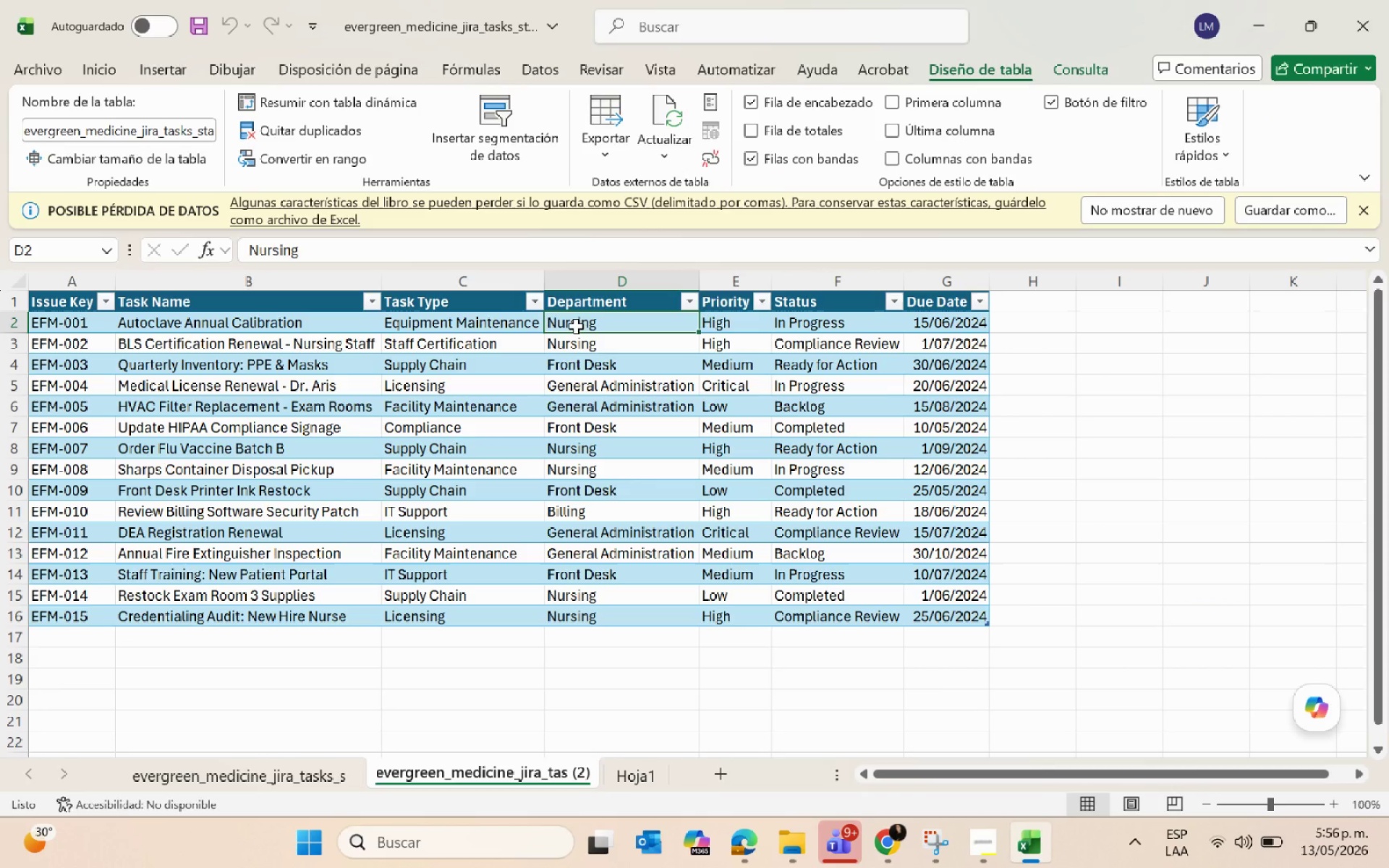 
key(Control+C)
 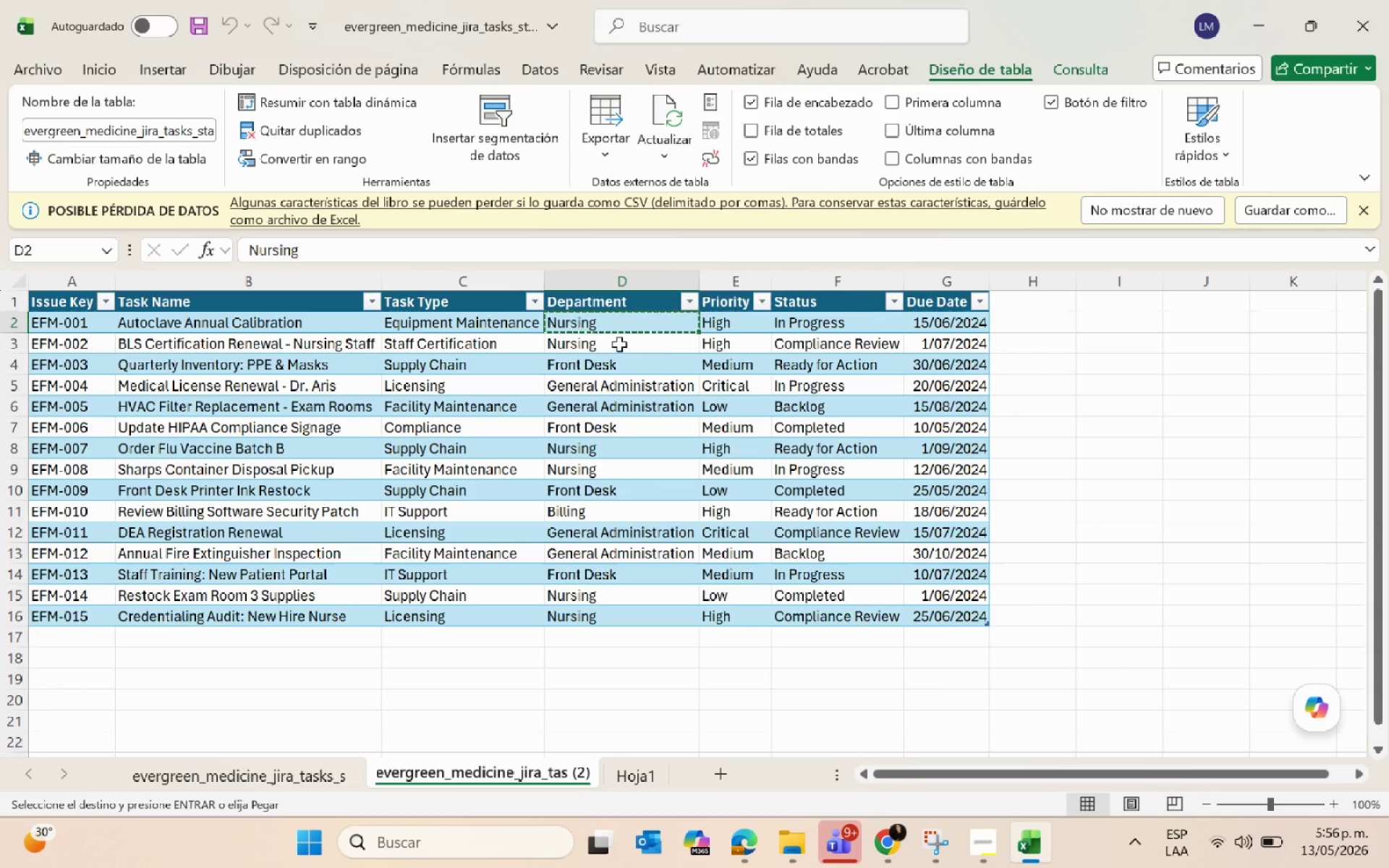 
key(Alt+AltLeft)
 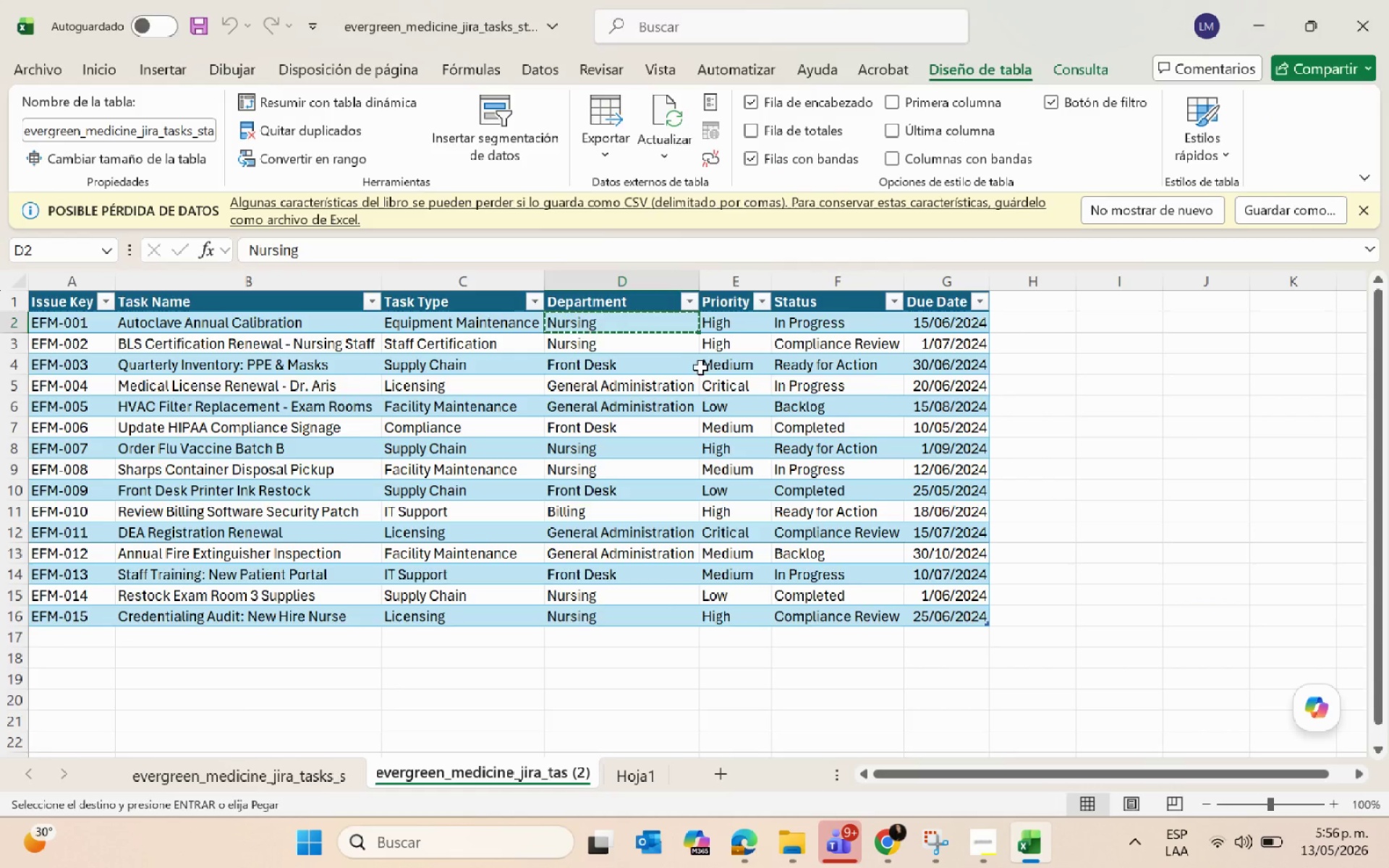 
key(Alt+Tab)
 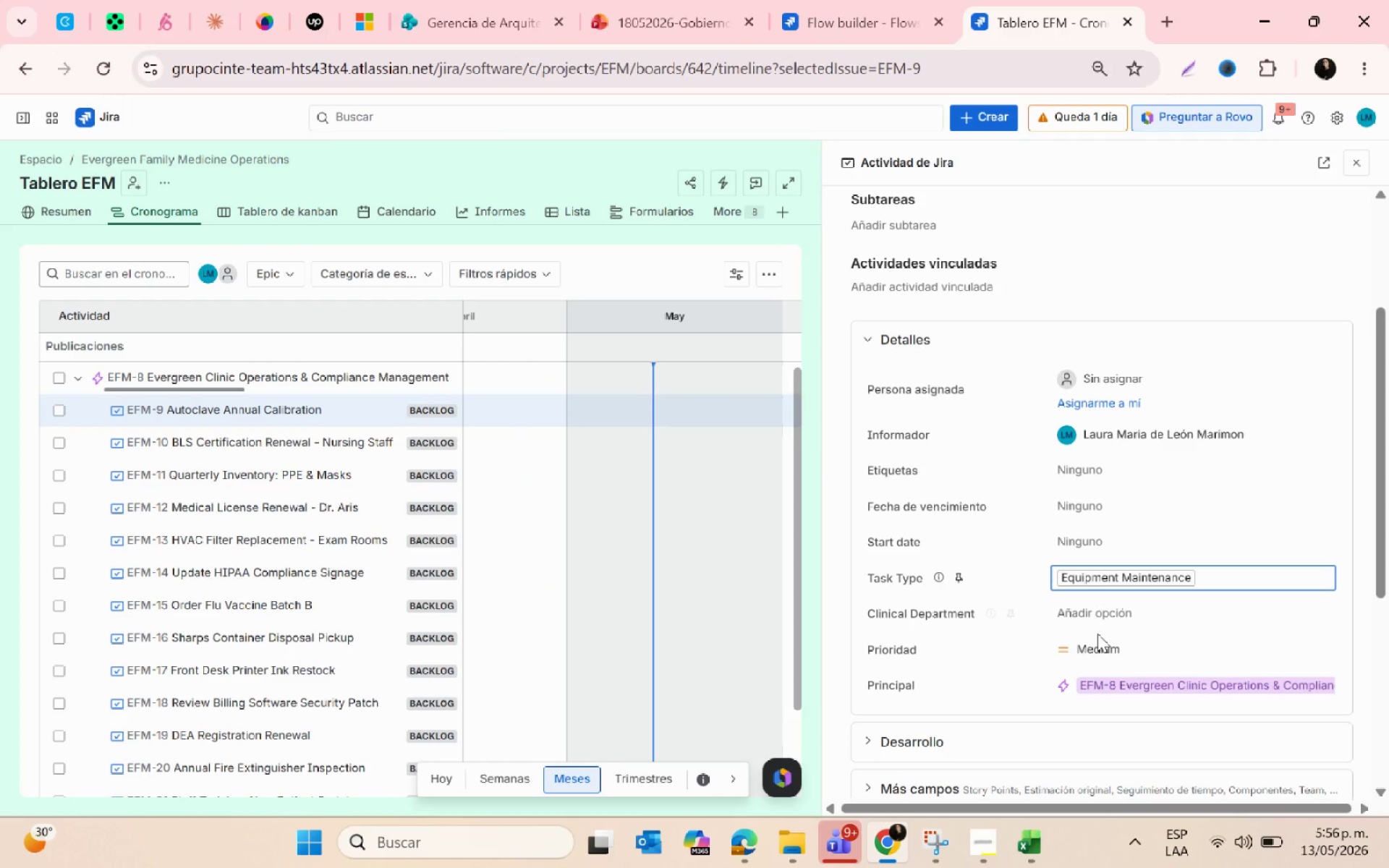 
left_click([1076, 608])
 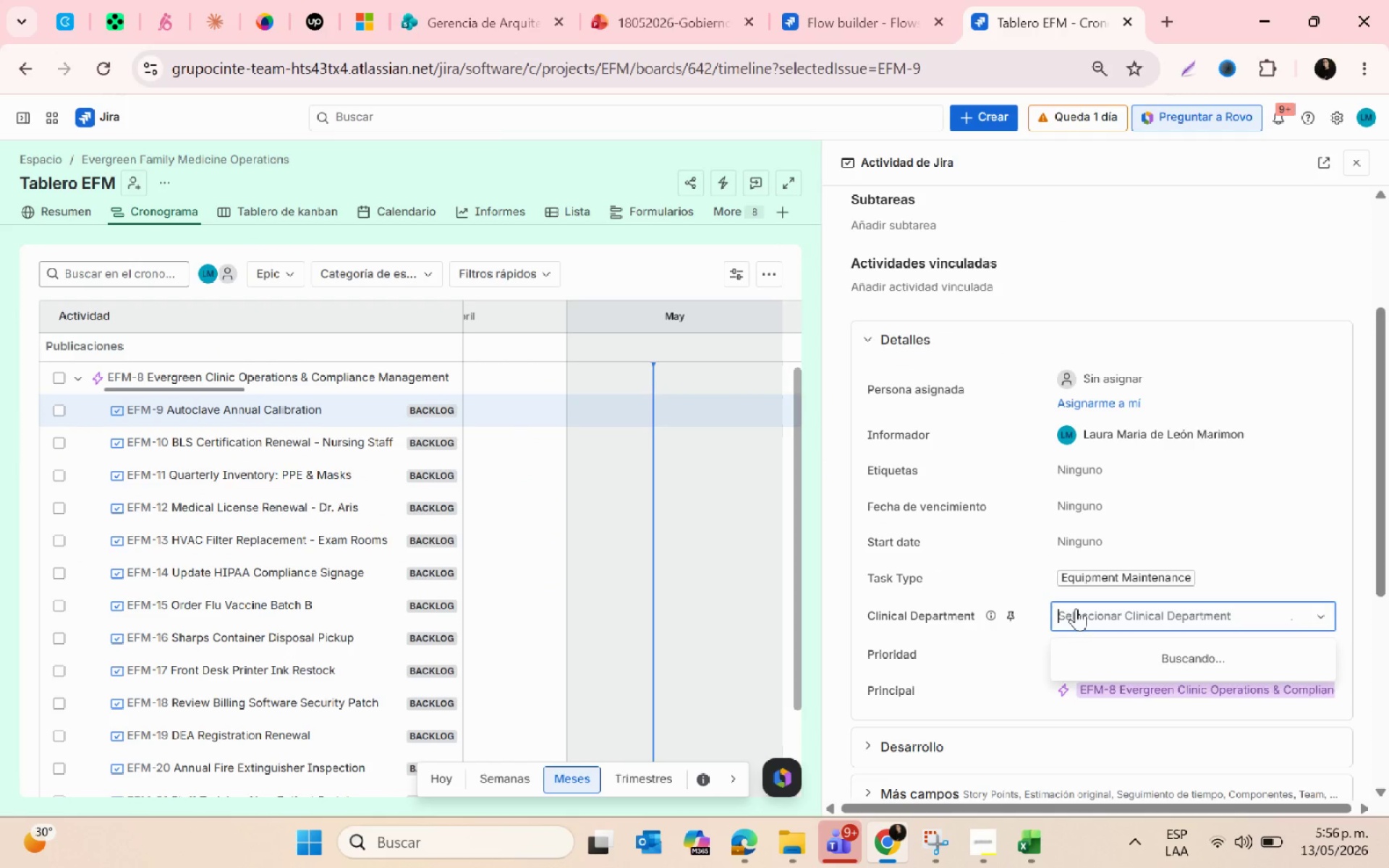 
key(Control+ControlLeft)
 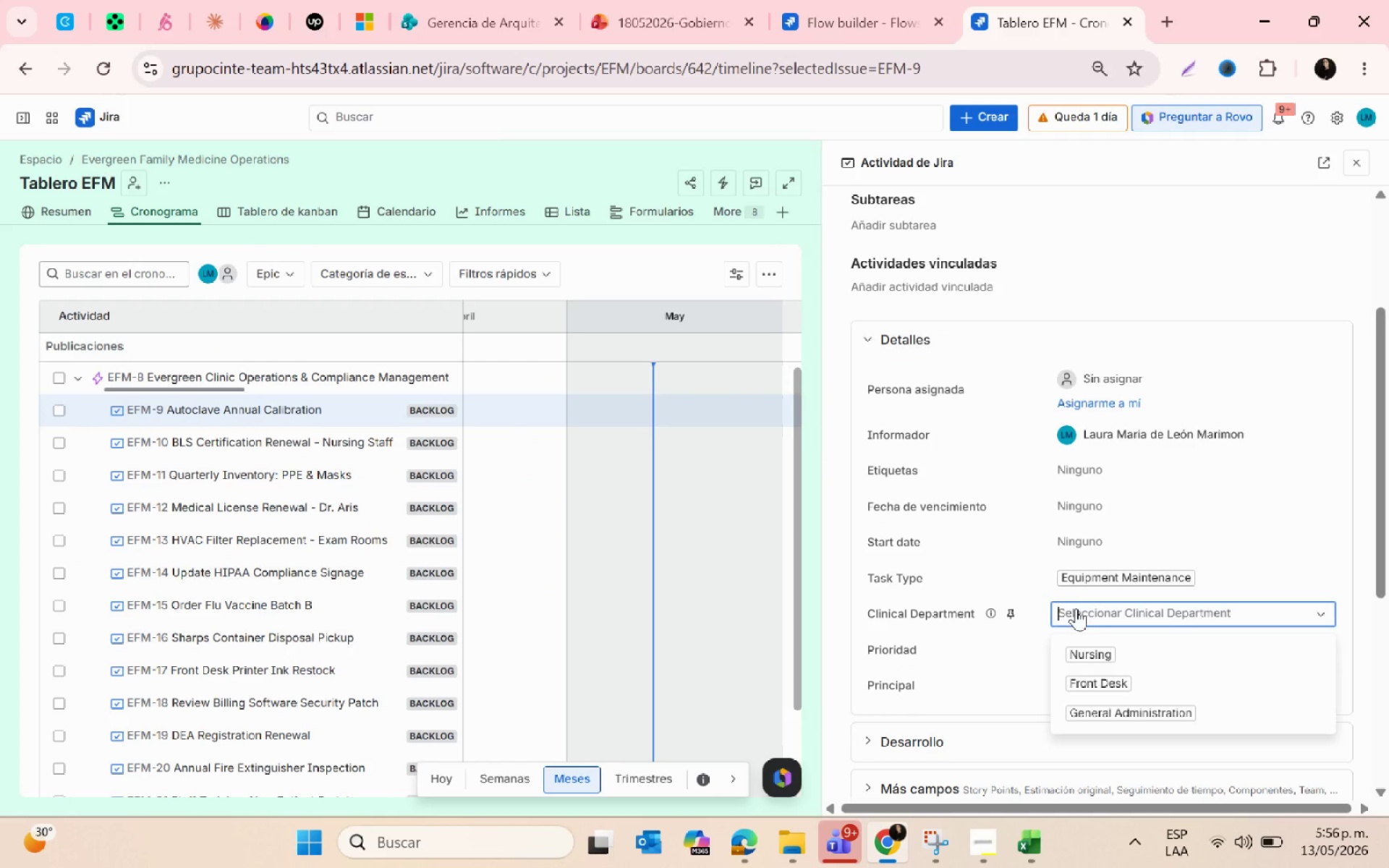 
key(Control+V)
 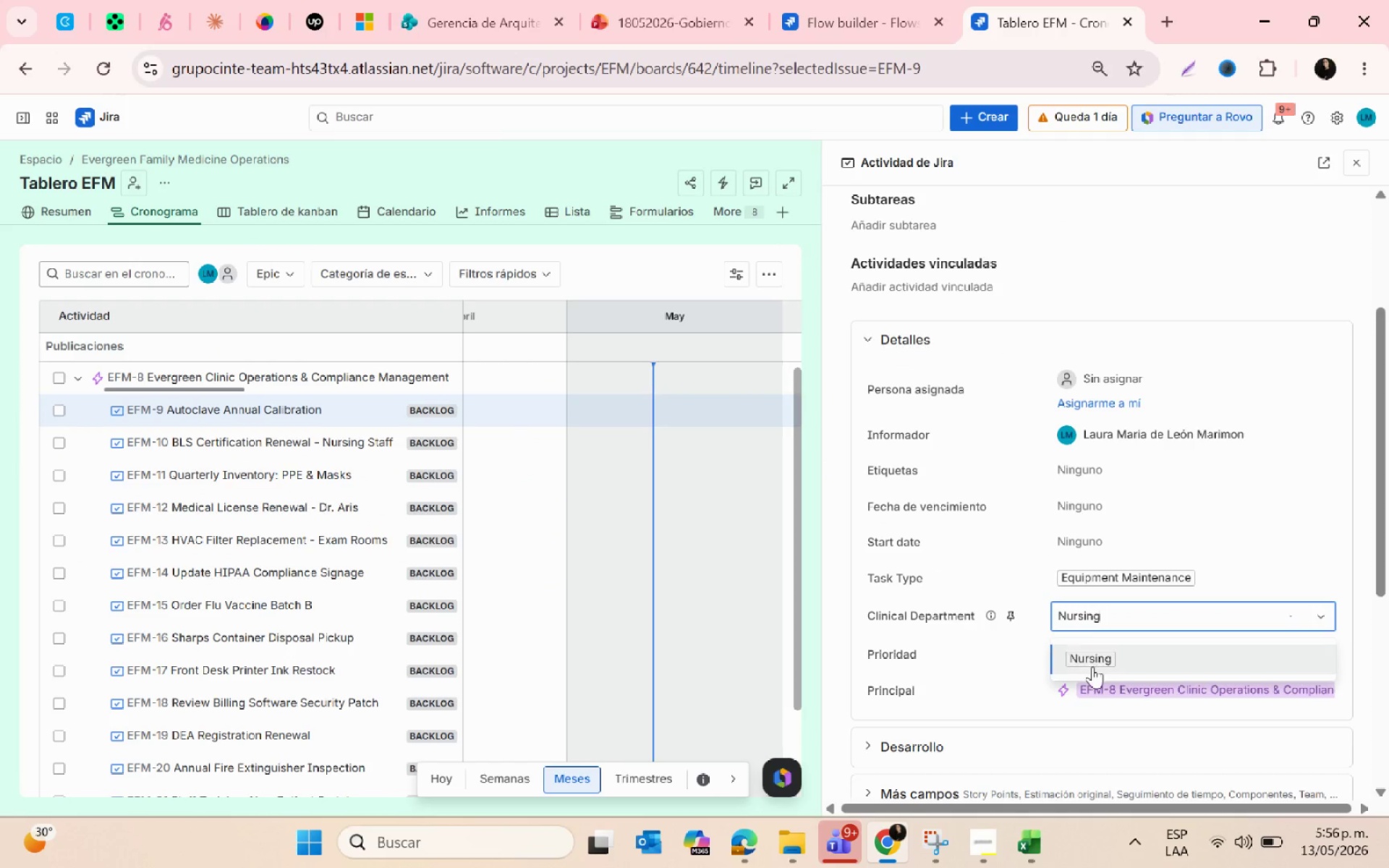 
left_click([1092, 666])
 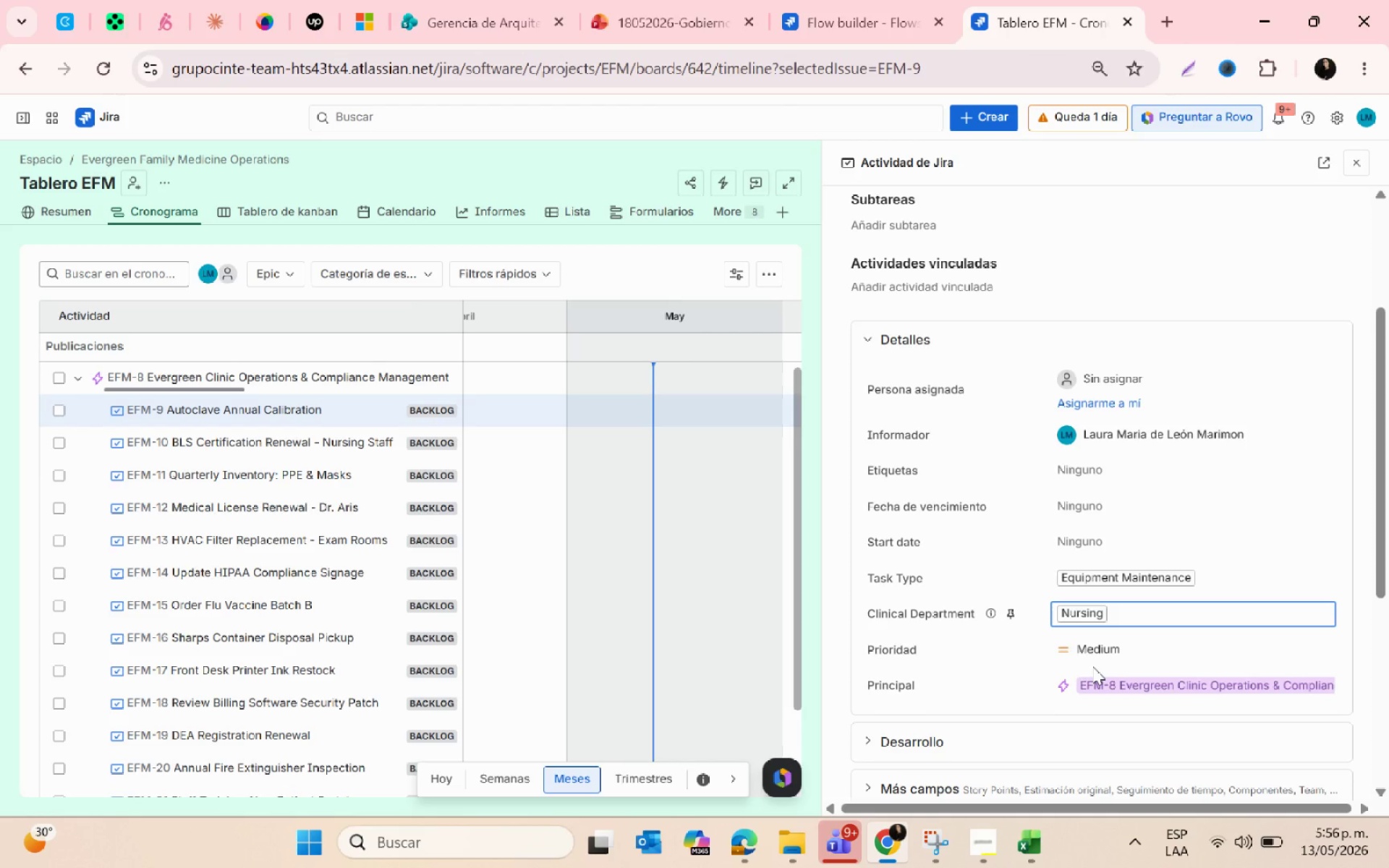 
key(Alt+AltLeft)
 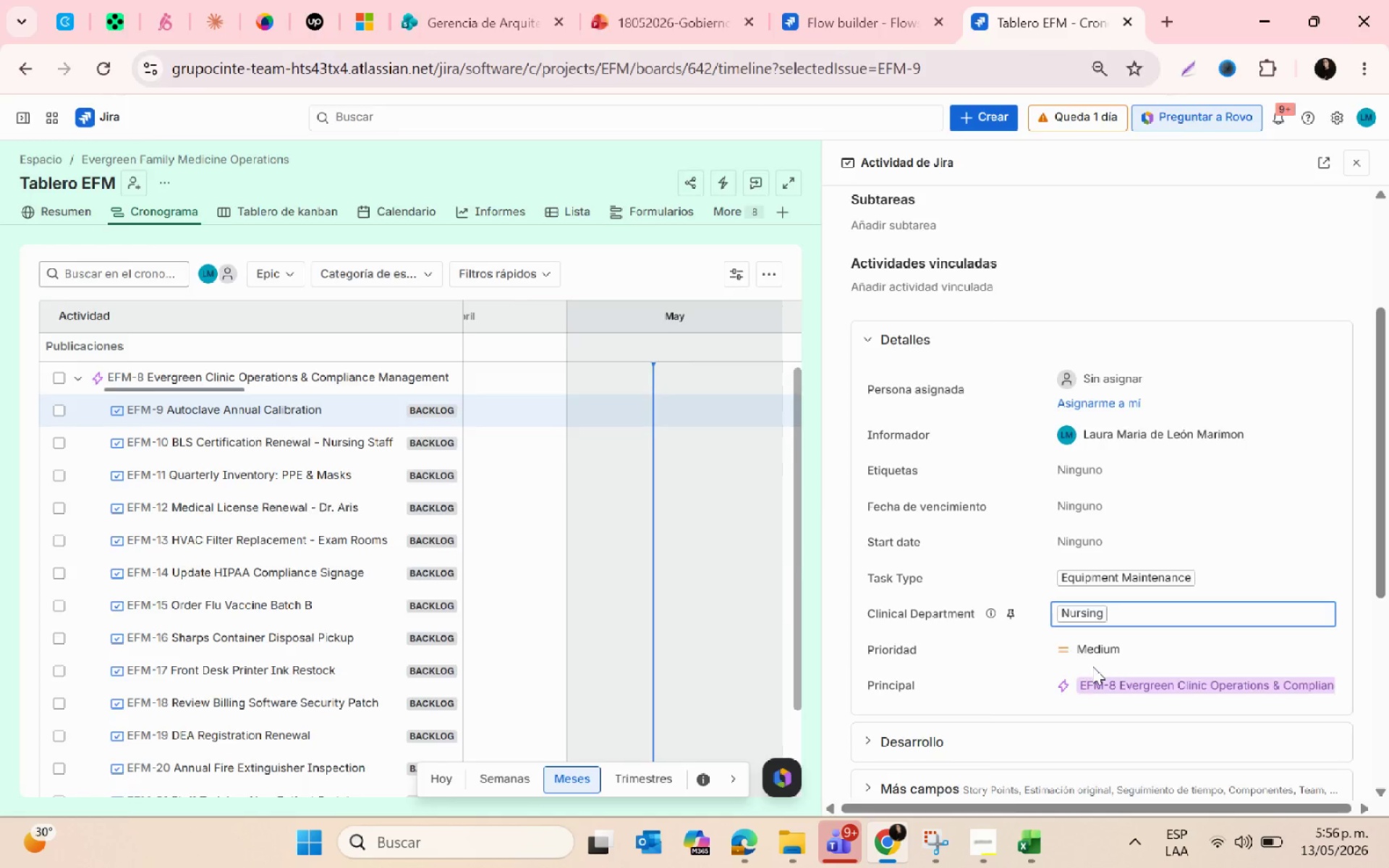 
key(Alt+Tab)
 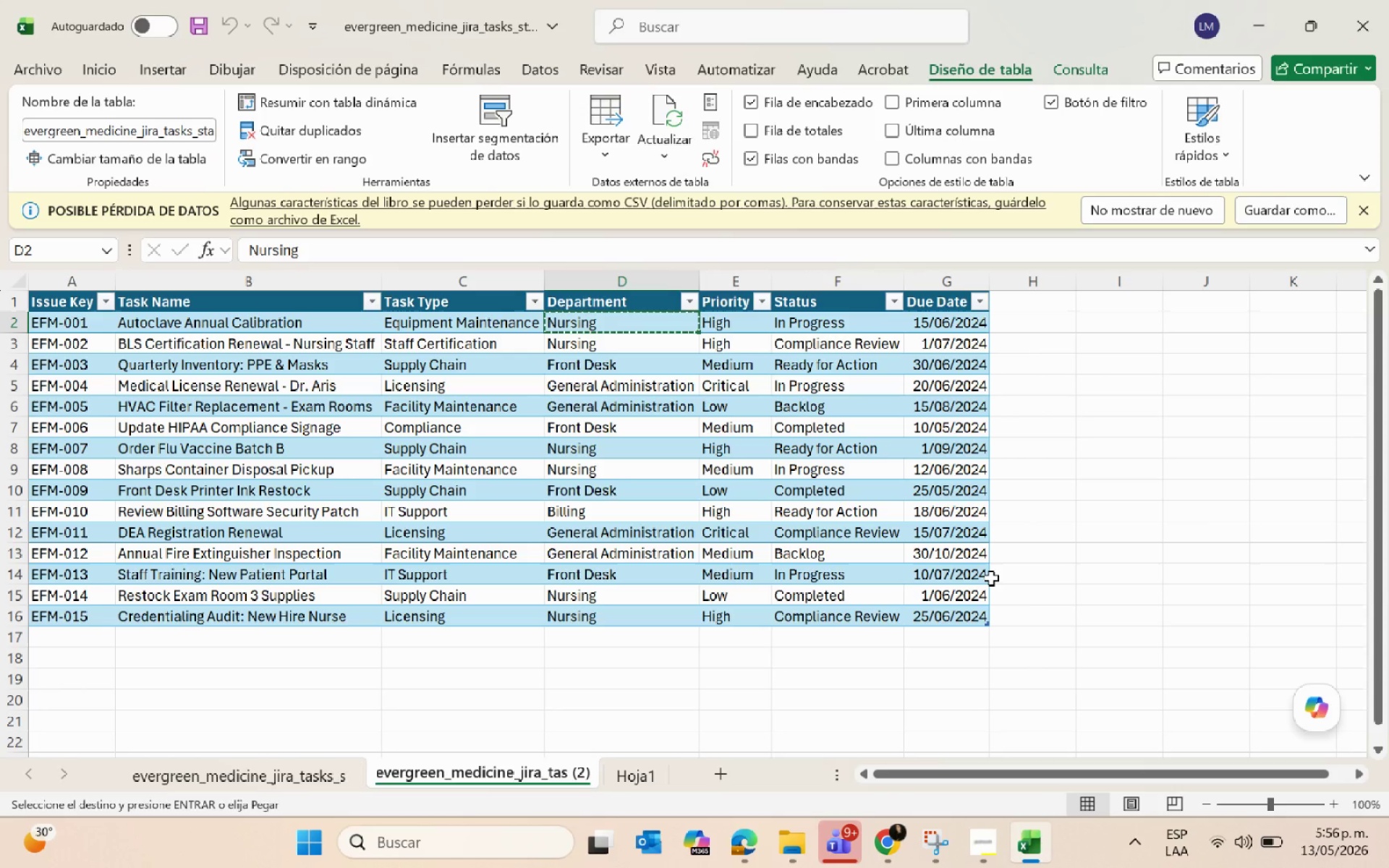 
key(Alt+AltLeft)
 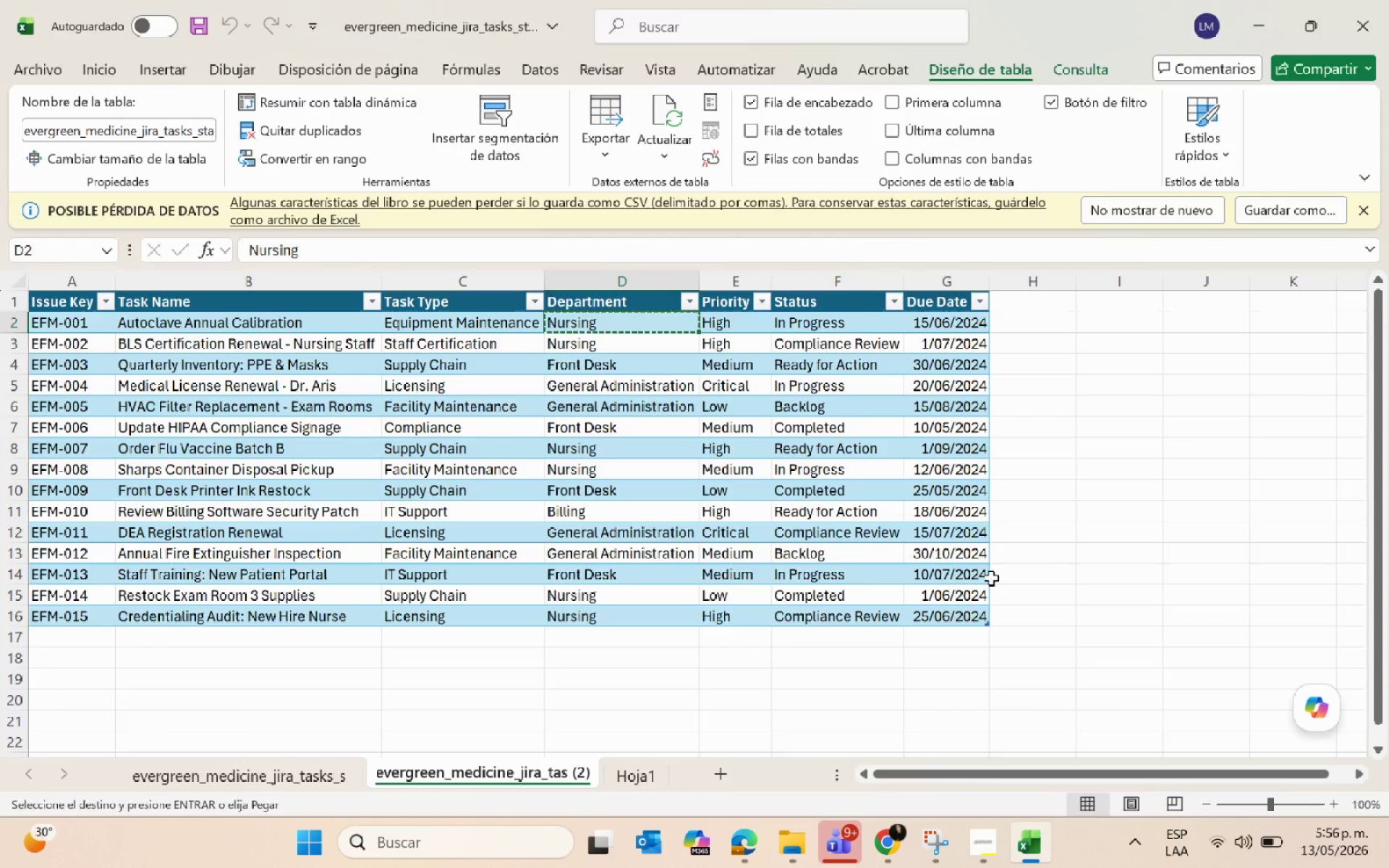 
key(Alt+Tab)
 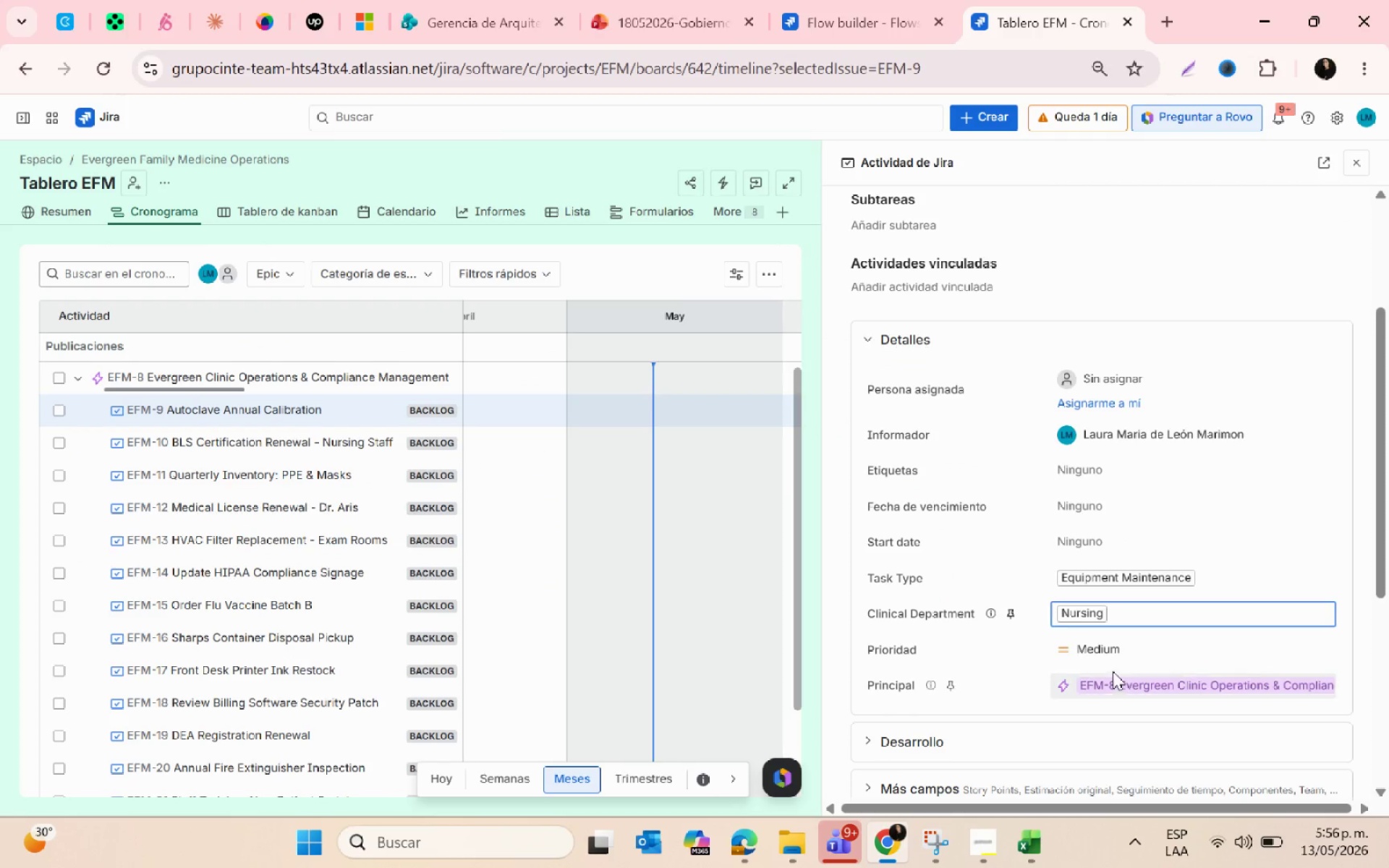 
left_click([1111, 652])
 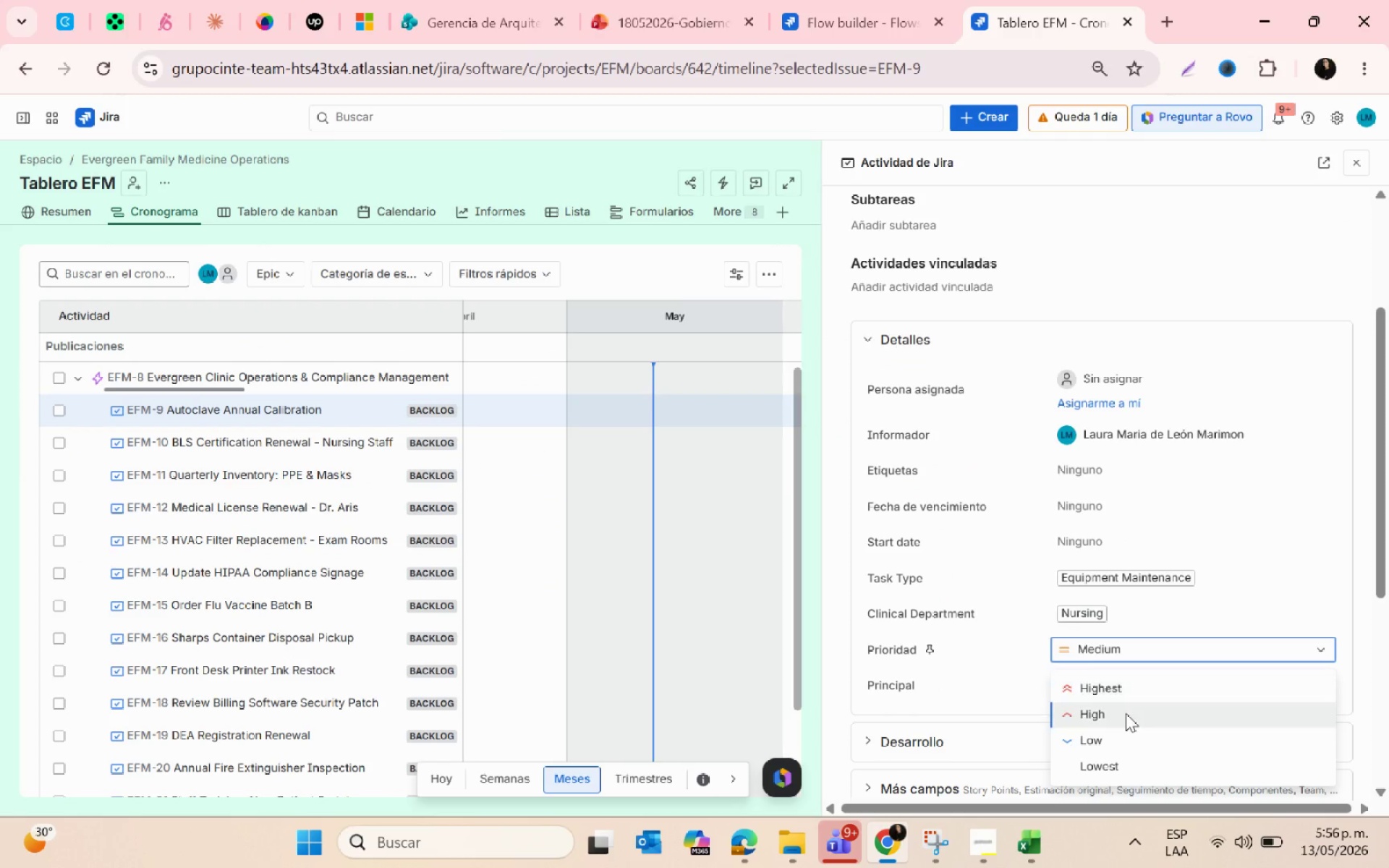 
left_click([1126, 713])
 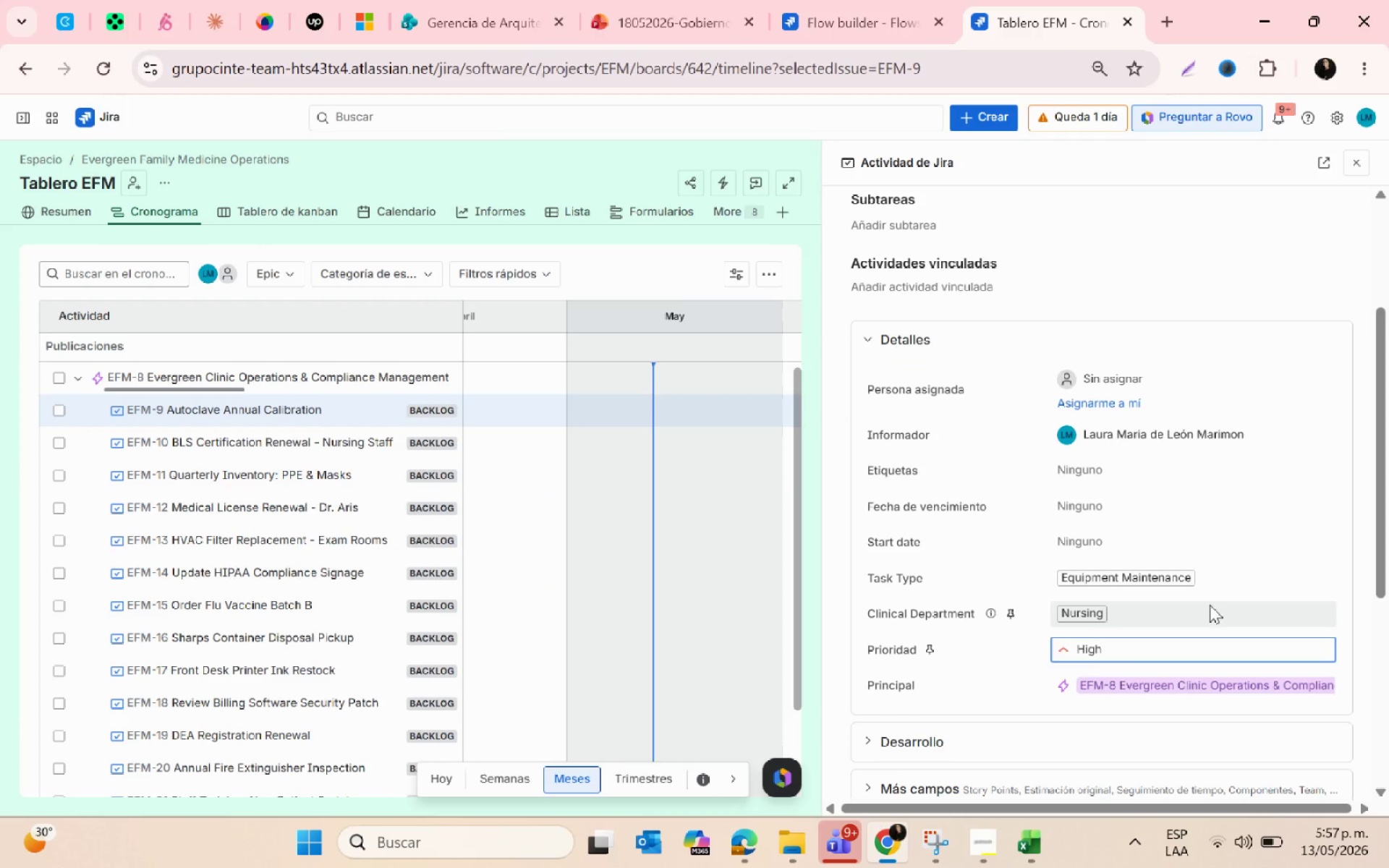 
wait(11.39)
 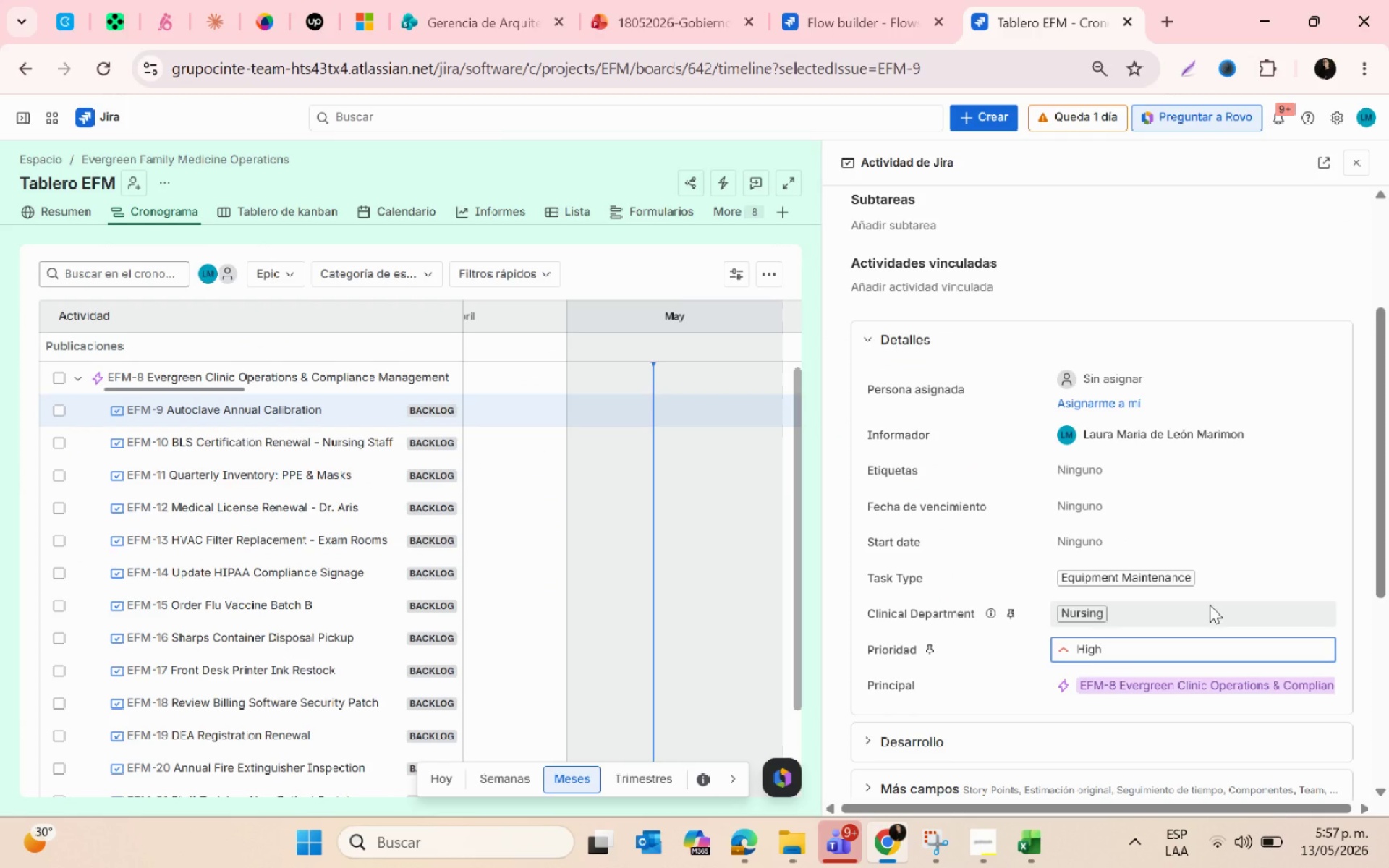 
left_click_drag(start_coordinate=[968, 837], to_coordinate=[971, 827])
 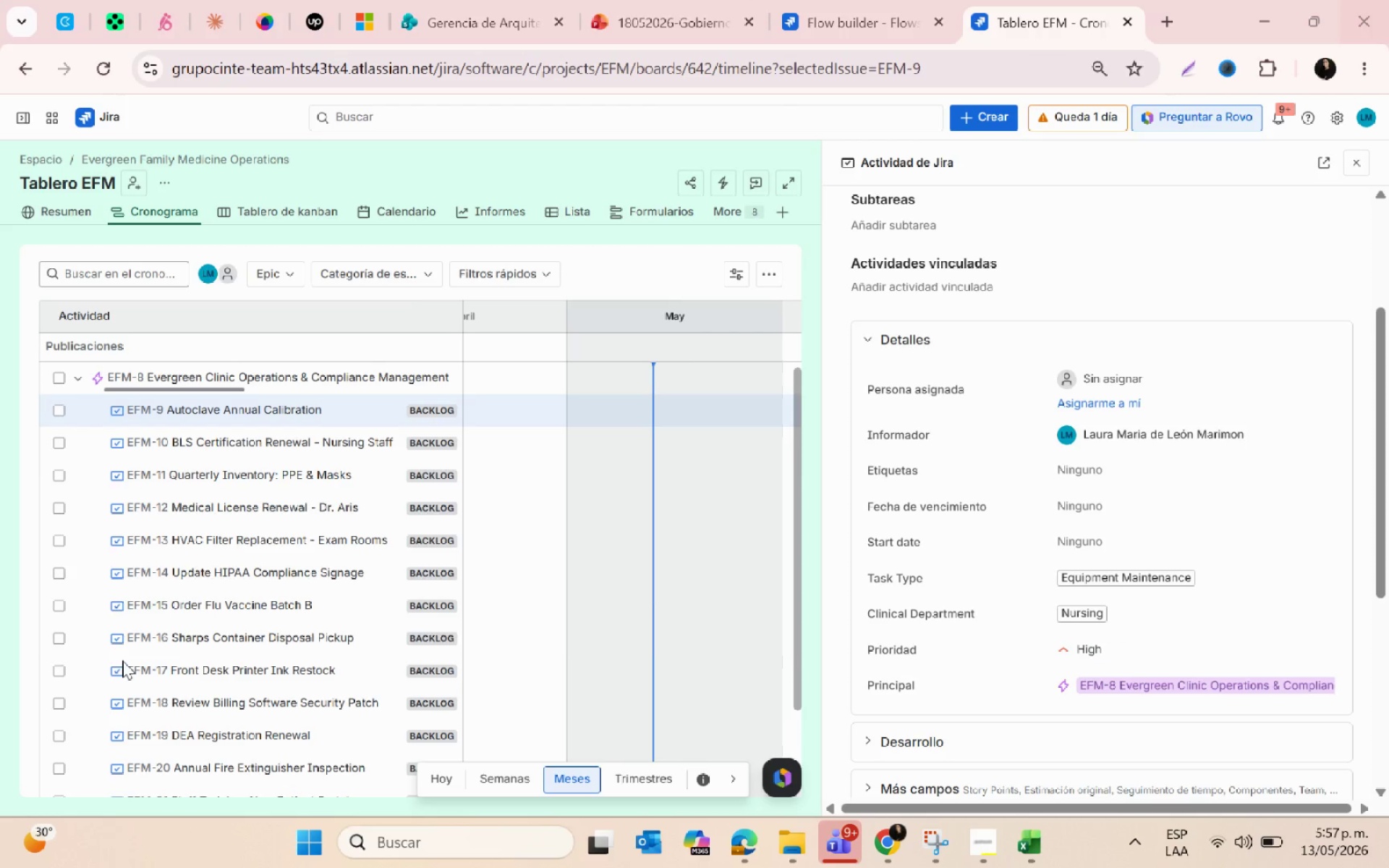 
left_click([992, 853])